 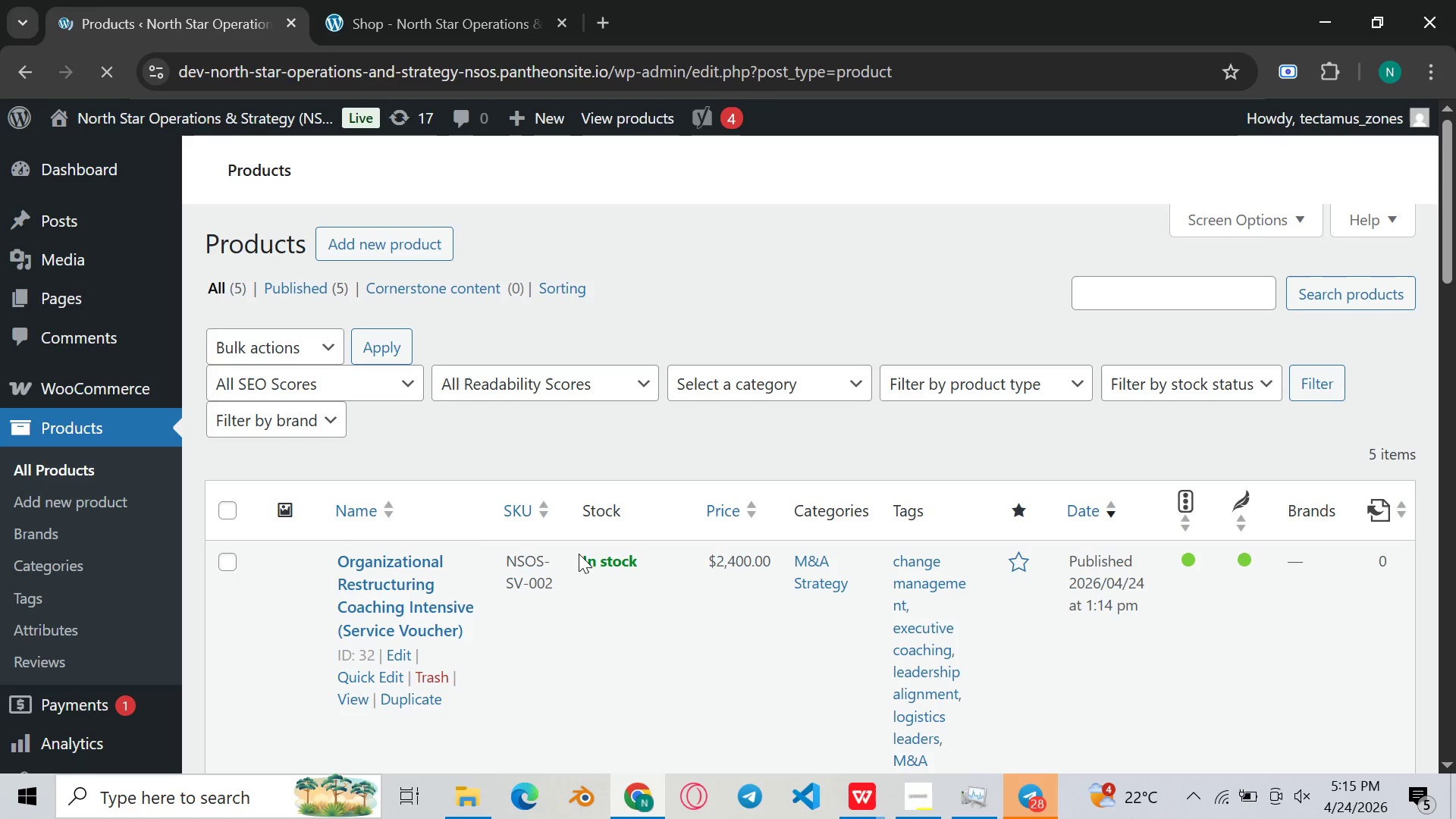 
scroll: coordinate [563, 488], scroll_direction: down, amount: 15.0
 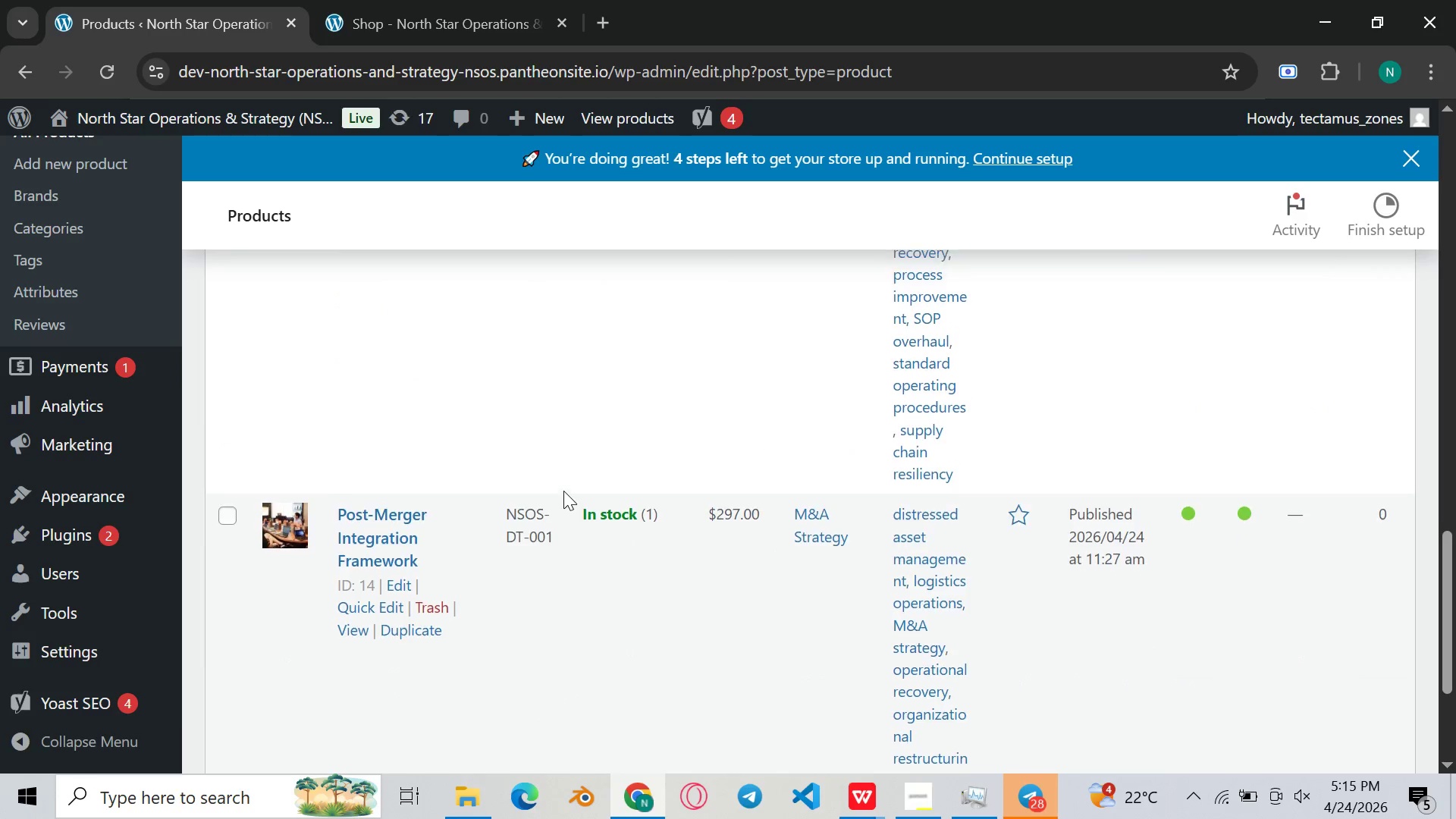 
scroll: coordinate [563, 491], scroll_direction: up, amount: 3.0
 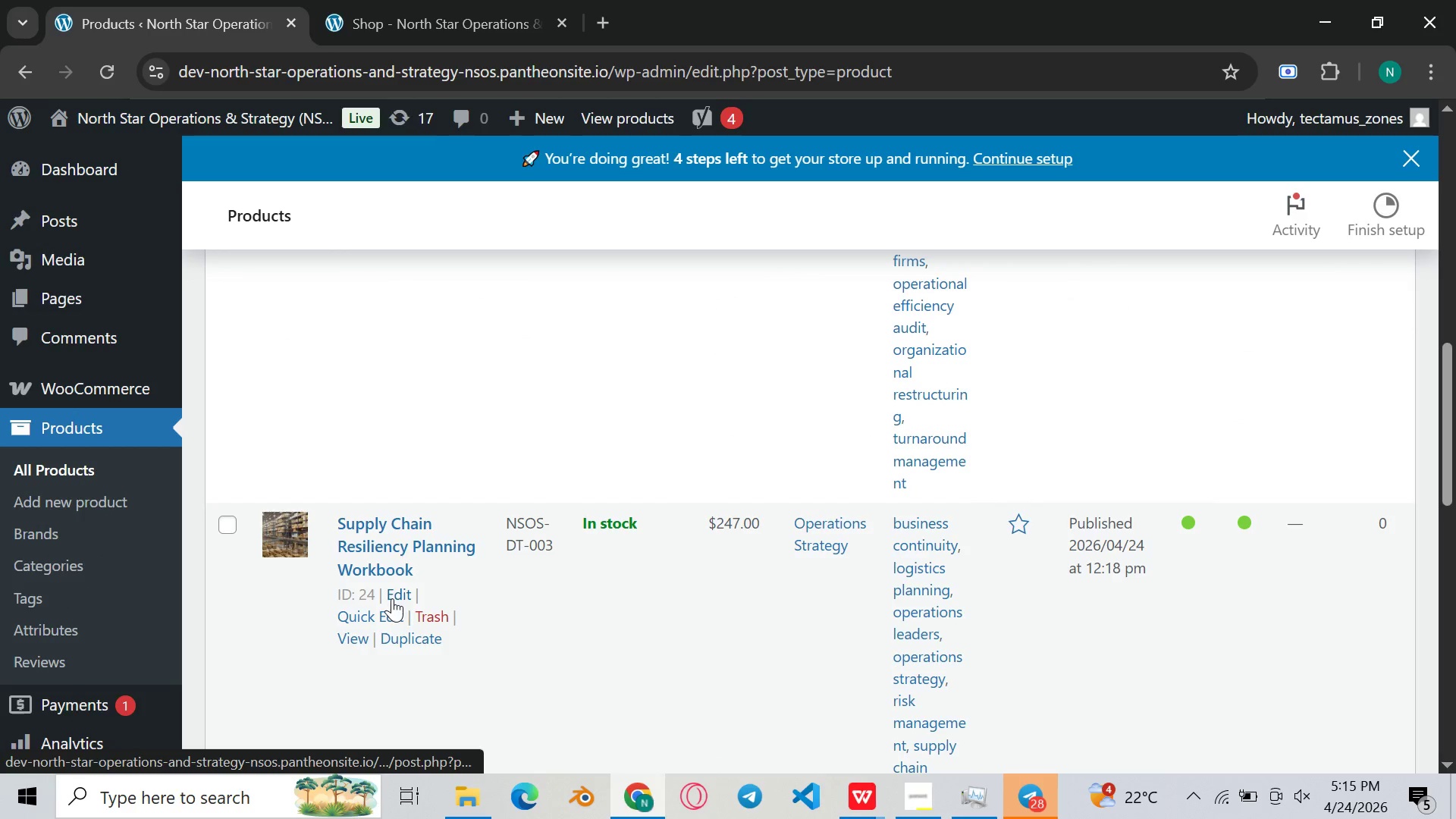 
left_click([401, 594])
 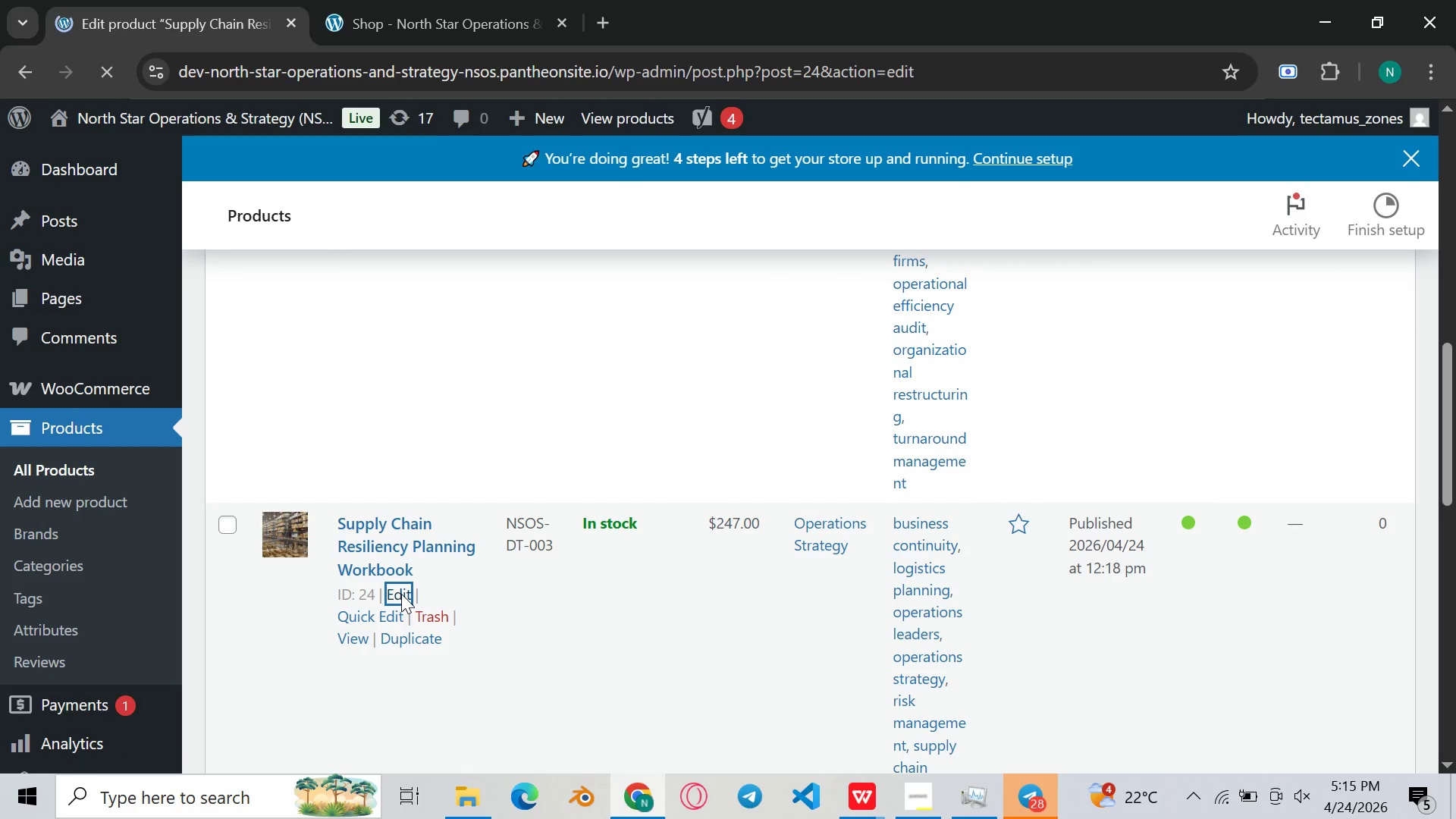 
wait(9.62)
 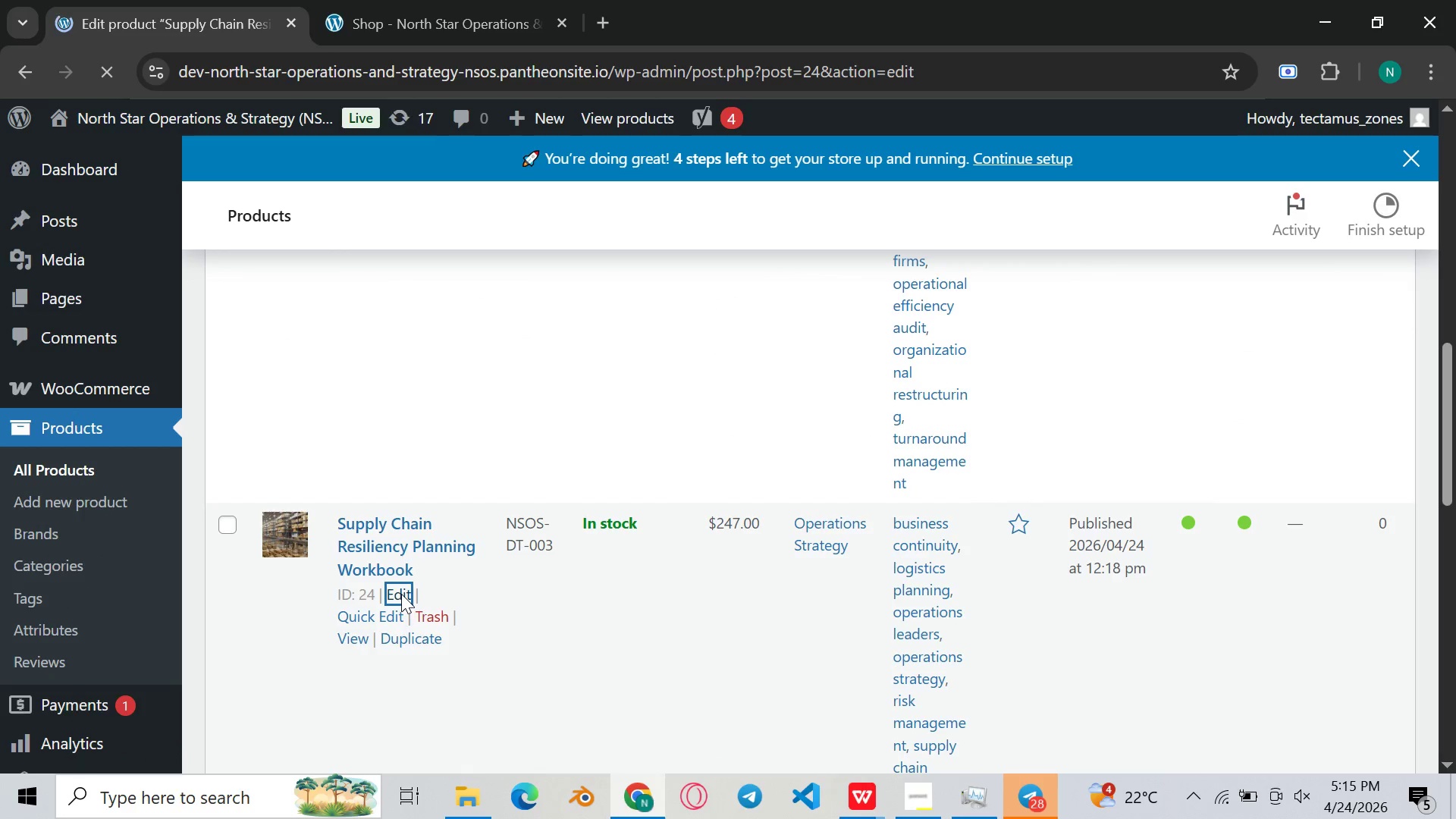 
left_click([714, 381])
 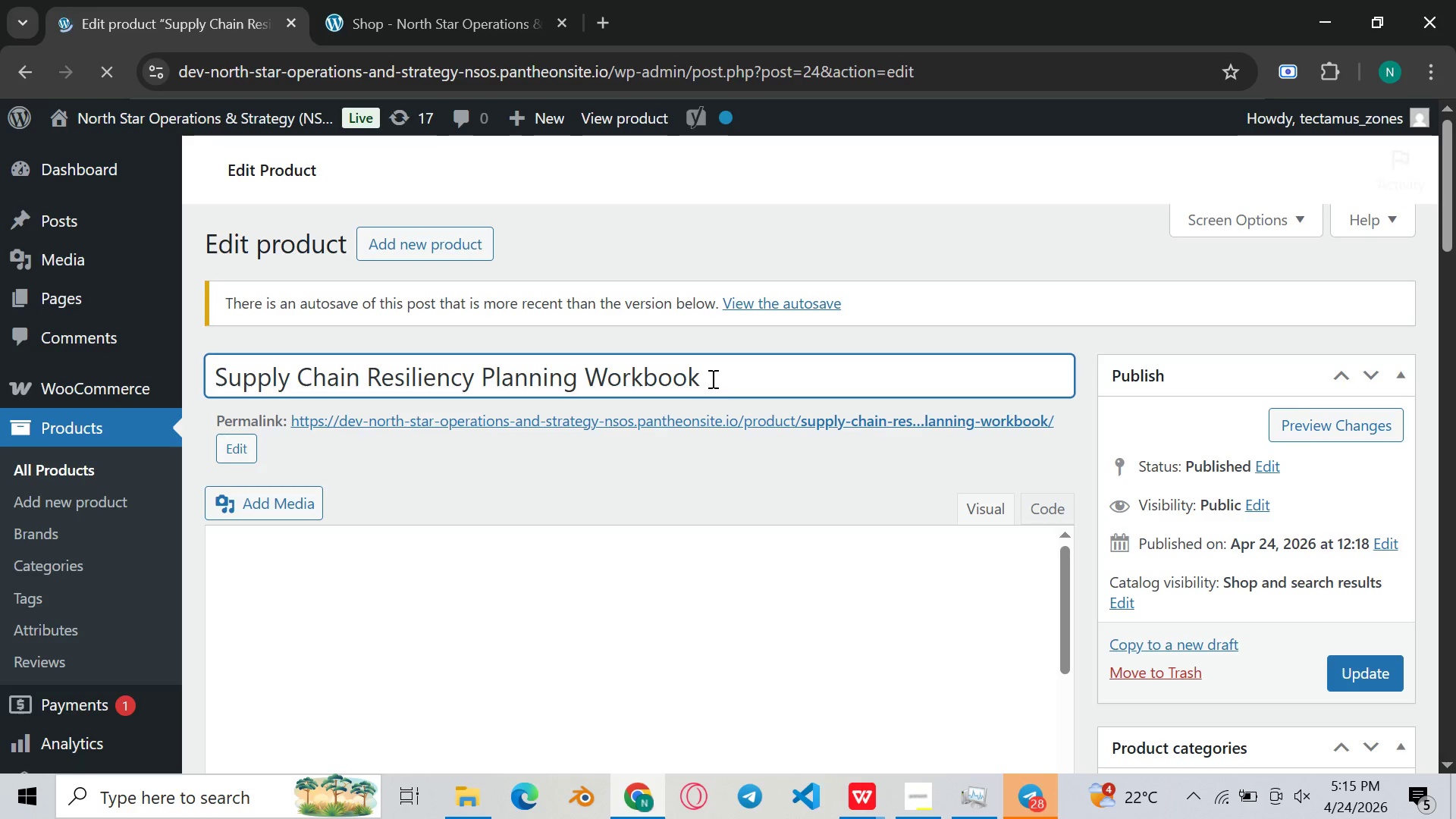 
left_click_drag(start_coordinate=[710, 377], to_coordinate=[182, 408])
 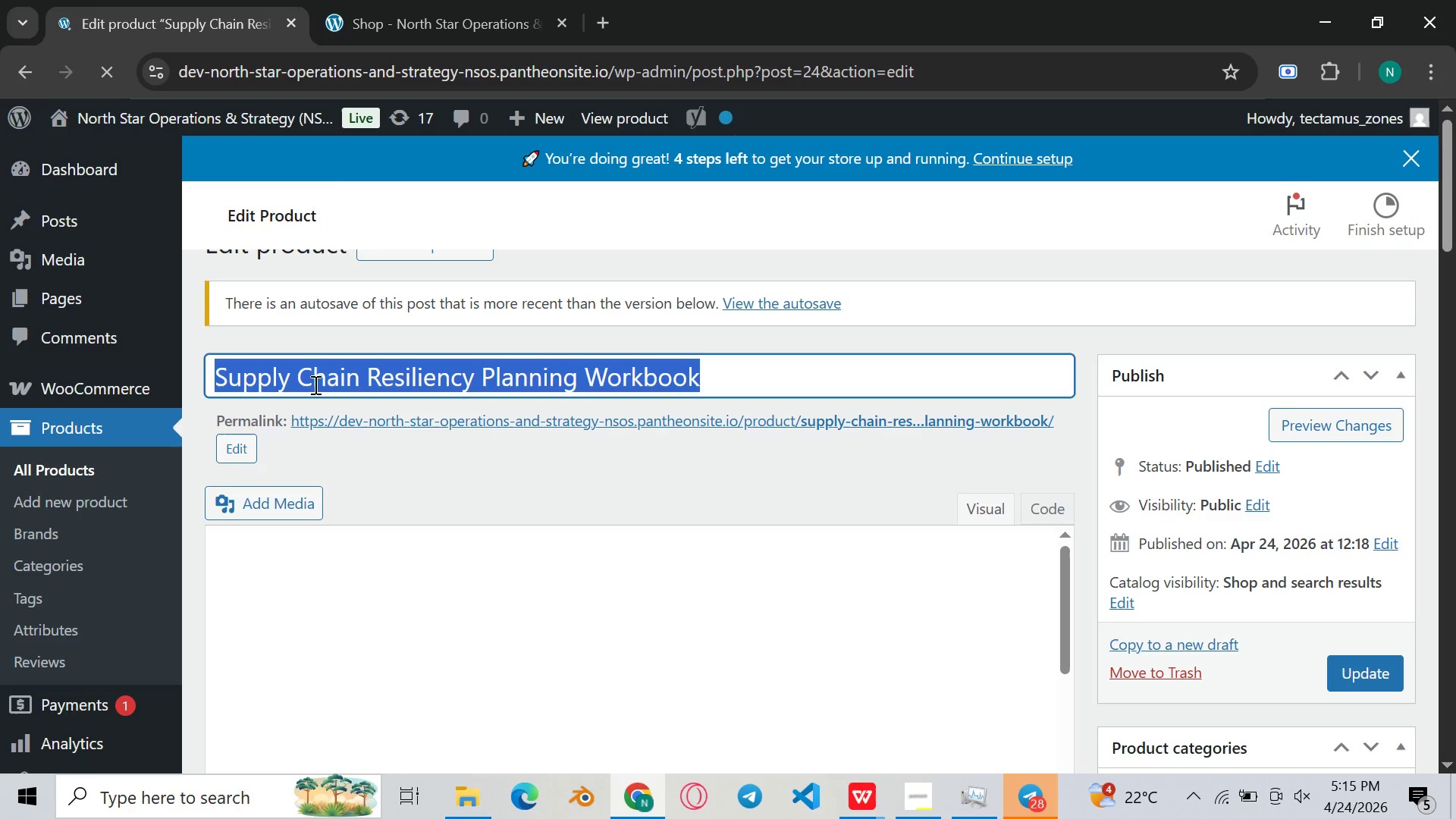 
right_click([314, 384])
 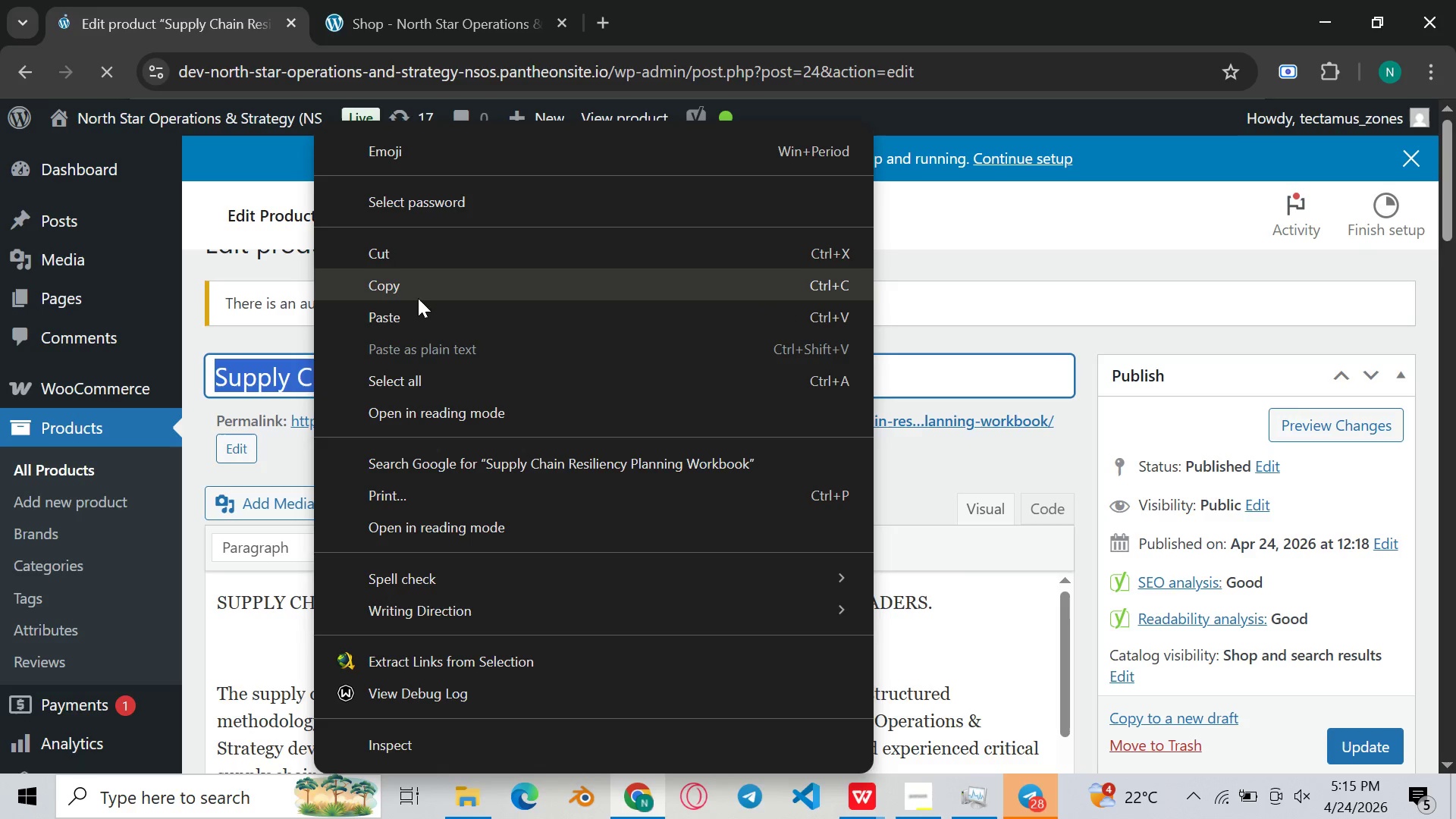 
left_click([419, 298])
 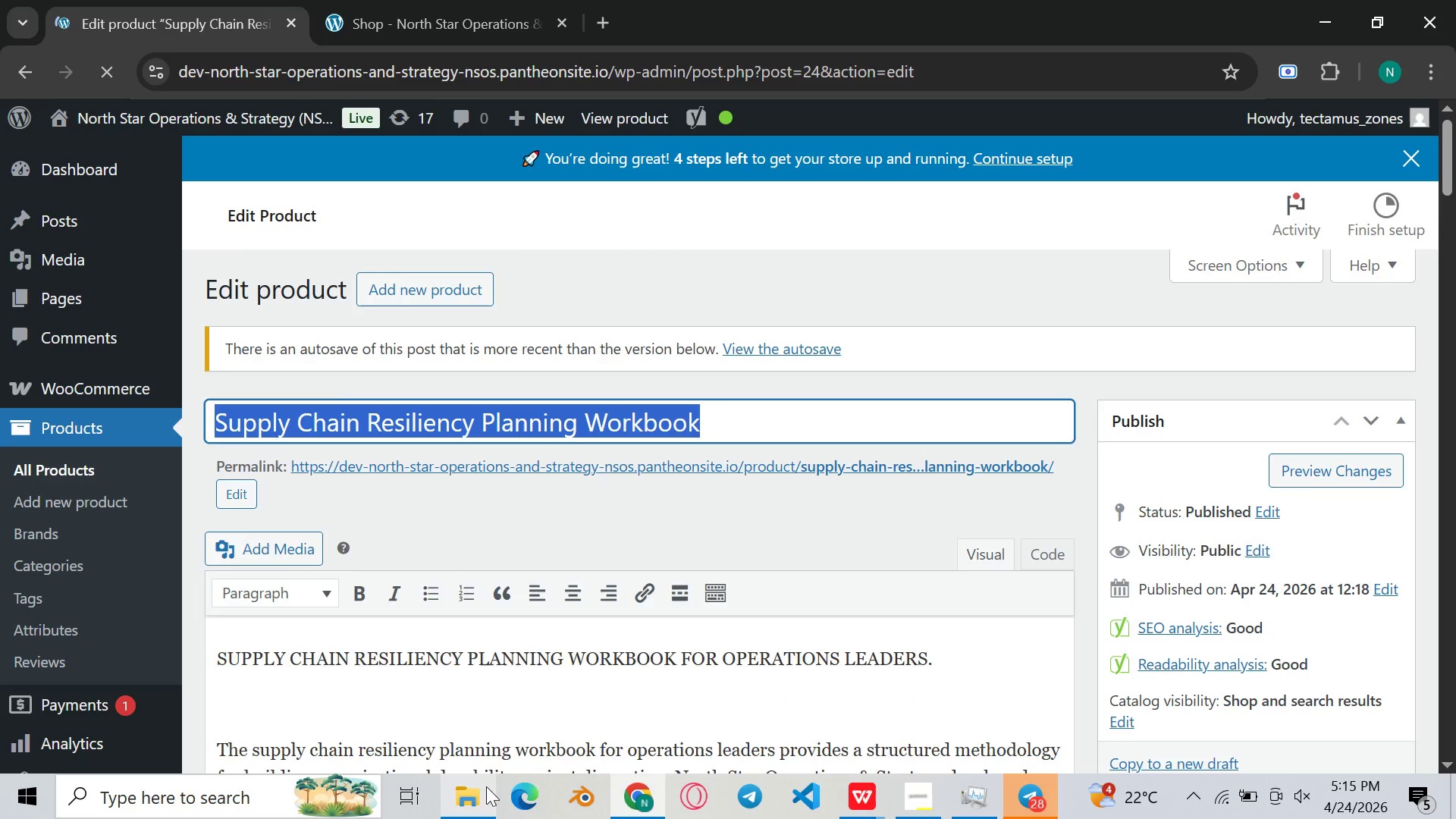 
left_click([484, 798])
 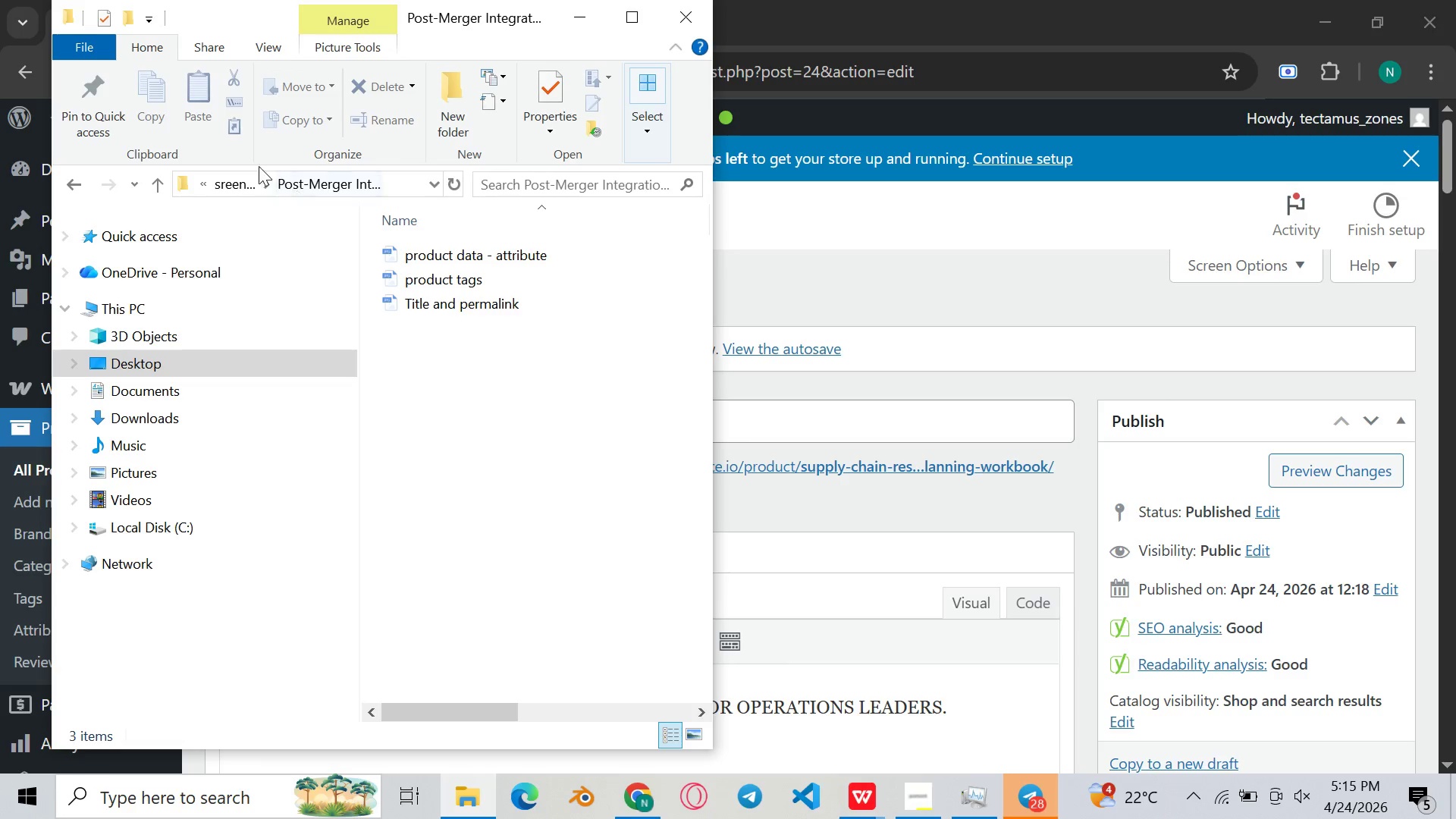 
left_click([238, 186])
 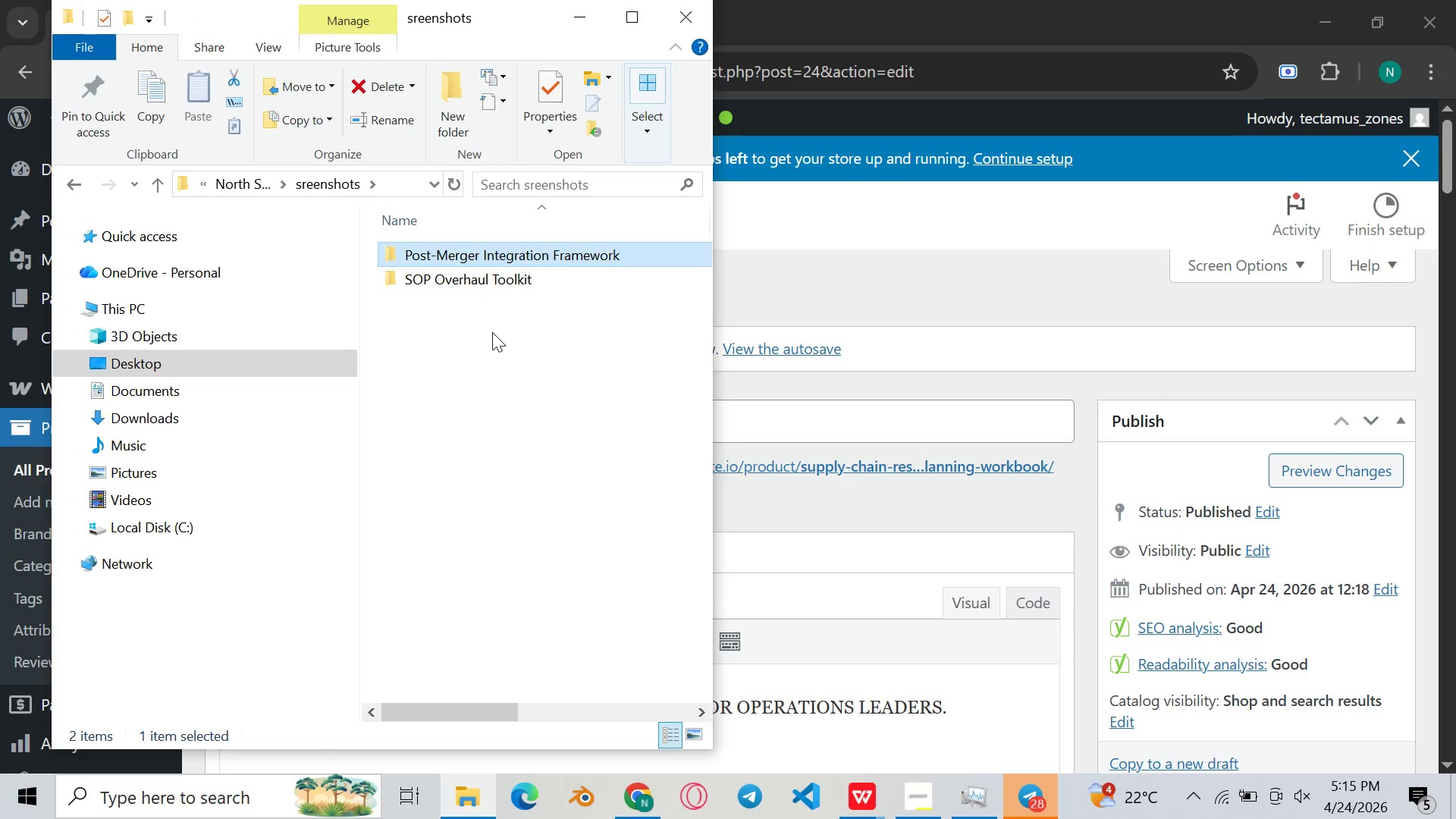 
right_click([483, 334])
 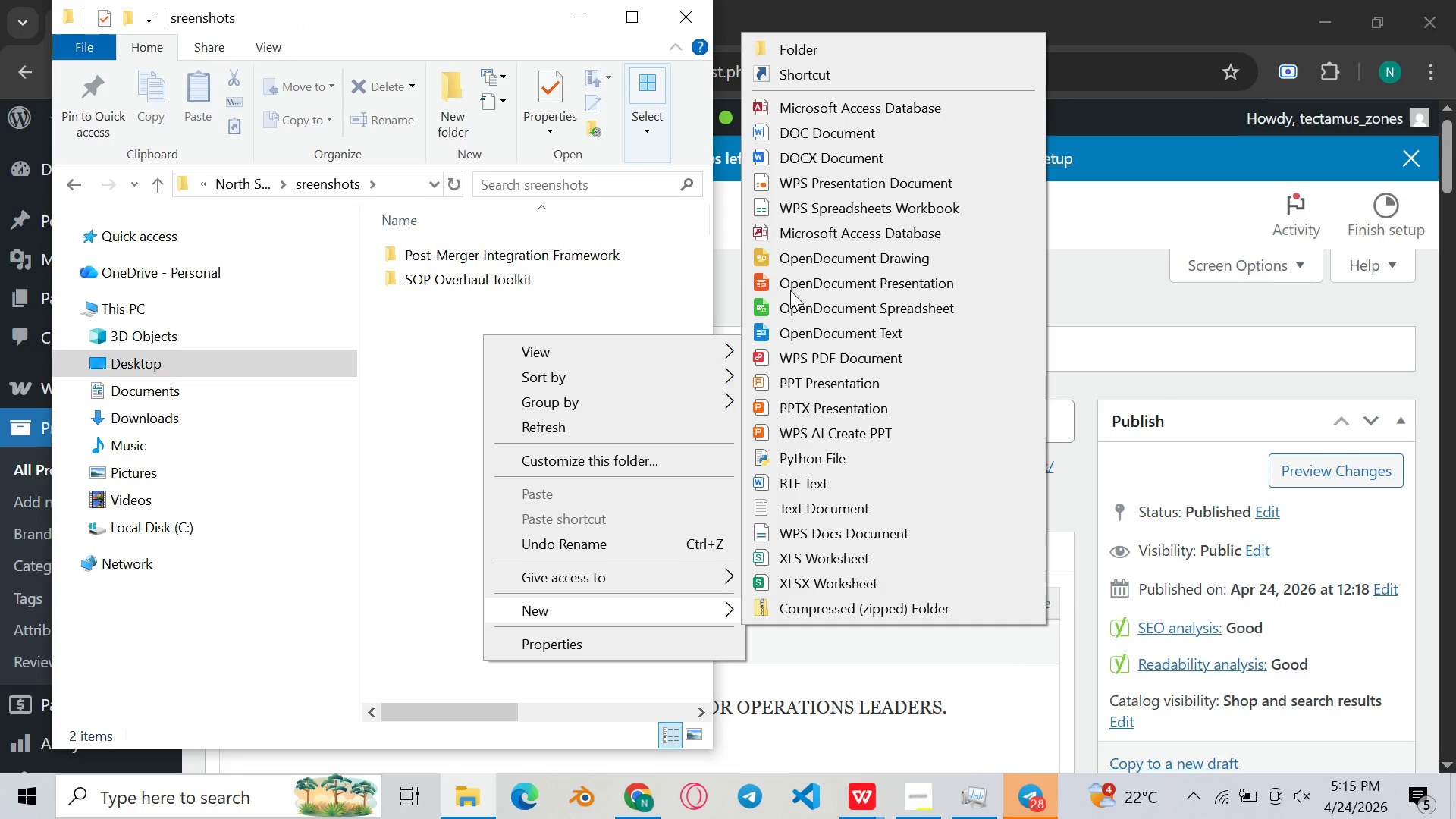 
left_click([789, 49])
 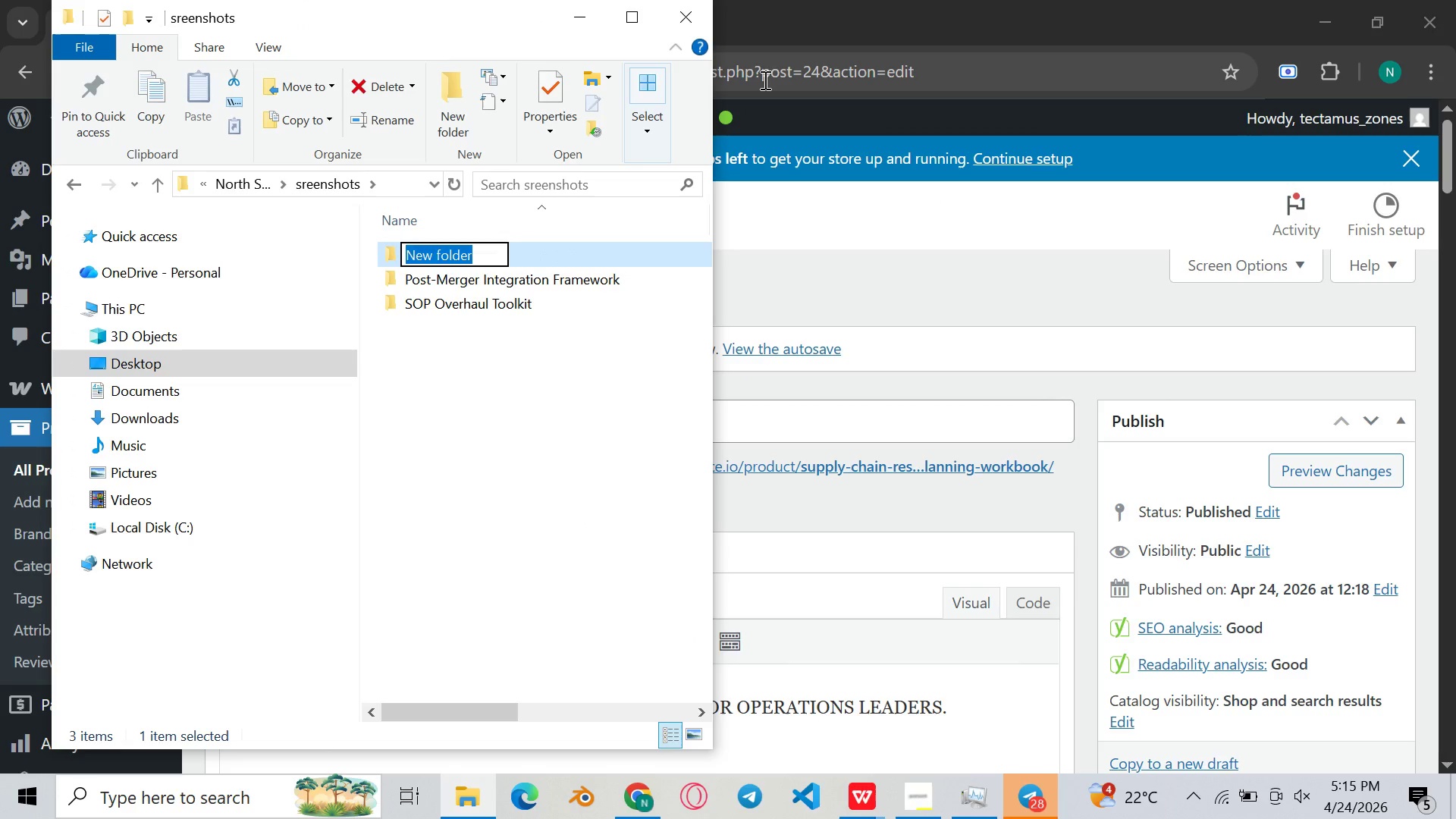 
key(Backspace)
 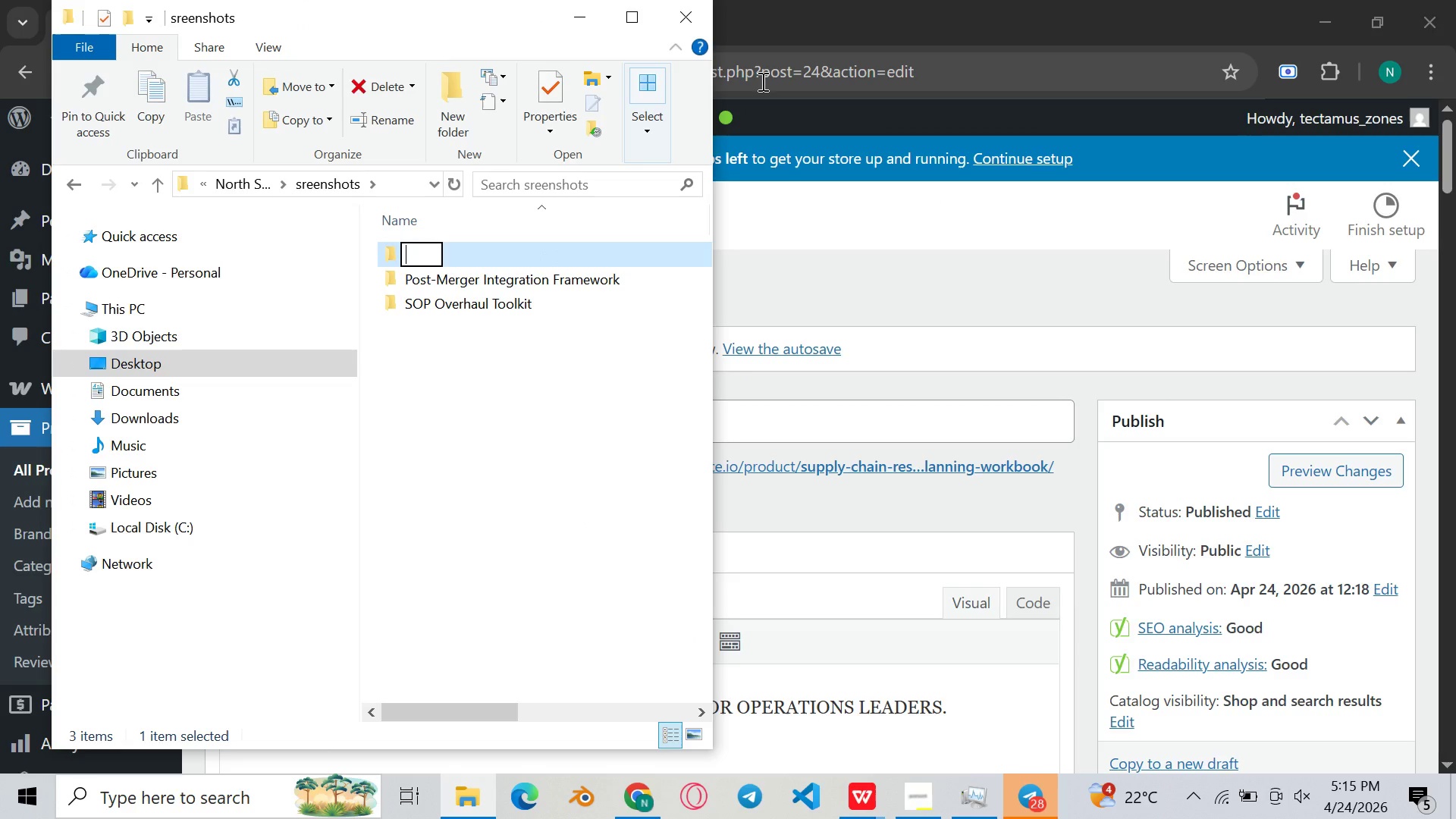 
key(Control+V)
 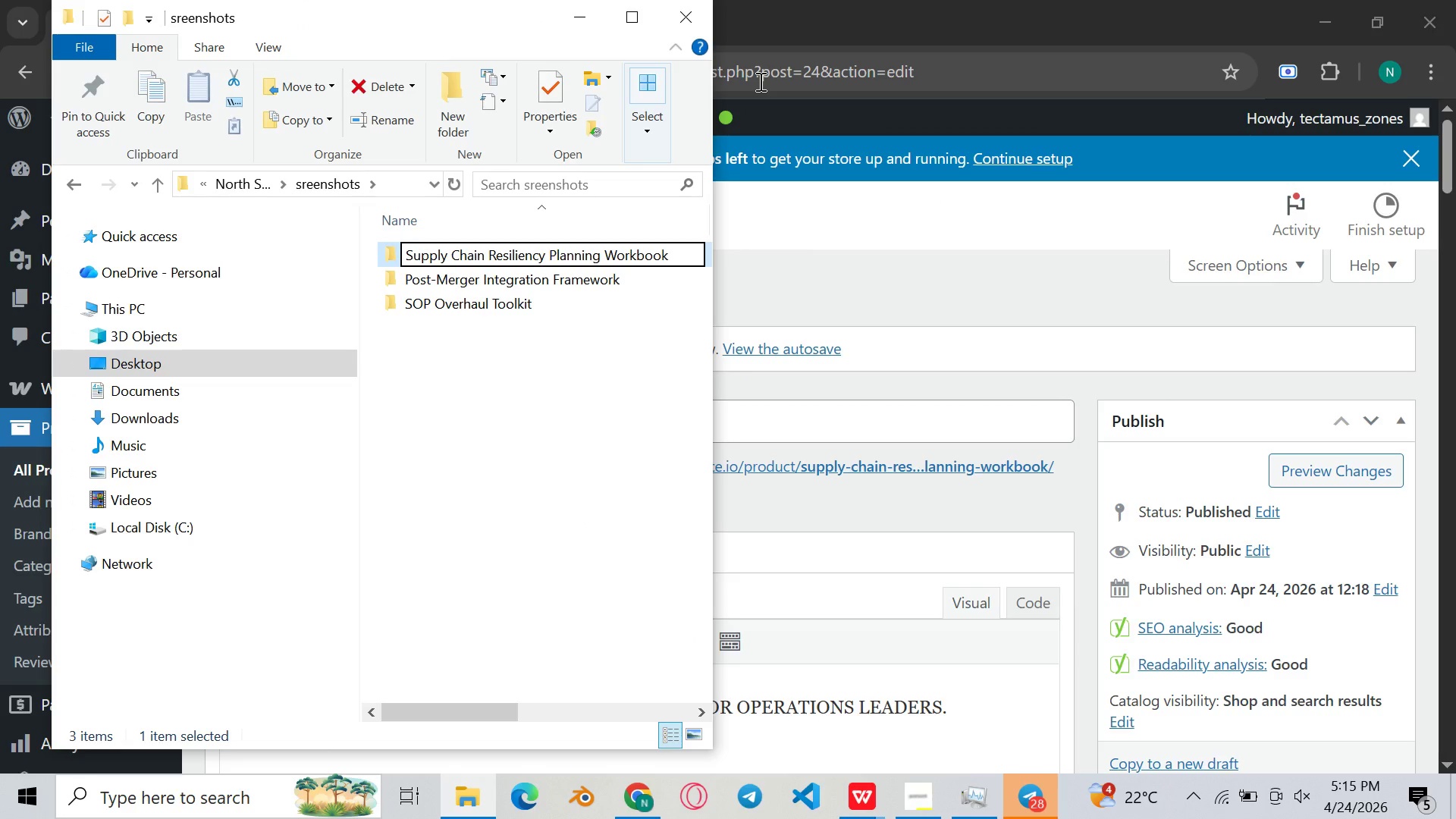 
key(Control+Enter)
 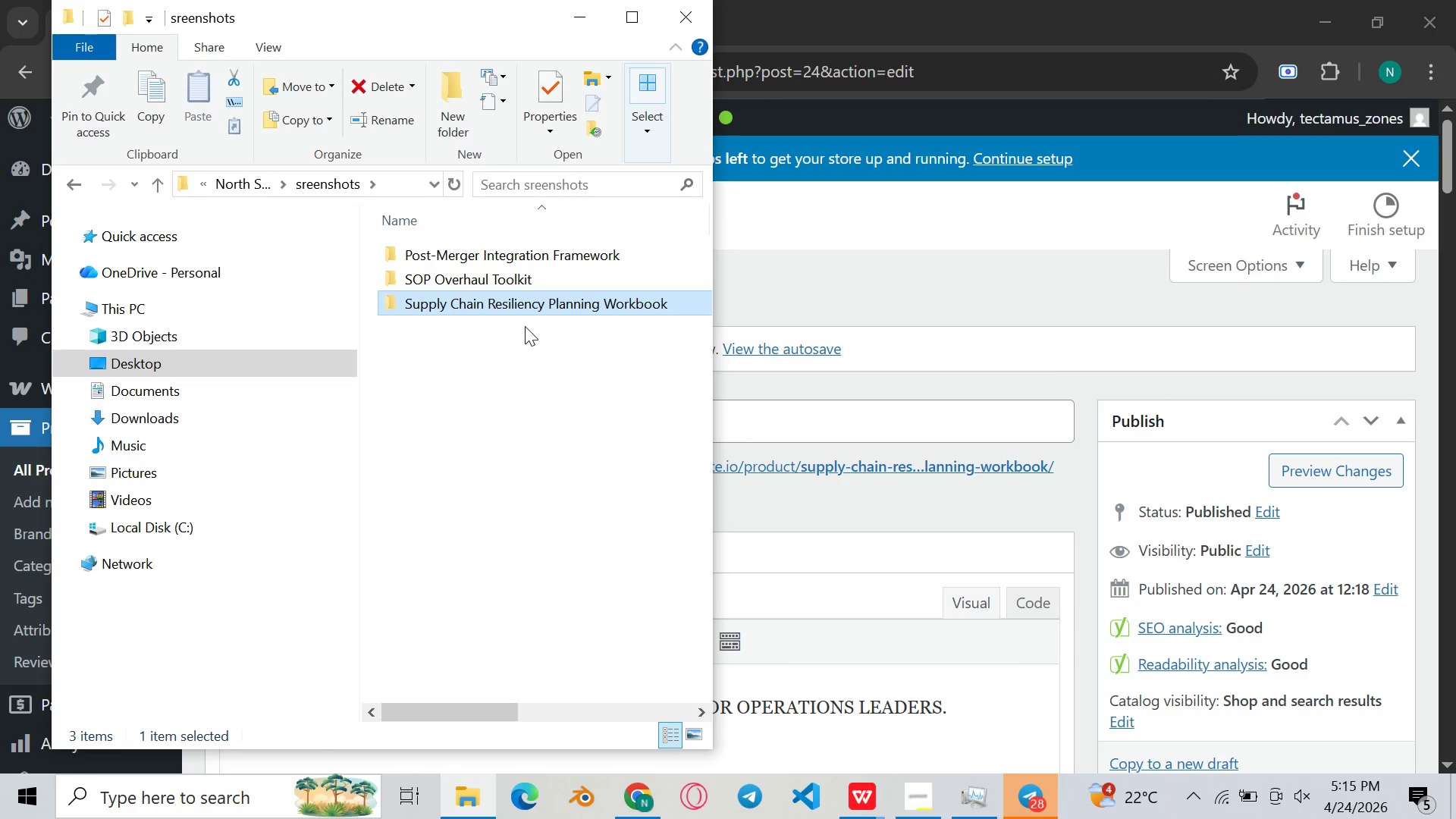 
double_click([534, 303])
 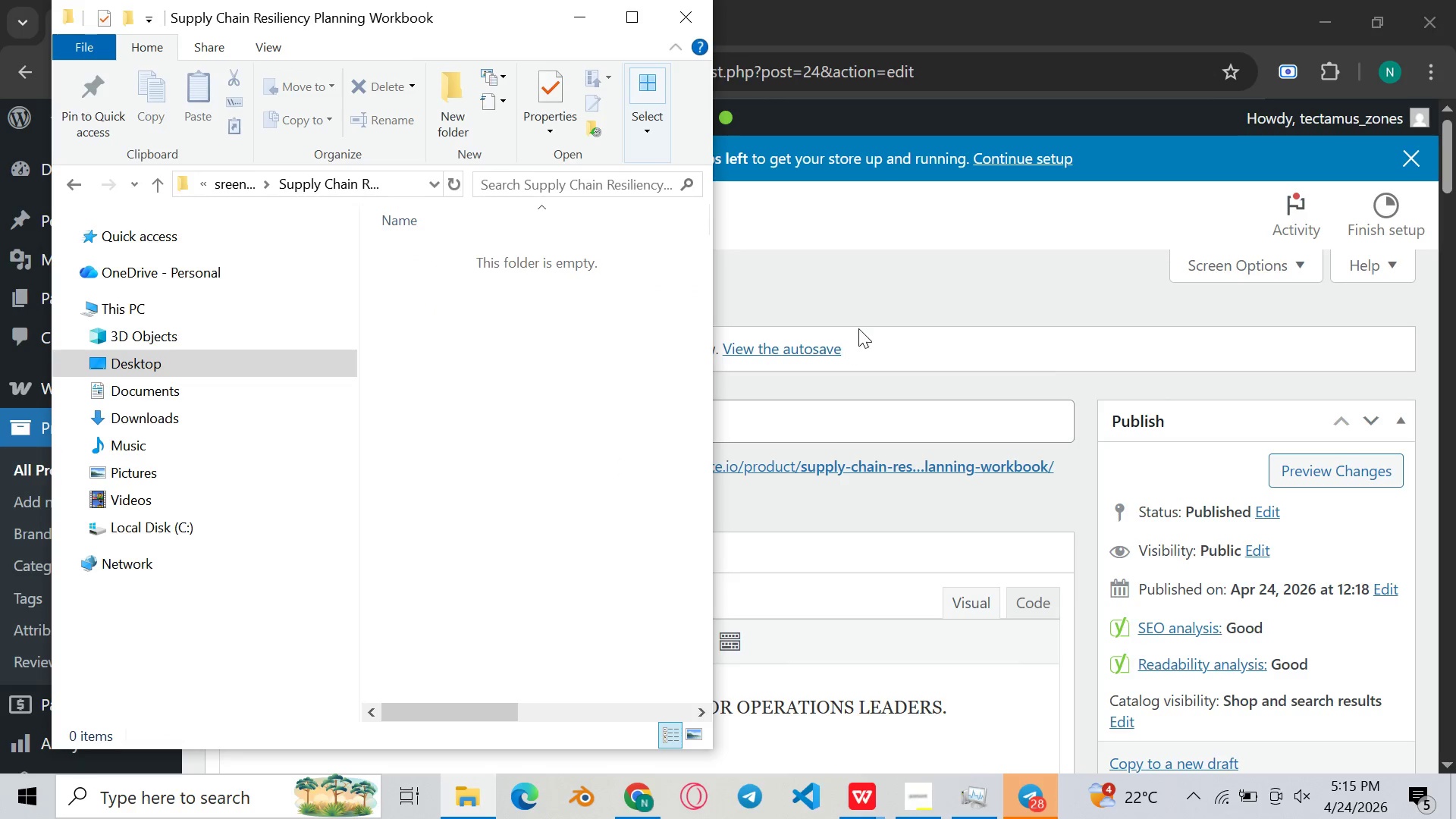 
left_click([861, 299])
 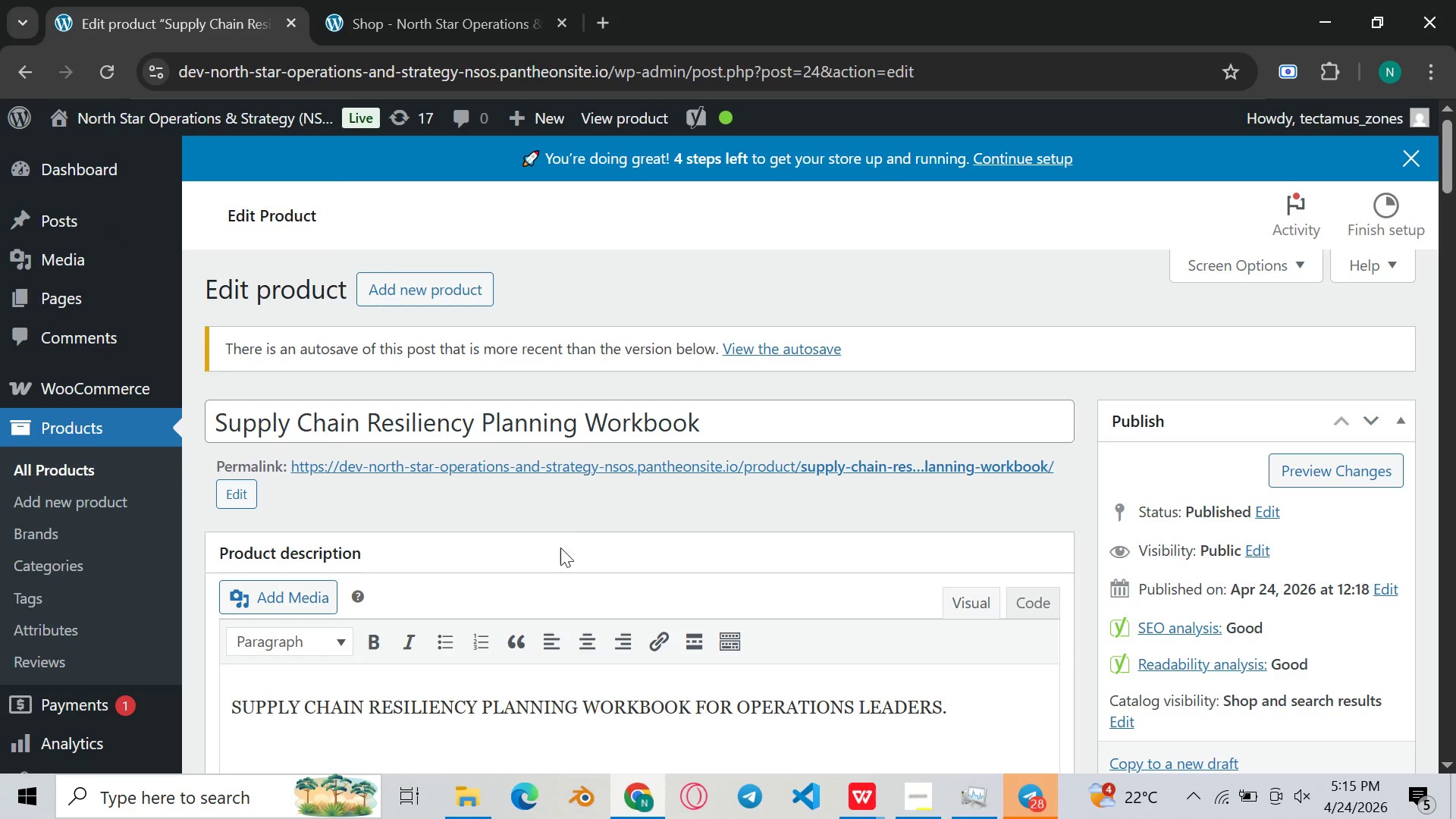 
scroll: coordinate [556, 569], scroll_direction: none, amount: 0.0
 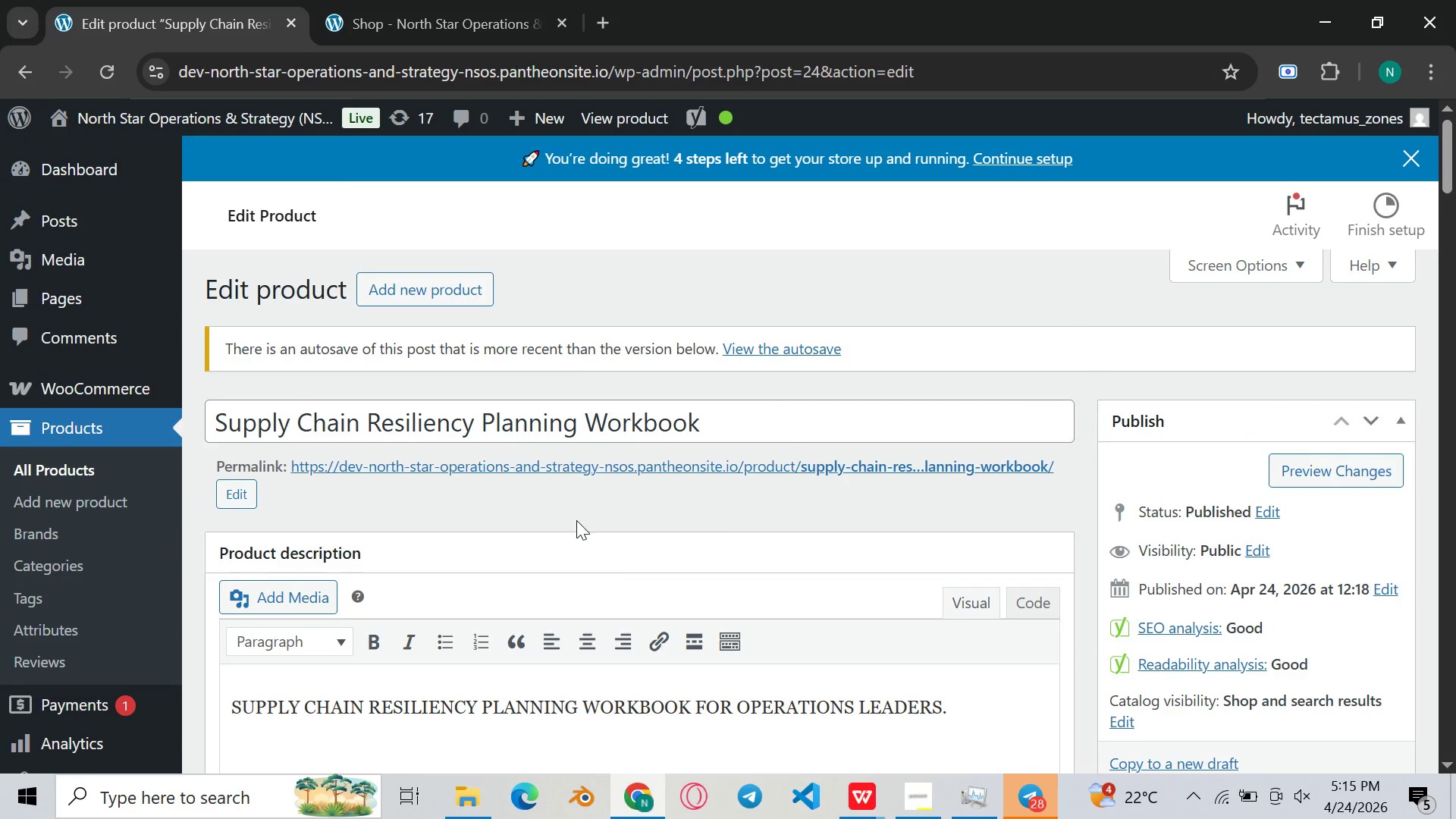 
key(Meta+Shift+S)
 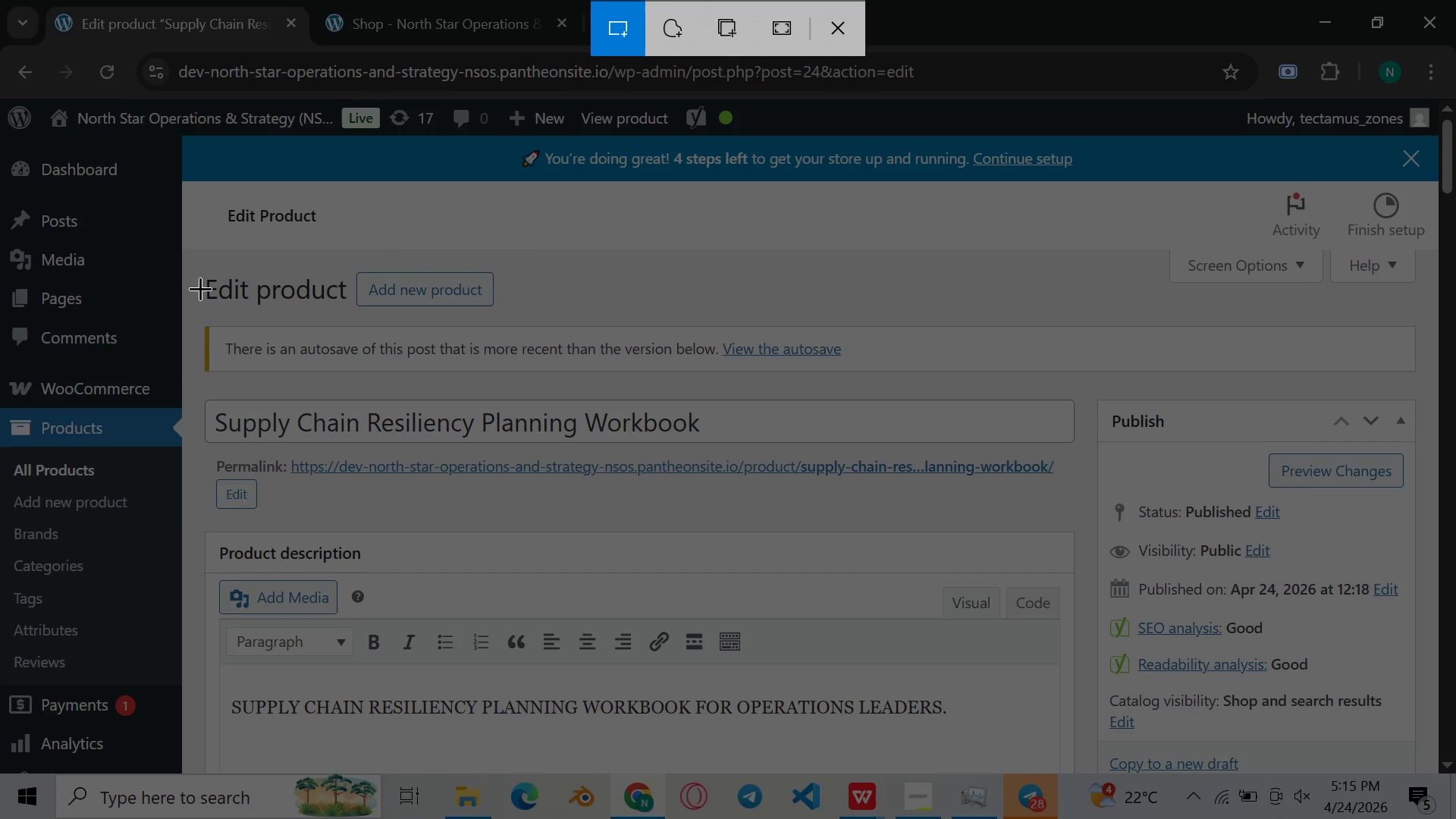 
wait(5.58)
 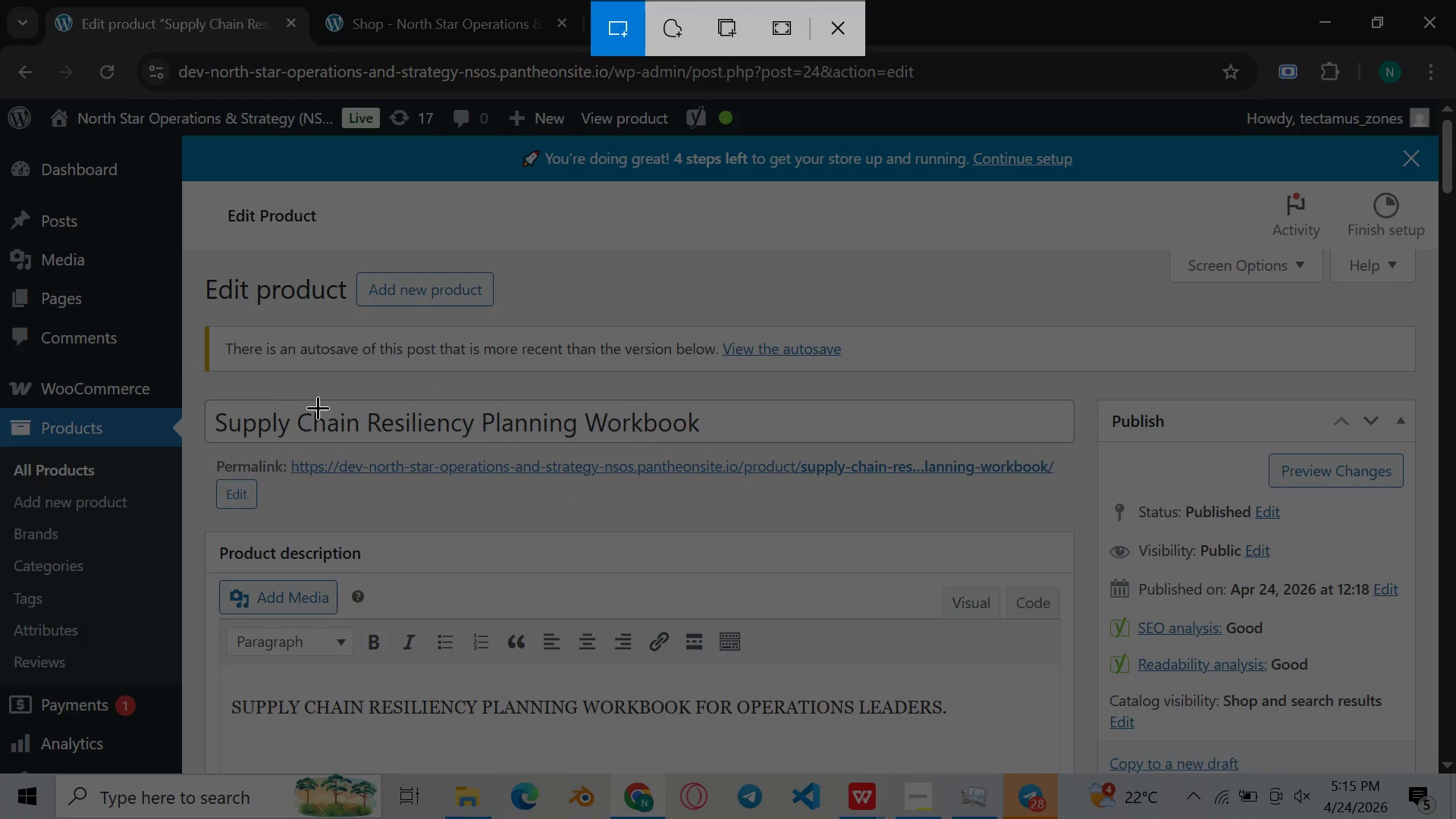 
left_click_drag(start_coordinate=[195, 373], to_coordinate=[1081, 513])
 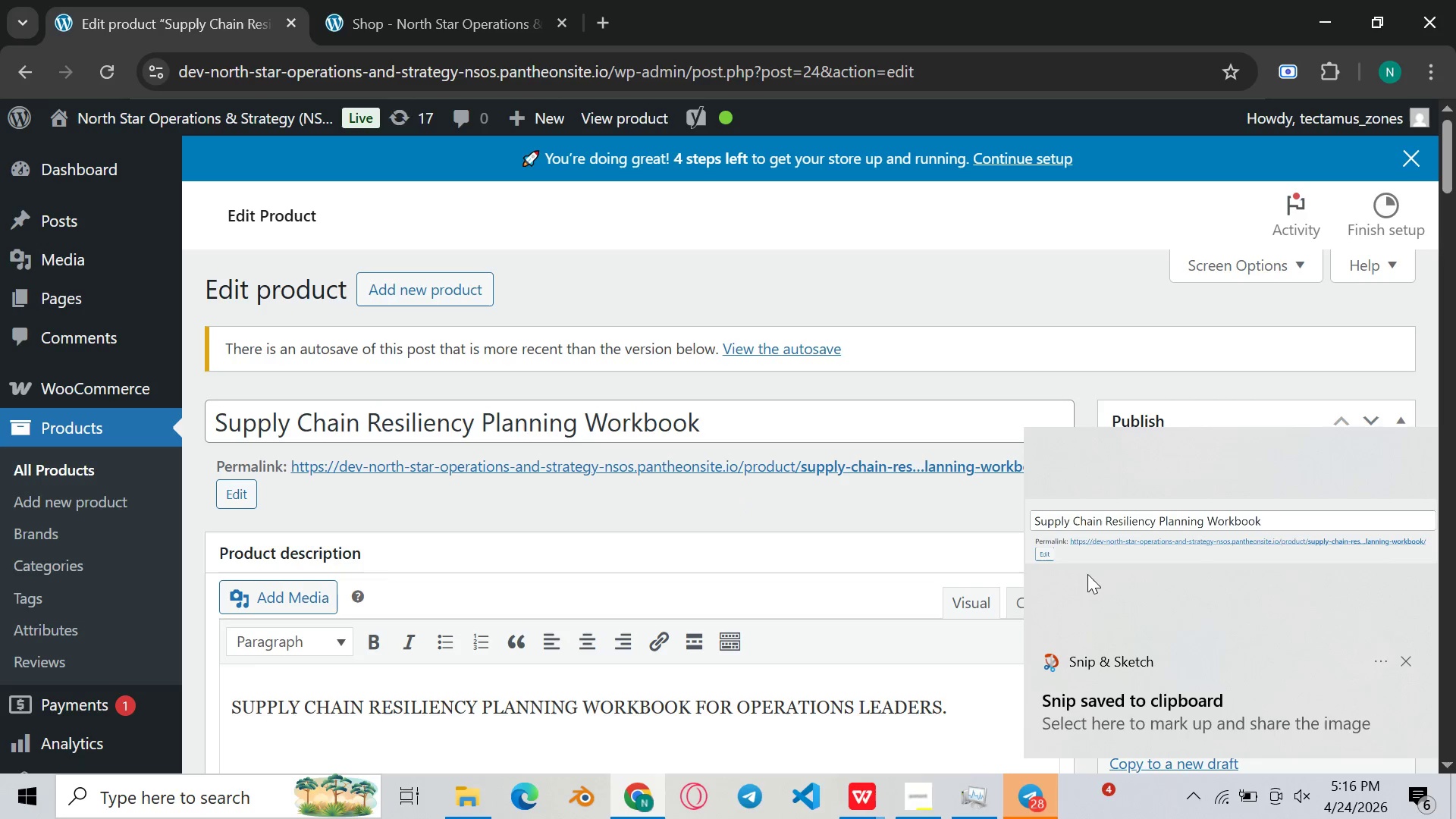 
double_click([1114, 548])
 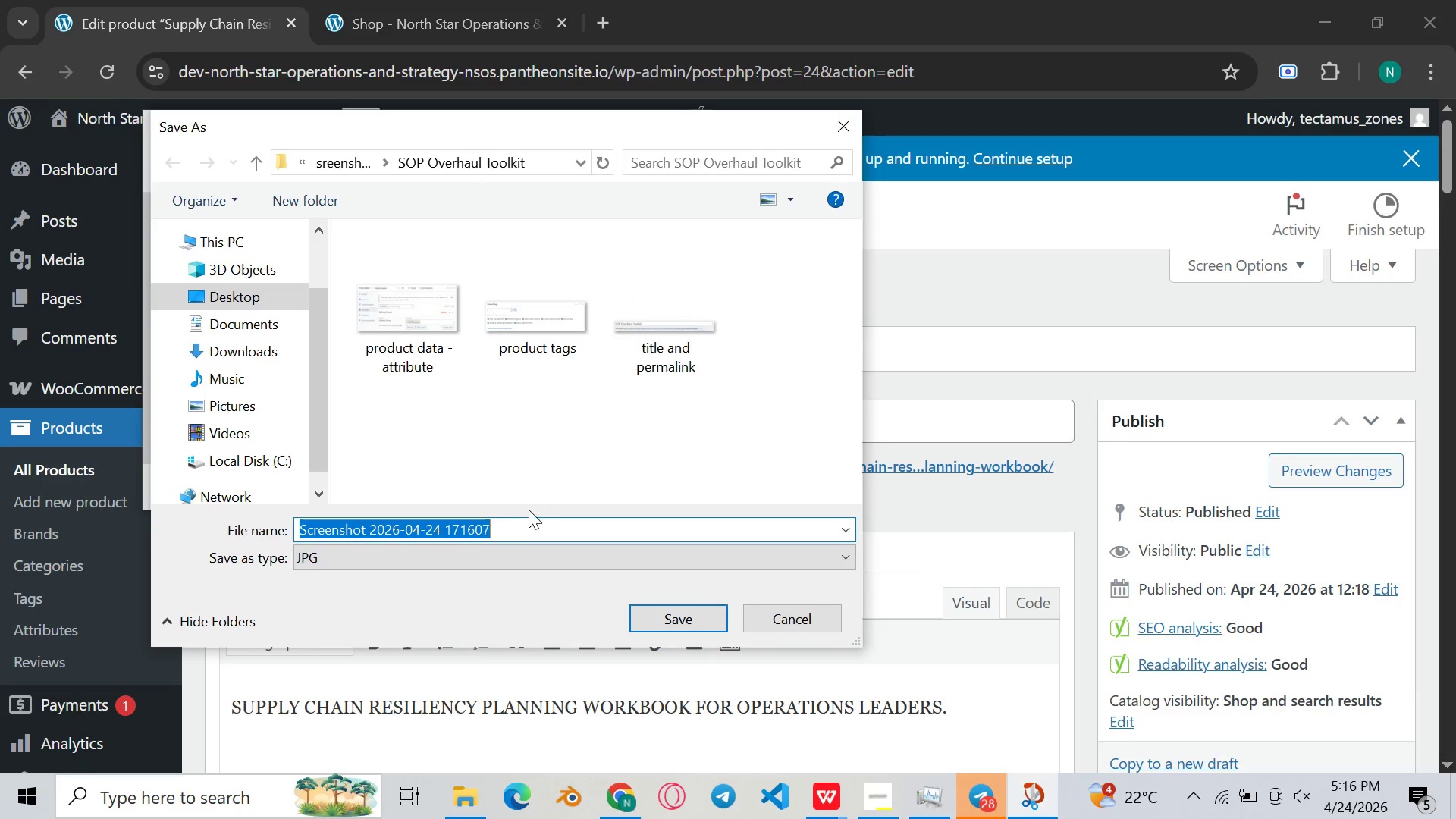 
wait(6.95)
 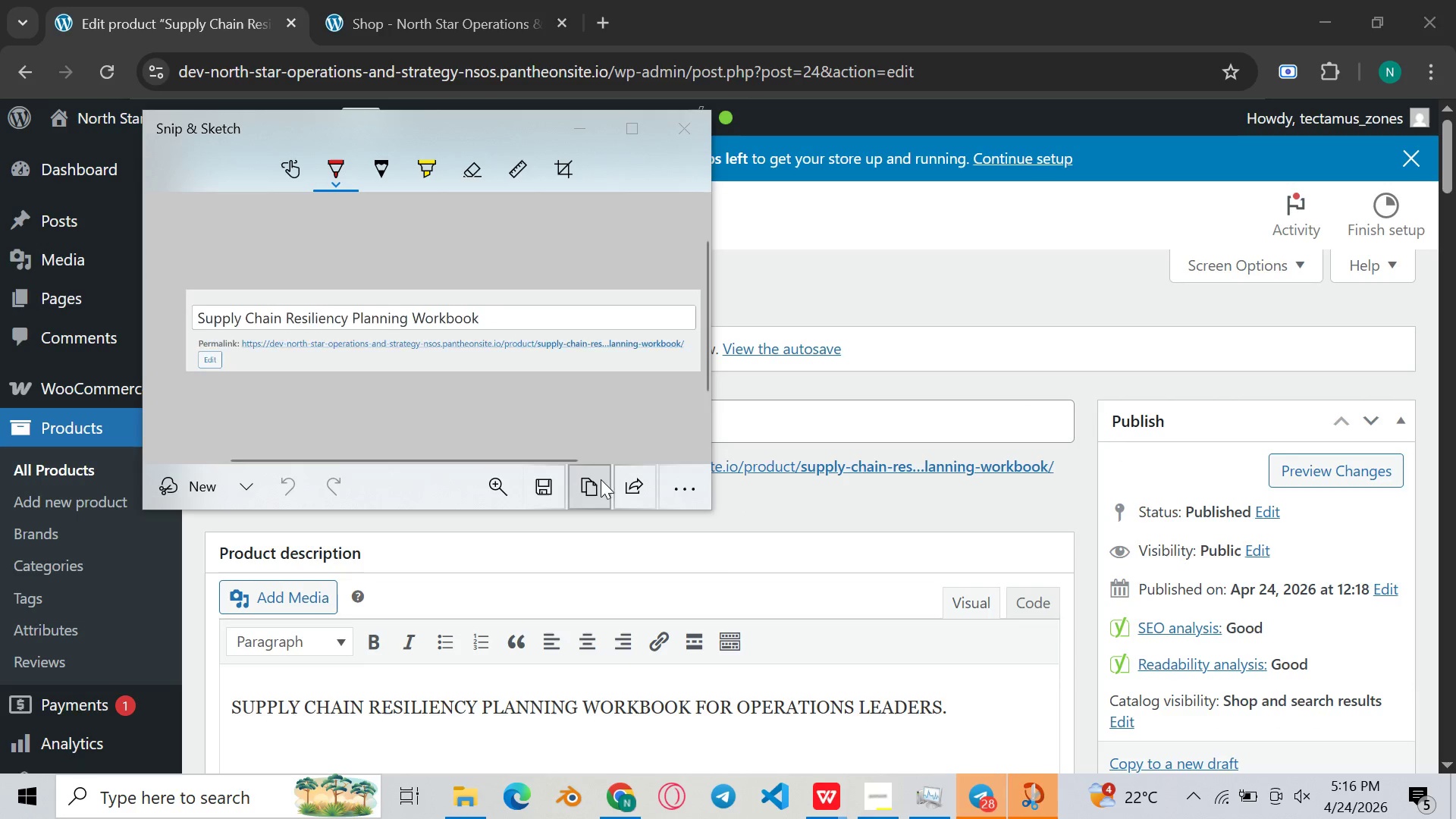 
left_click([325, 162])
 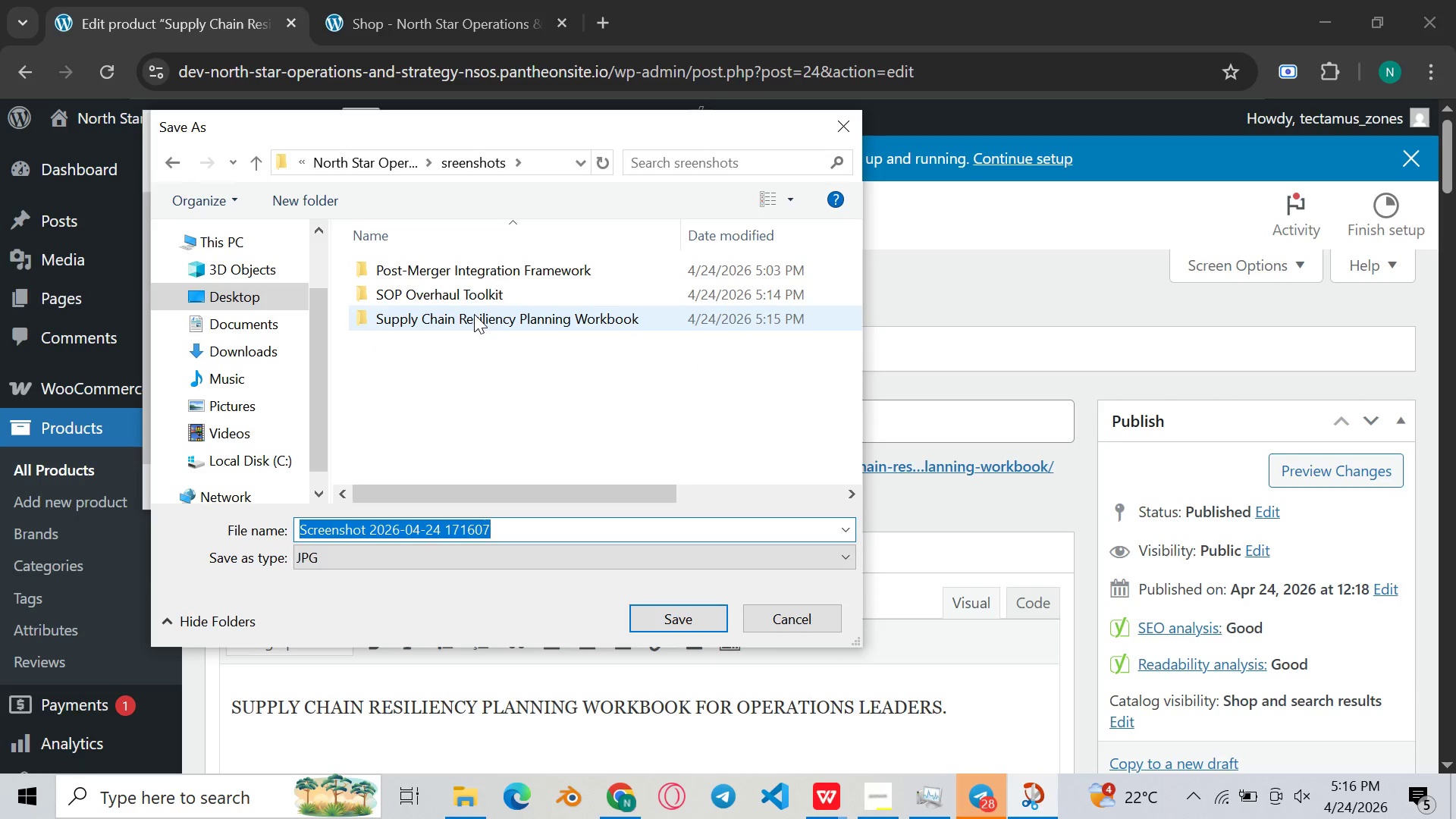 
double_click([473, 315])
 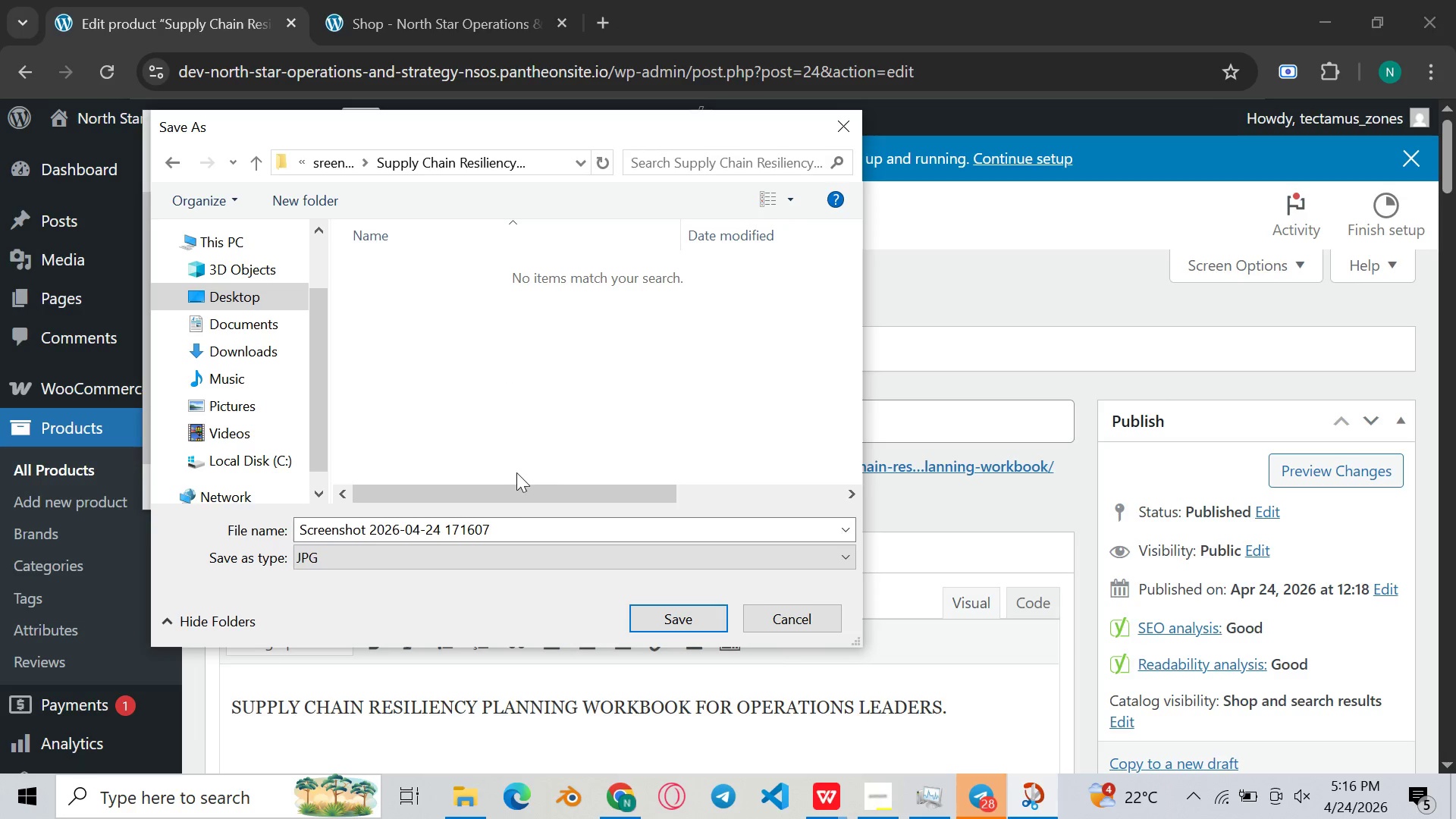 
left_click([529, 539])
 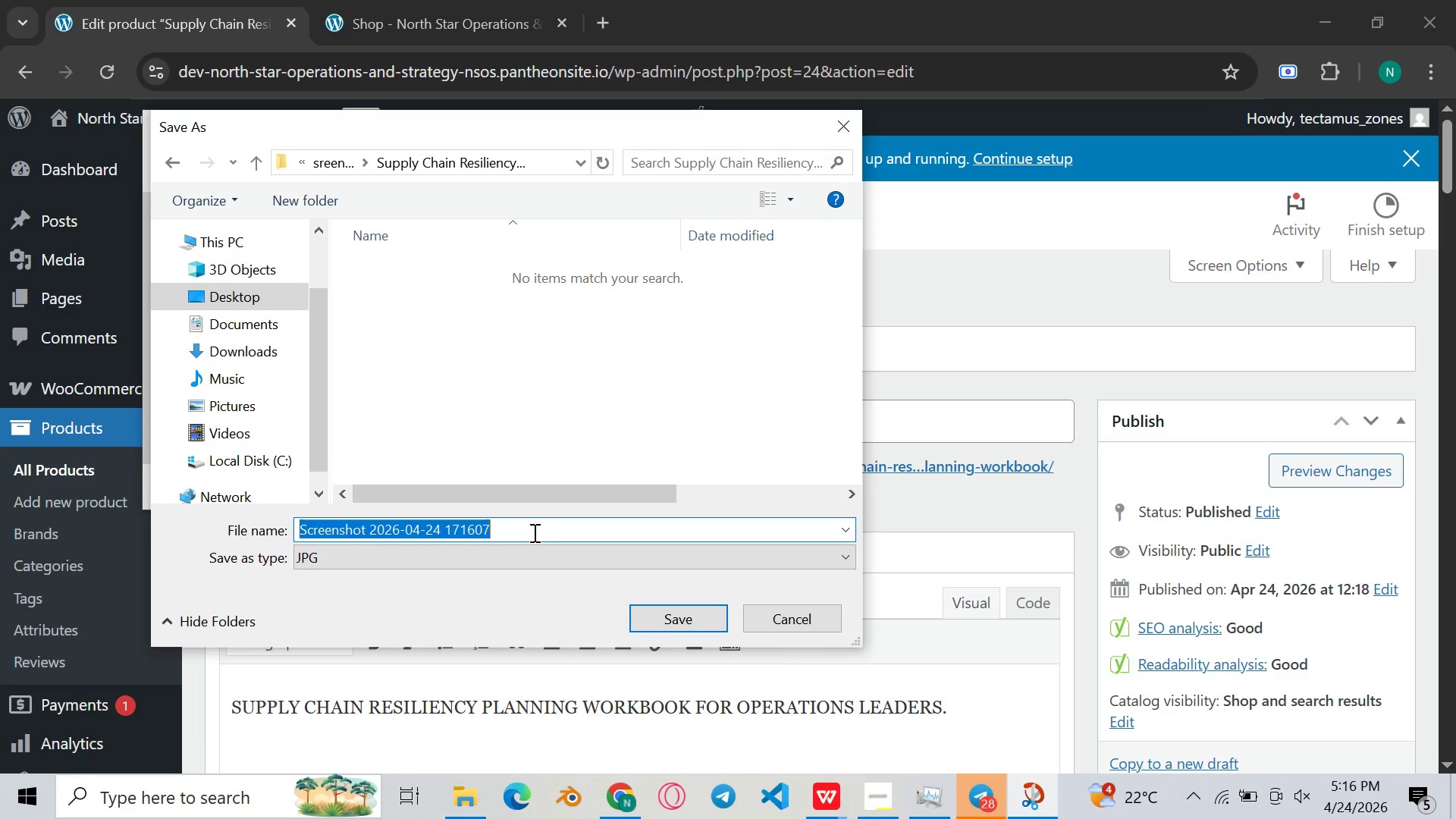 
type(title and peran[Home][Delete])
 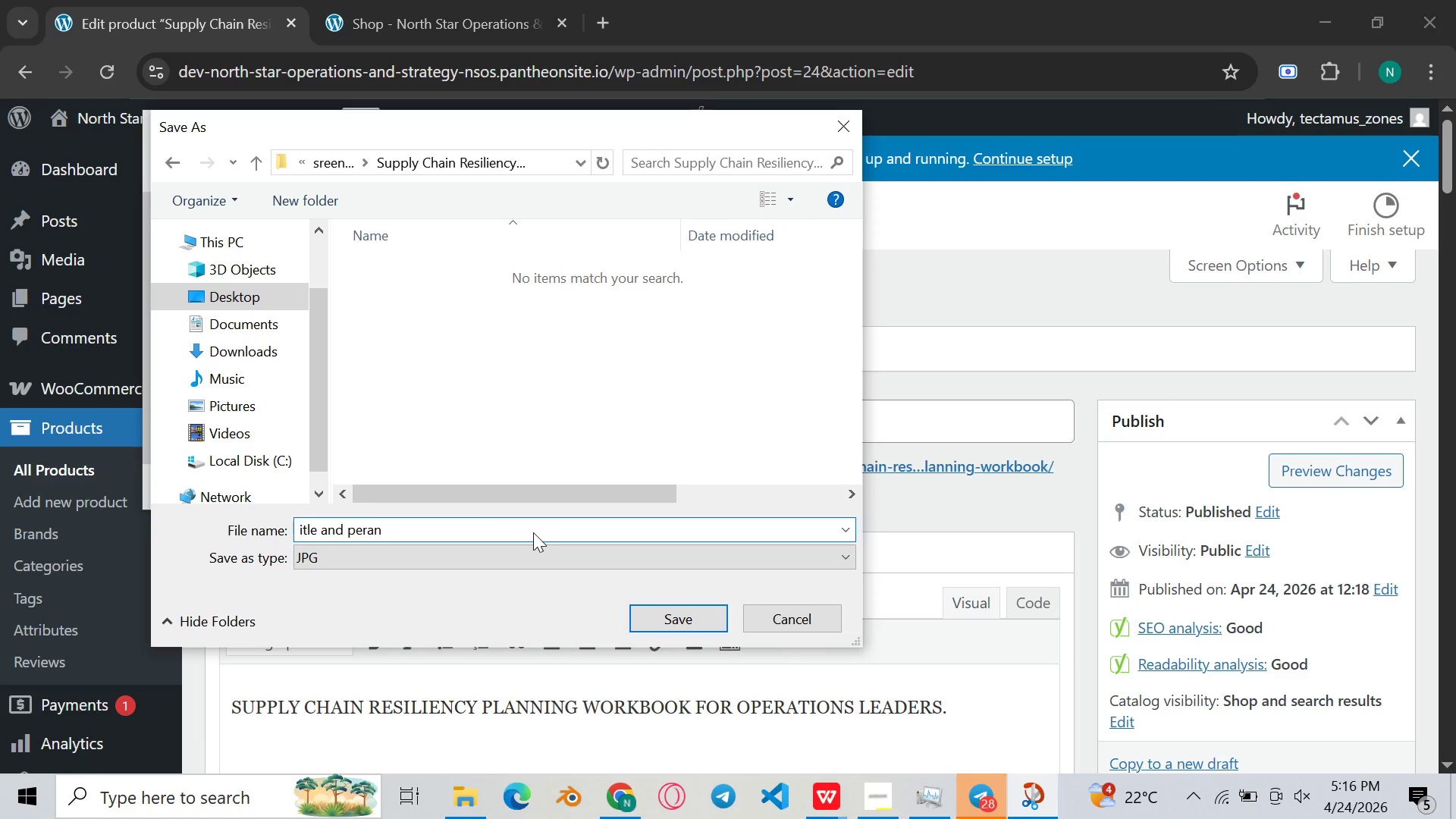 
key(Control+Z)
 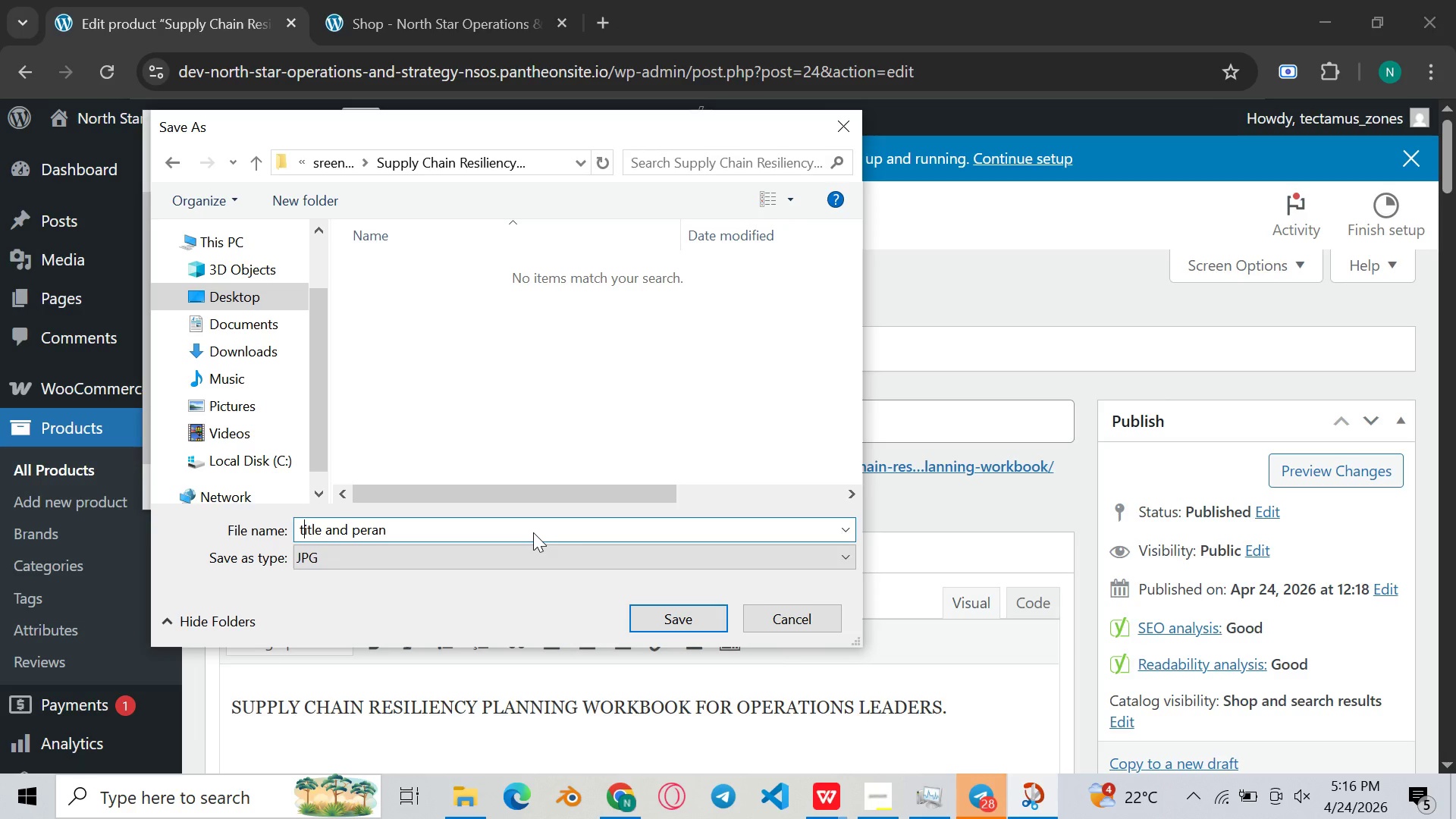 
hold_key(key=ArrowRight, duration=0.77)
 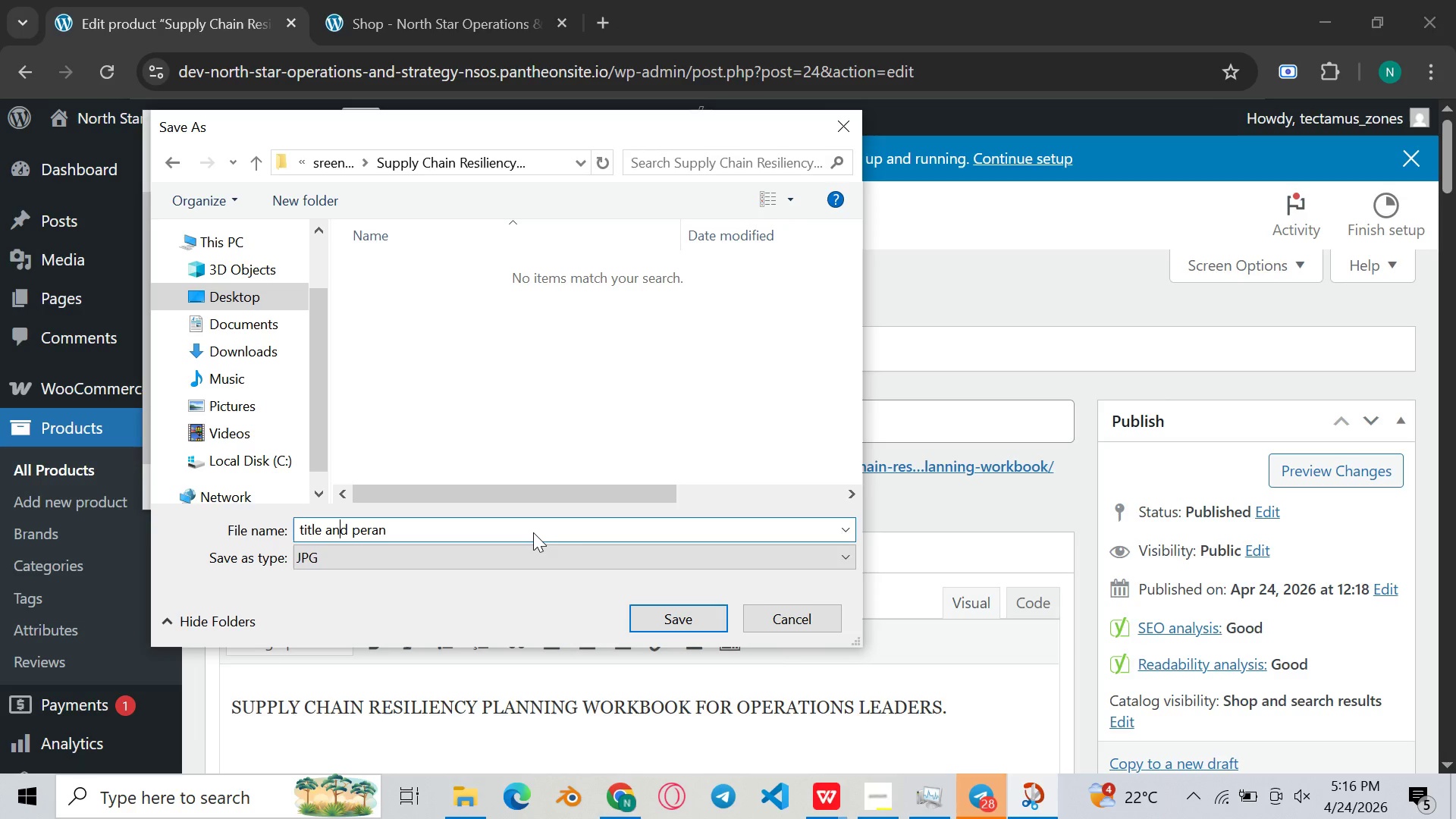 
hold_key(key=ArrowRight, duration=0.69)
 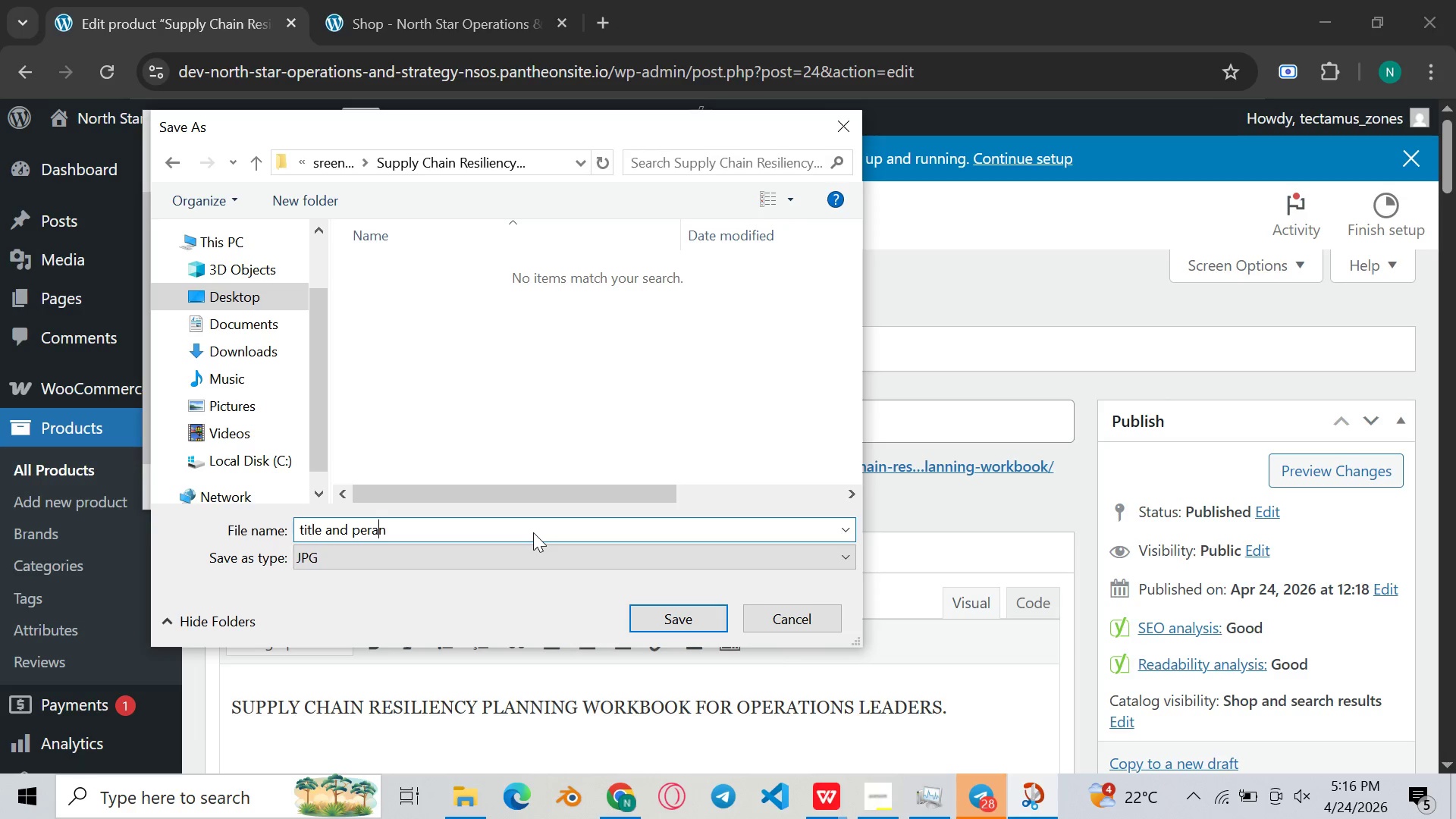 
key(ArrowRight)
 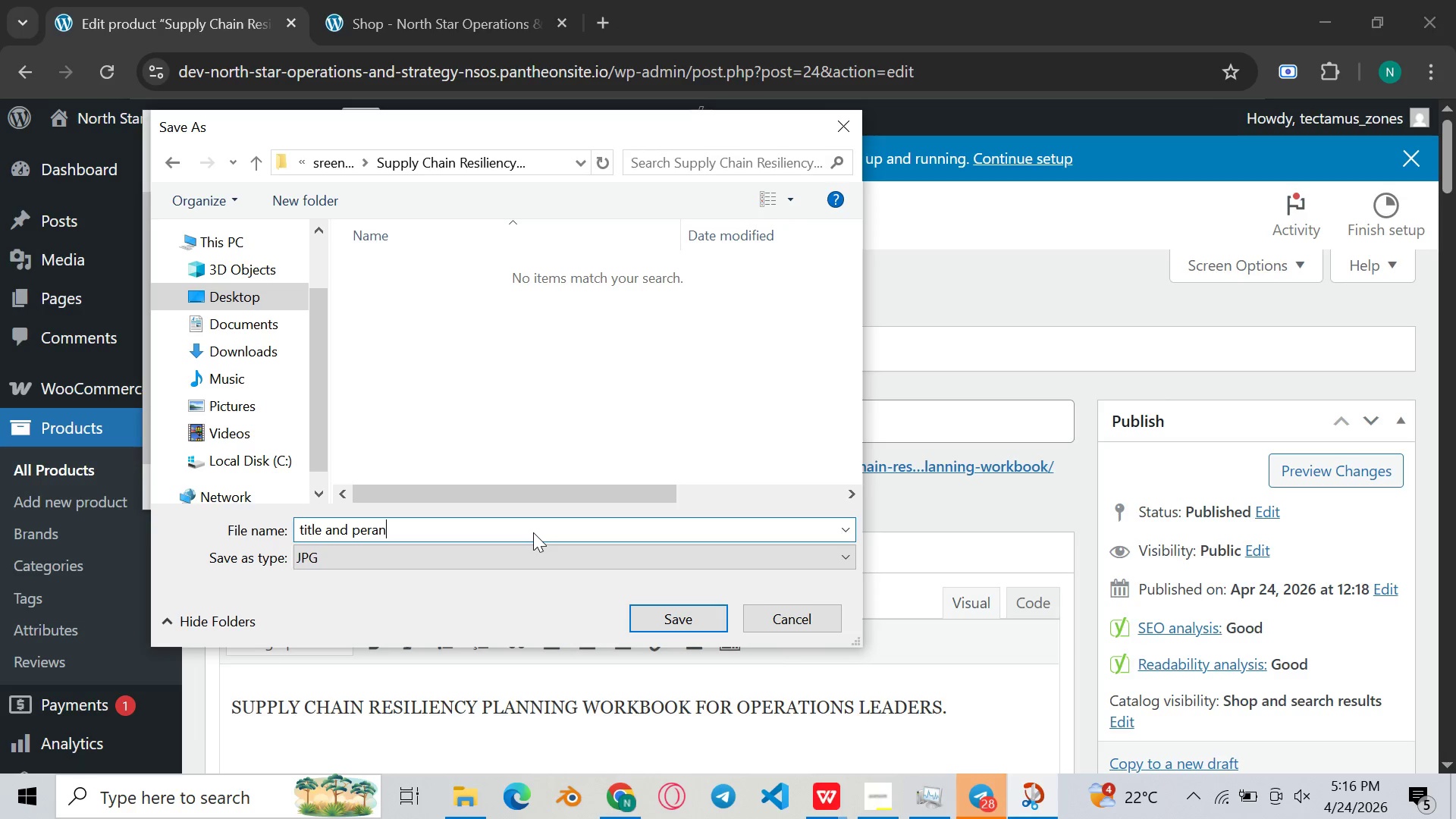 
key(ArrowRight)
 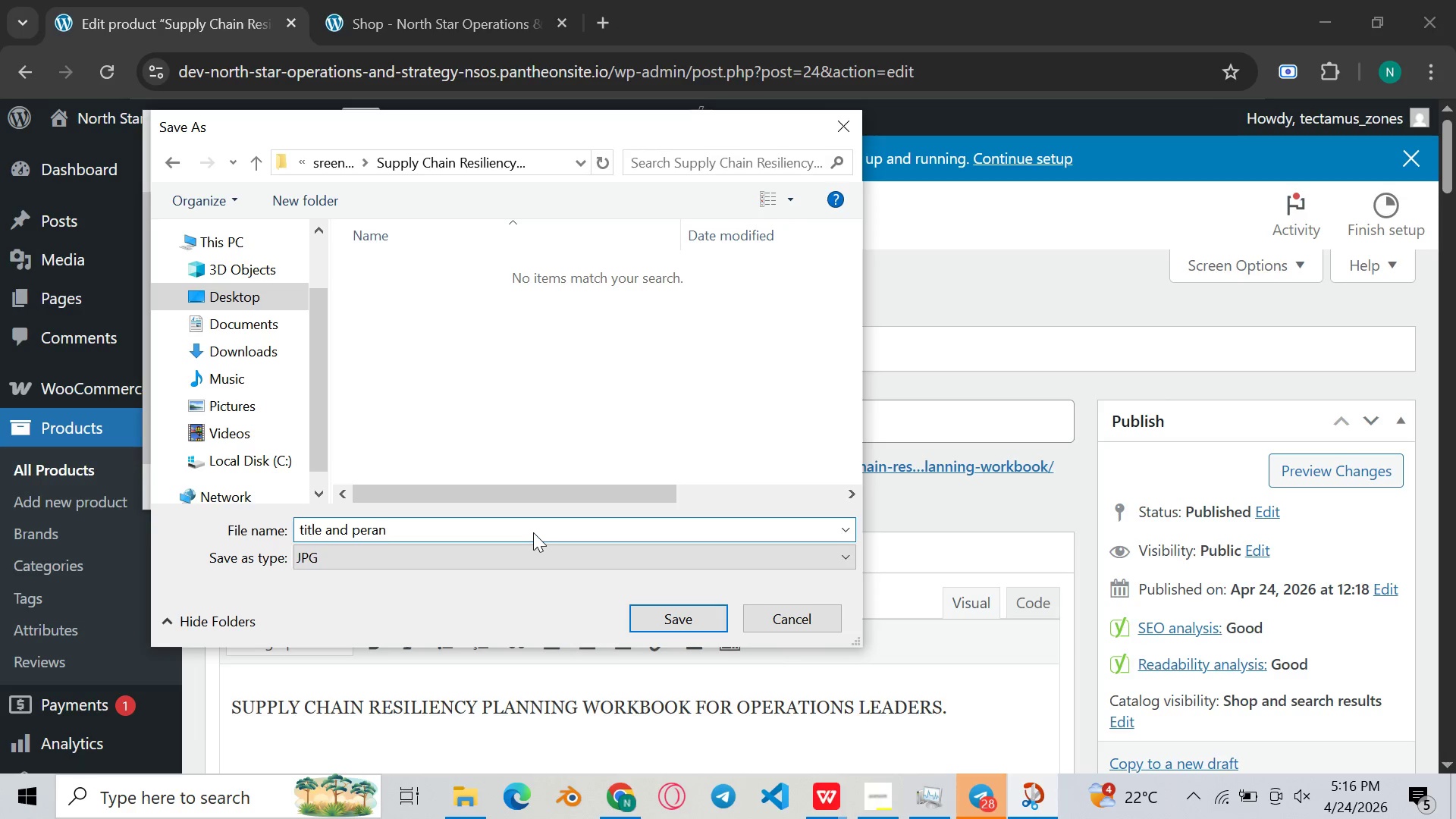 
key(Backspace)
 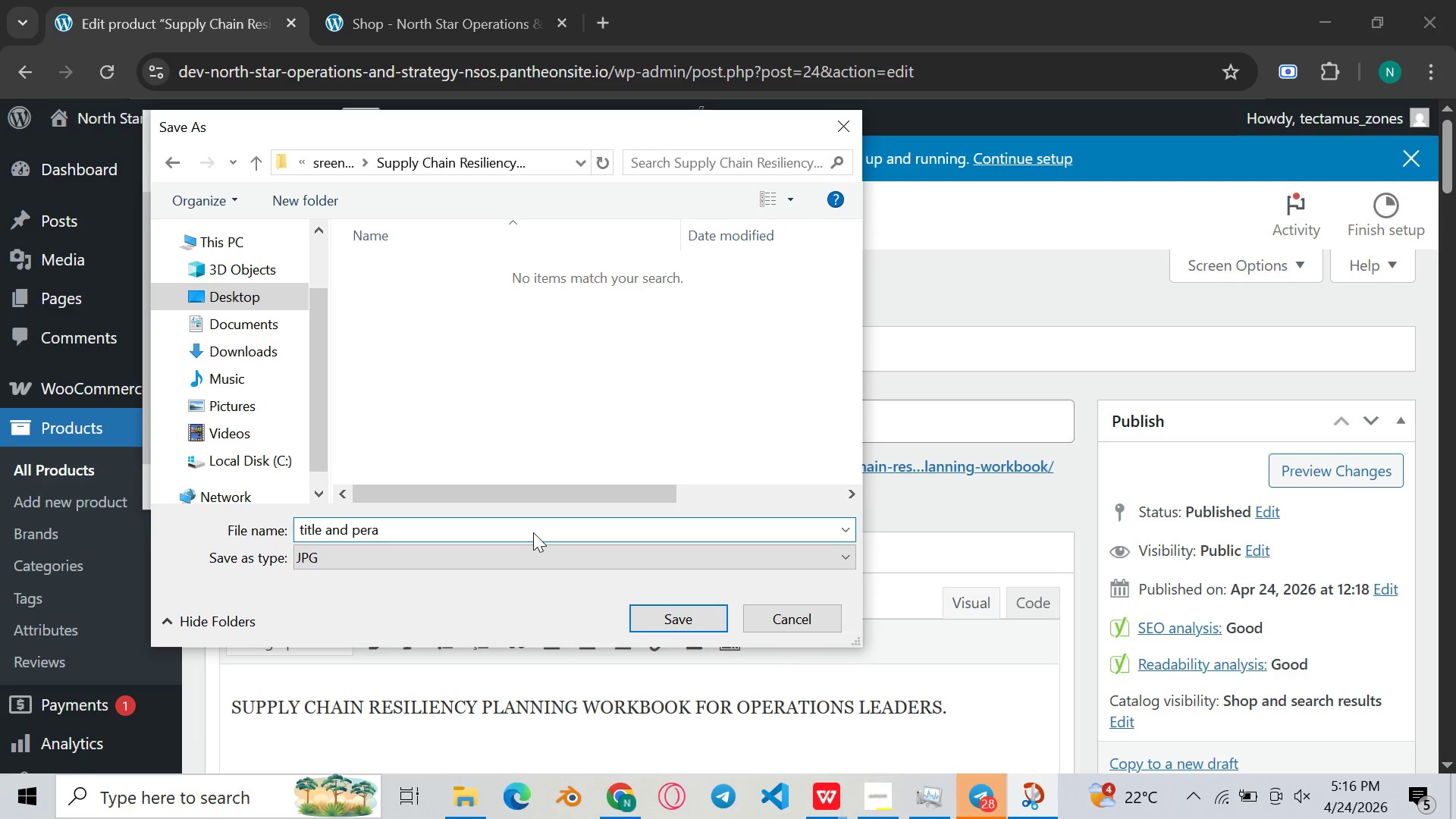 
key(M)
 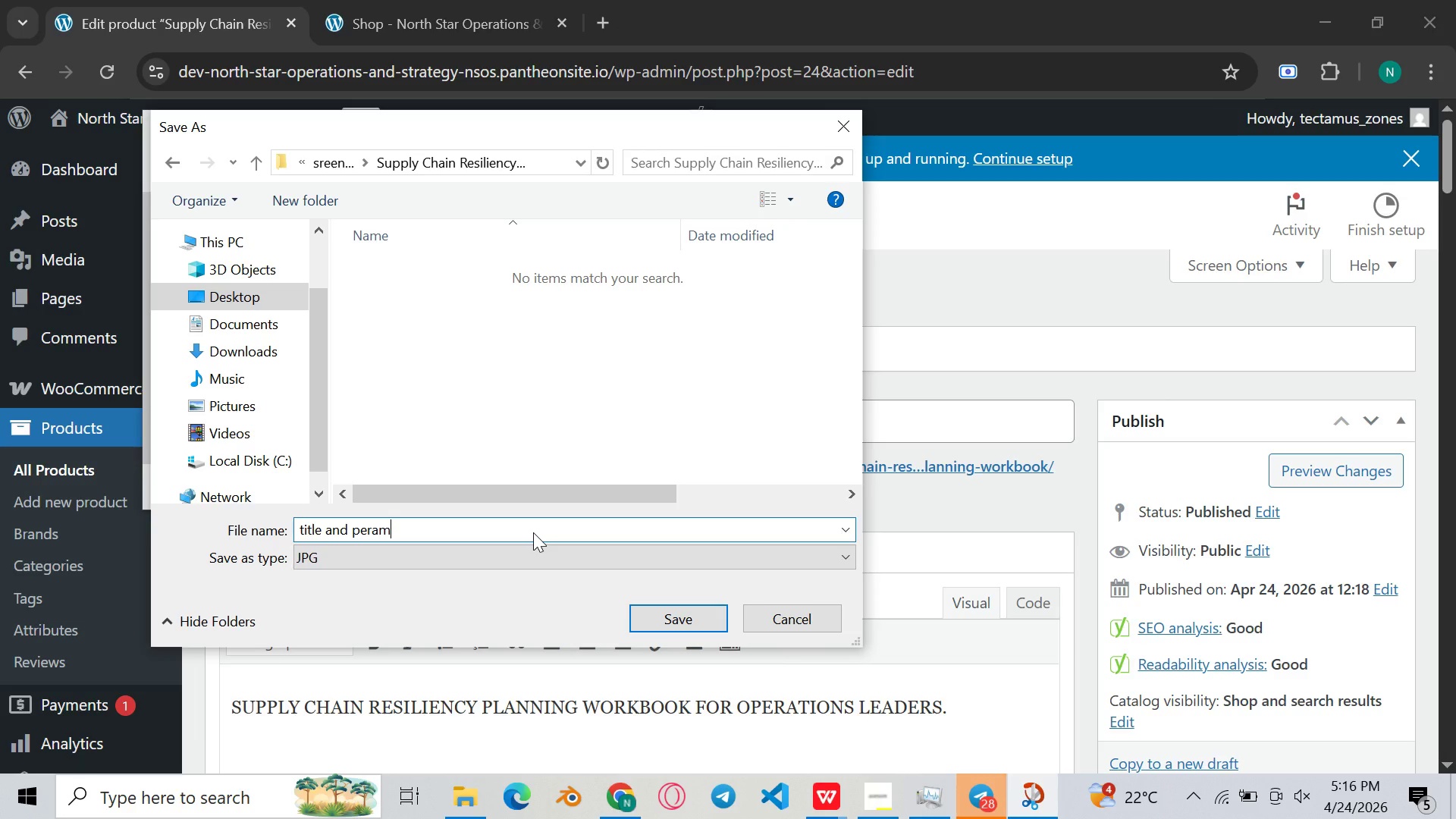 
key(Backspace)
key(Backspace)
type(malink )
 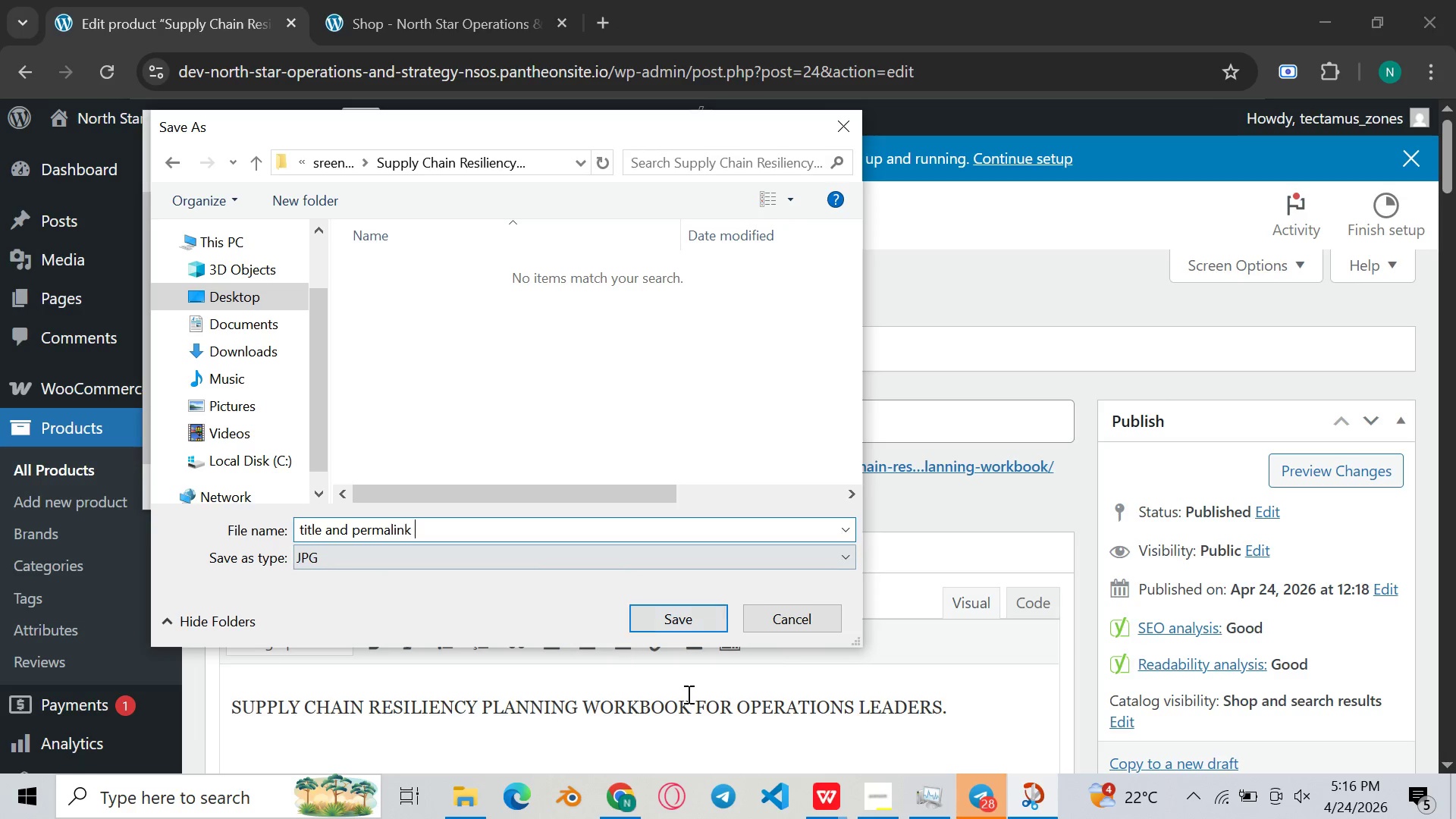 
scroll: coordinate [940, 648], scroll_direction: up, amount: 6.0
 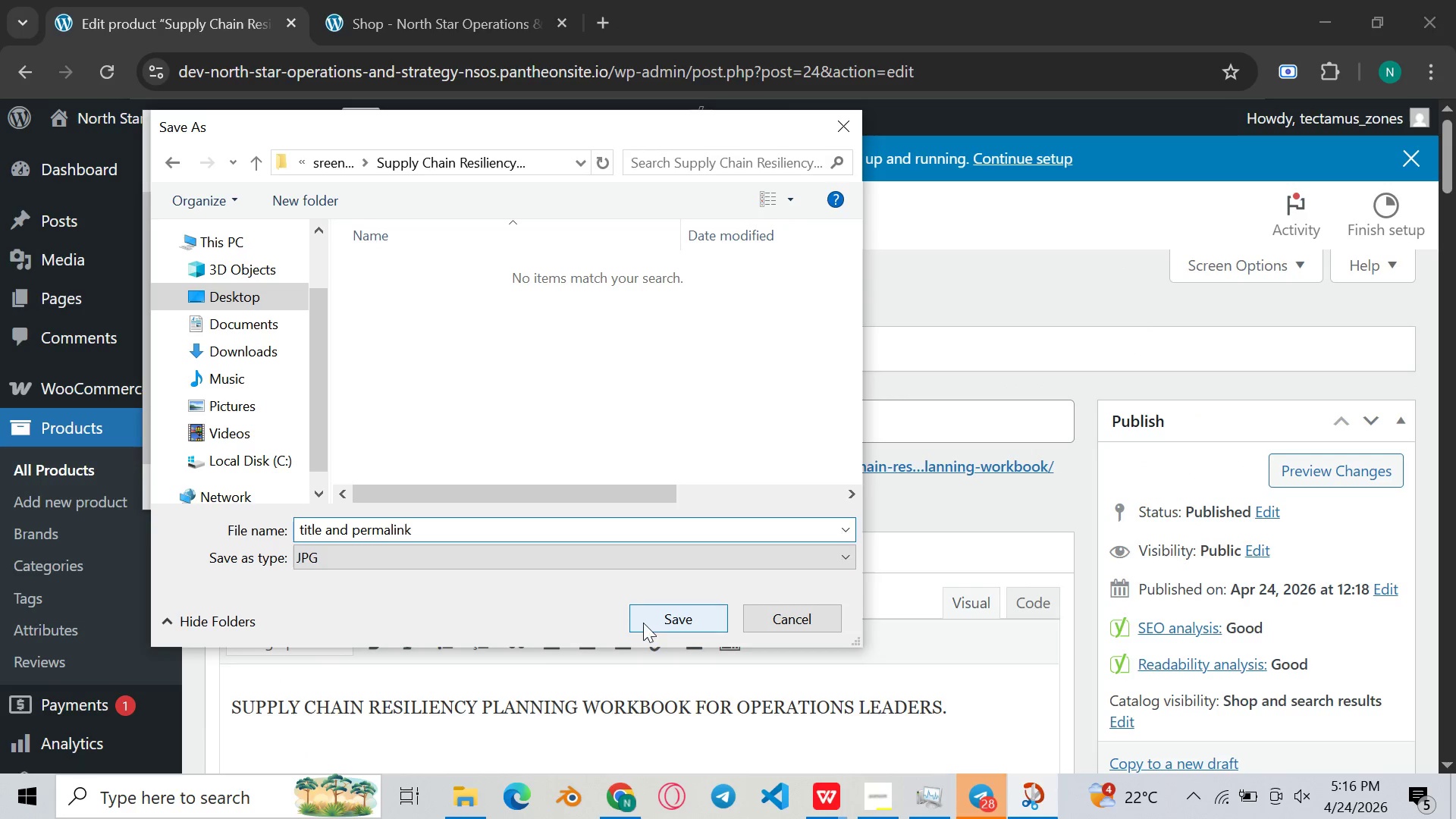 
left_click([648, 613])
 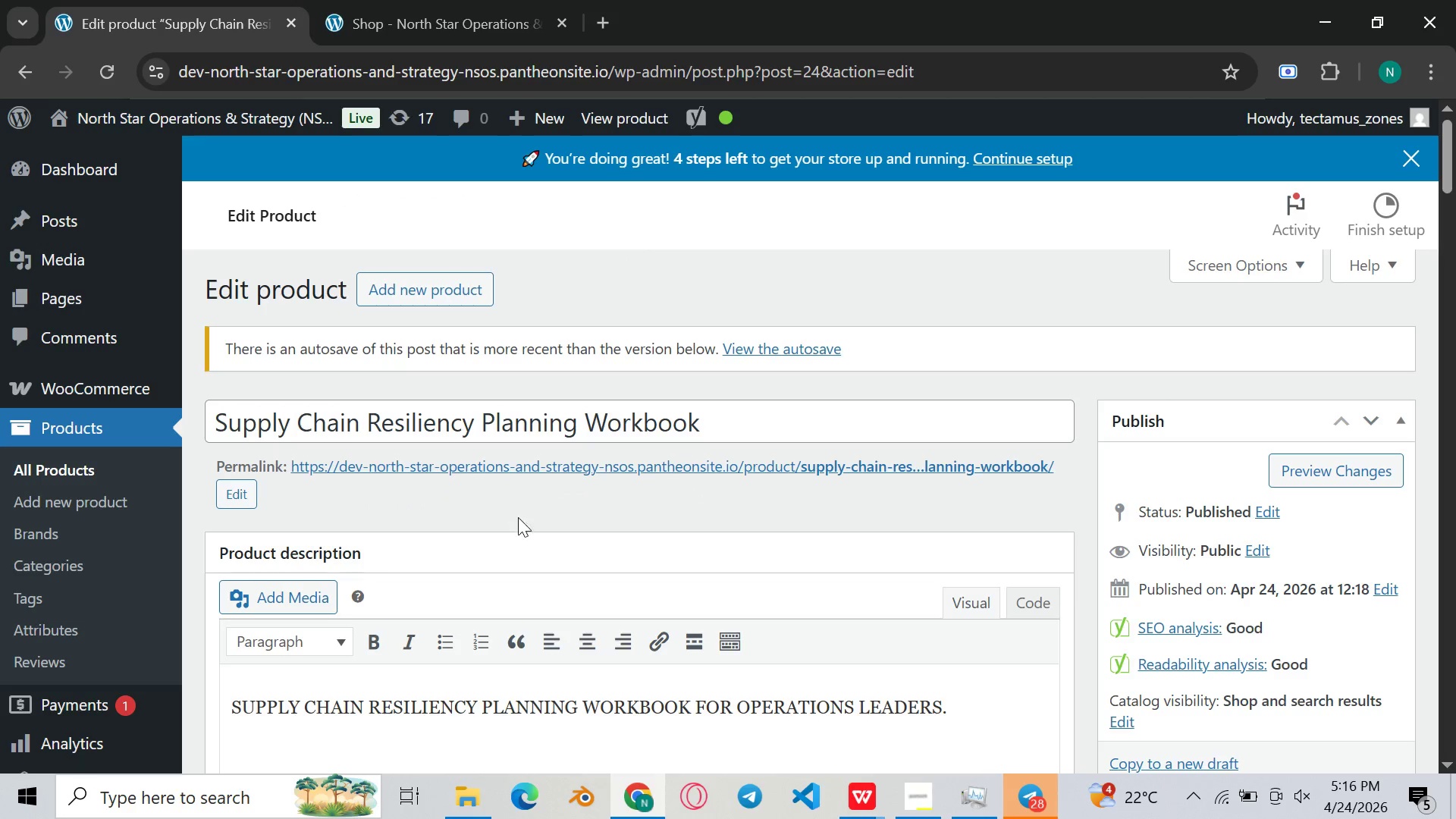 
wait(5.36)
 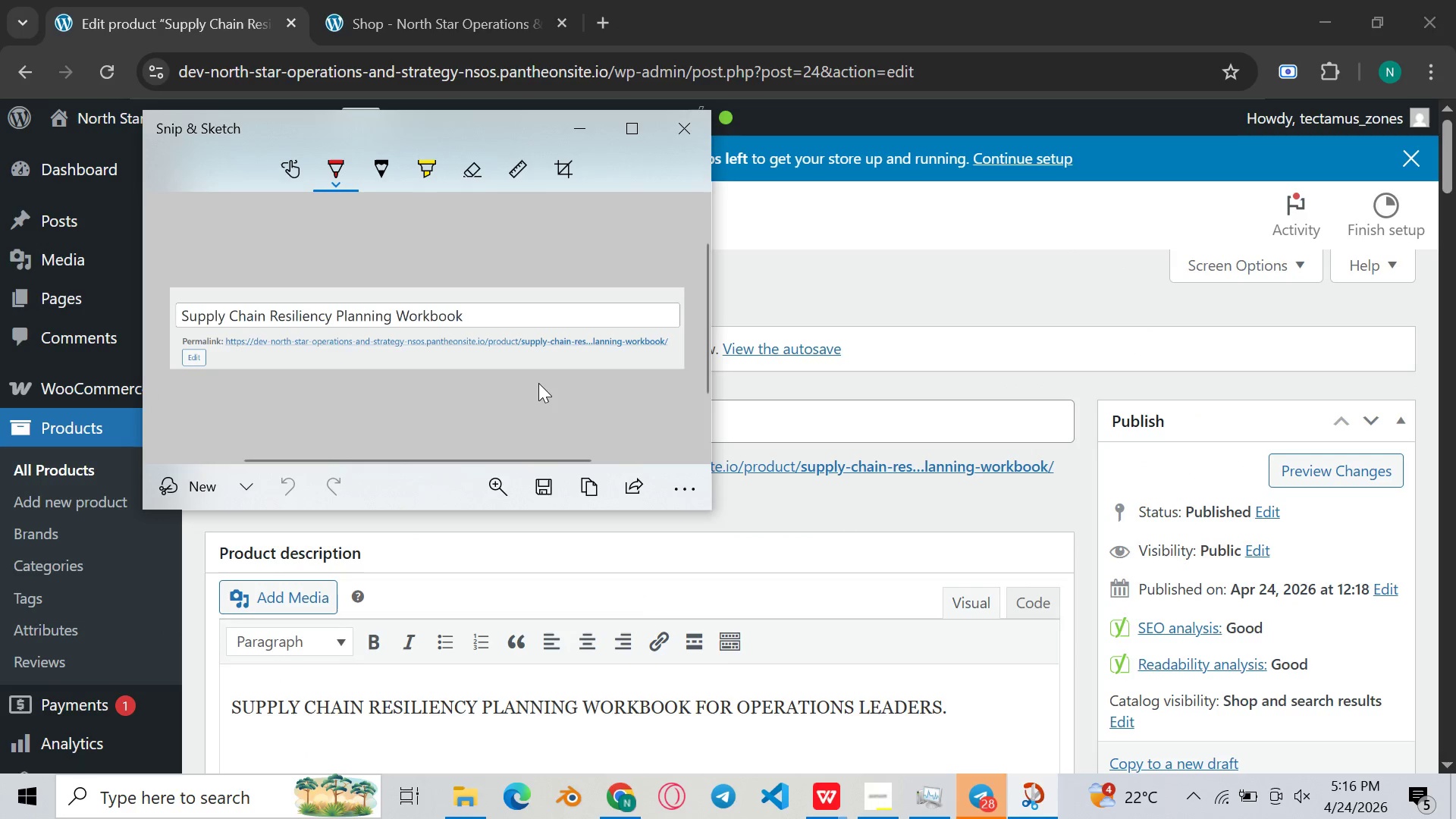 
scroll: coordinate [526, 587], scroll_direction: down, amount: 35.0
 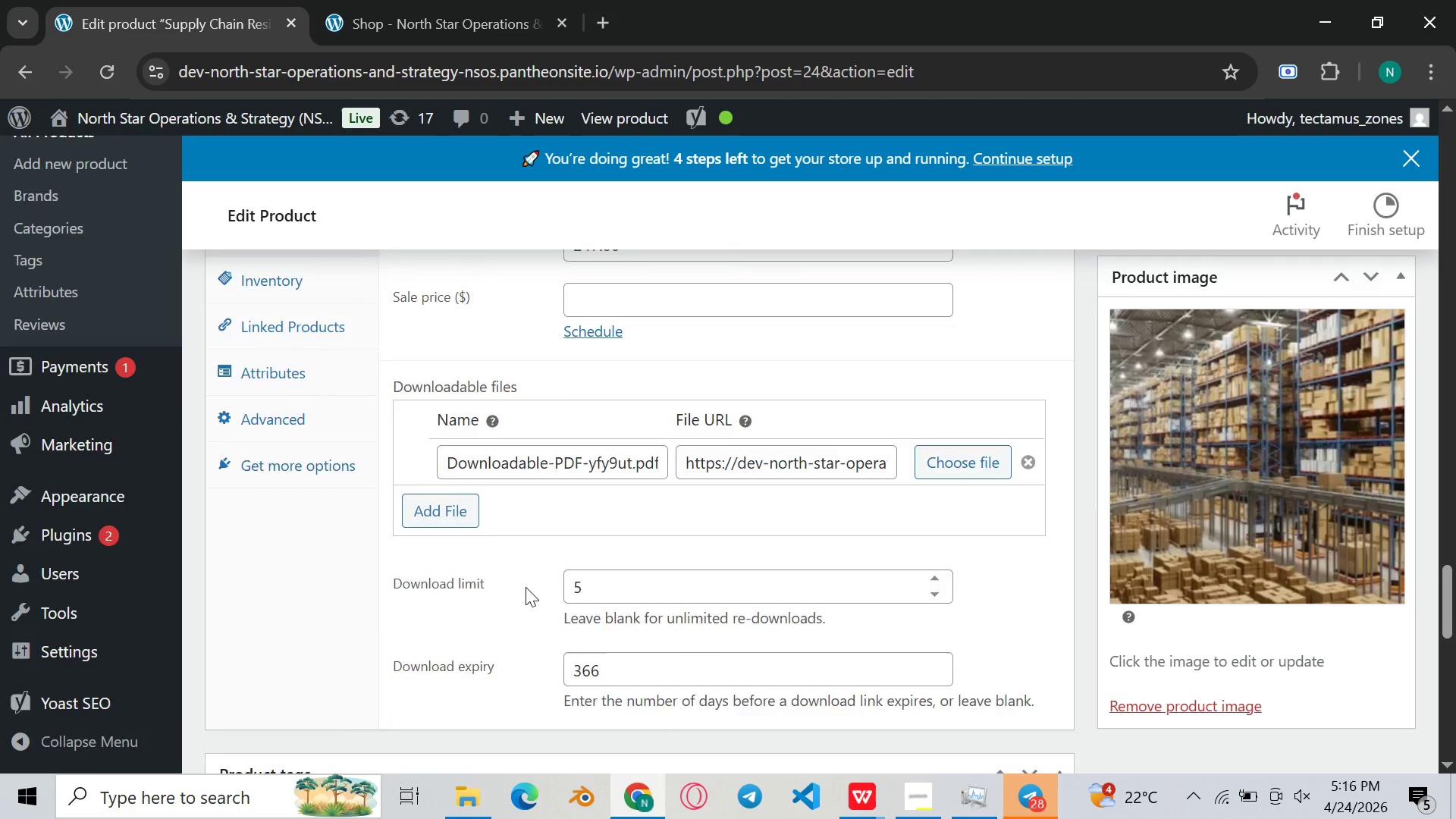 
scroll: coordinate [526, 587], scroll_direction: none, amount: 0.0
 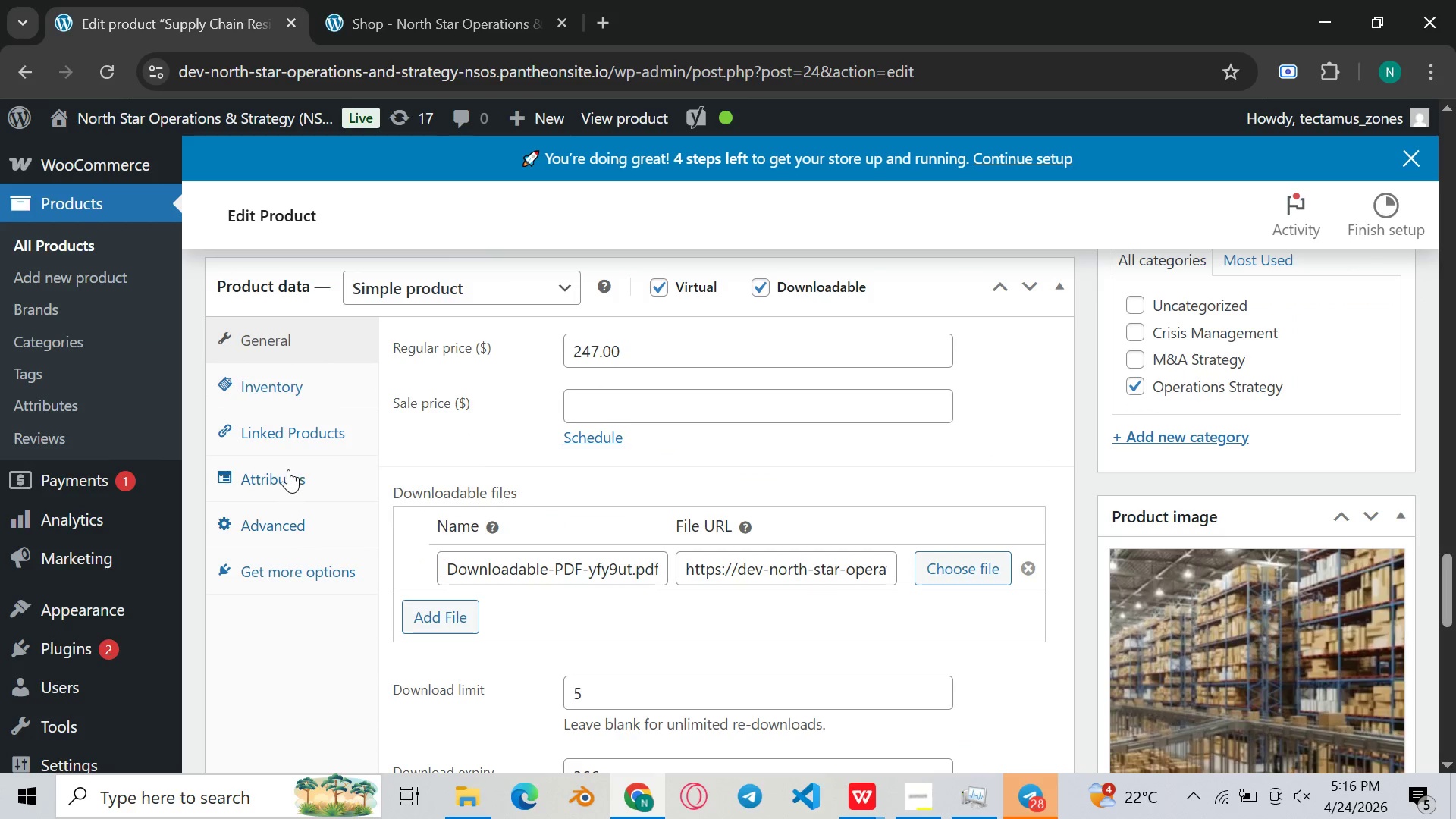 
left_click([288, 469])
 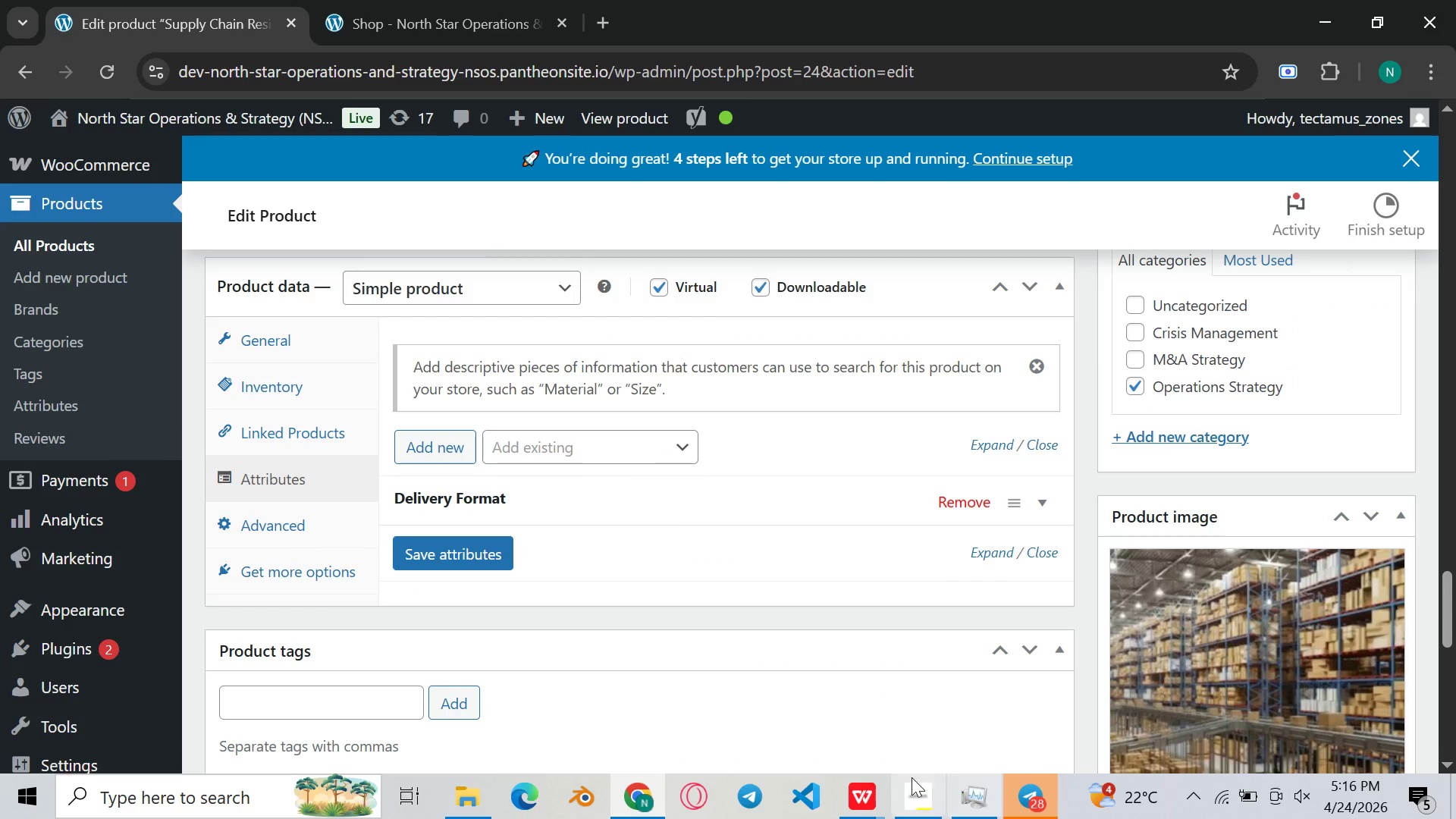 
left_click([932, 799])
 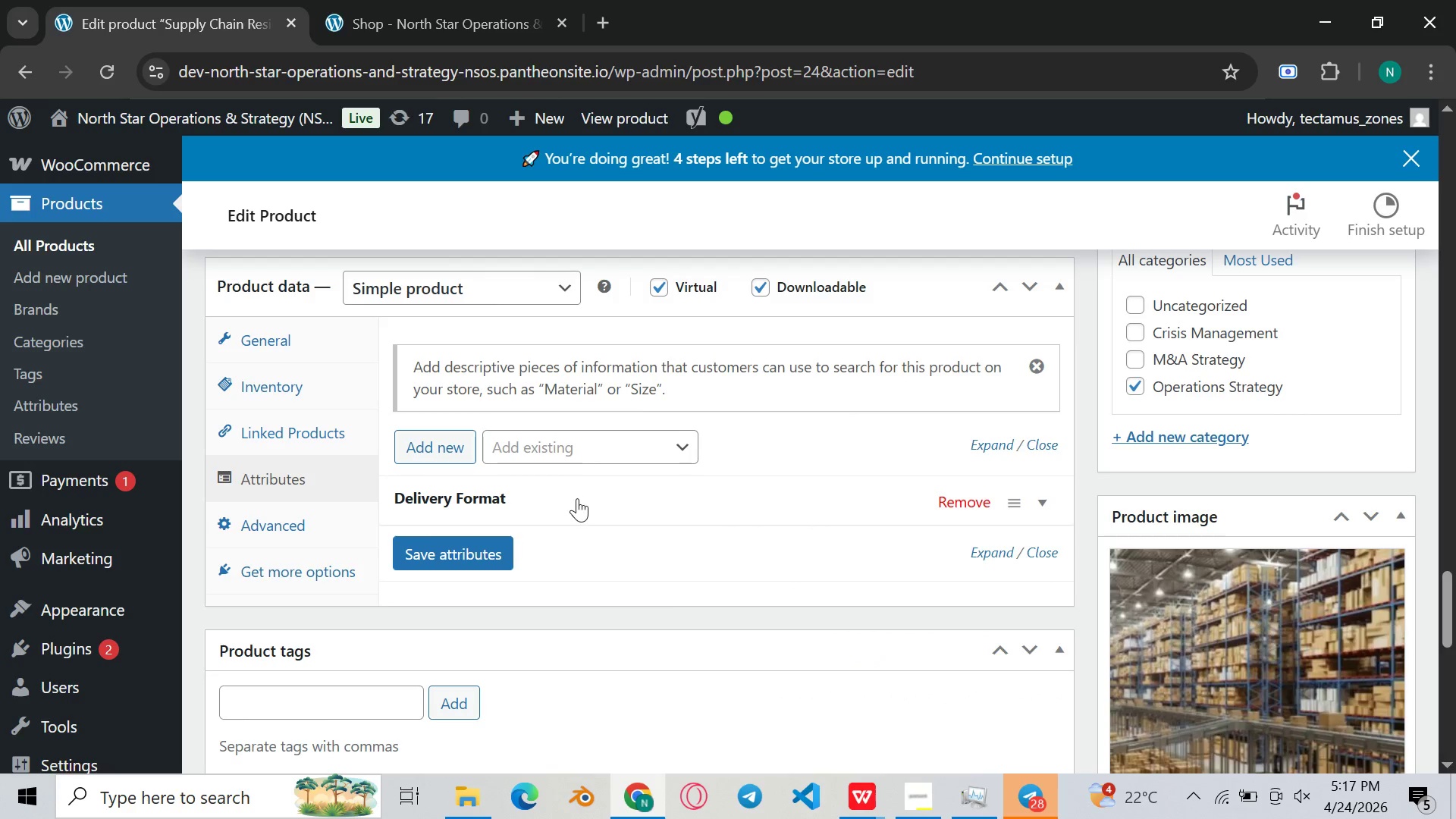 
wait(12.5)
 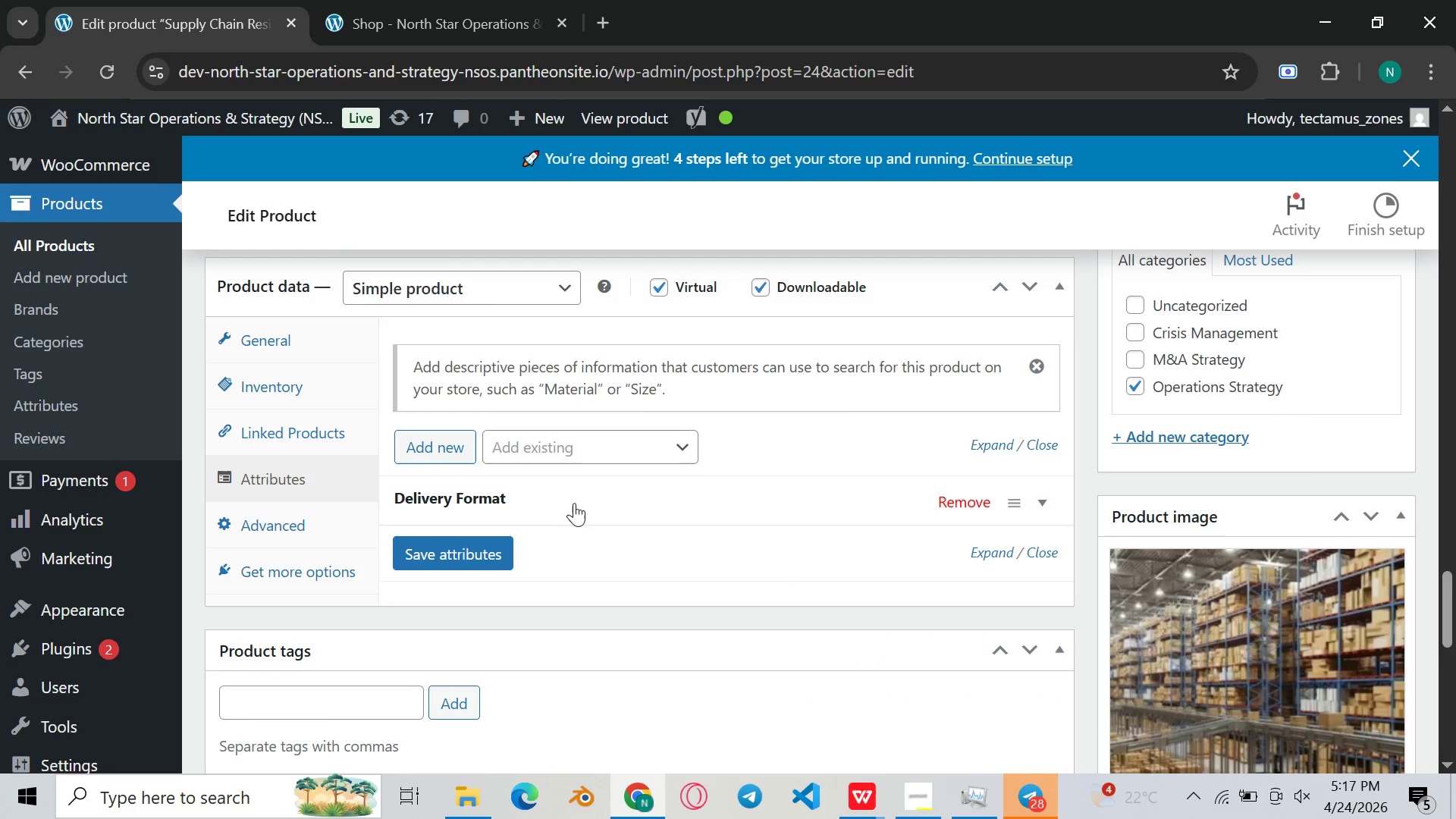 
hold_key(key=ShiftLeft, duration=0.44)
 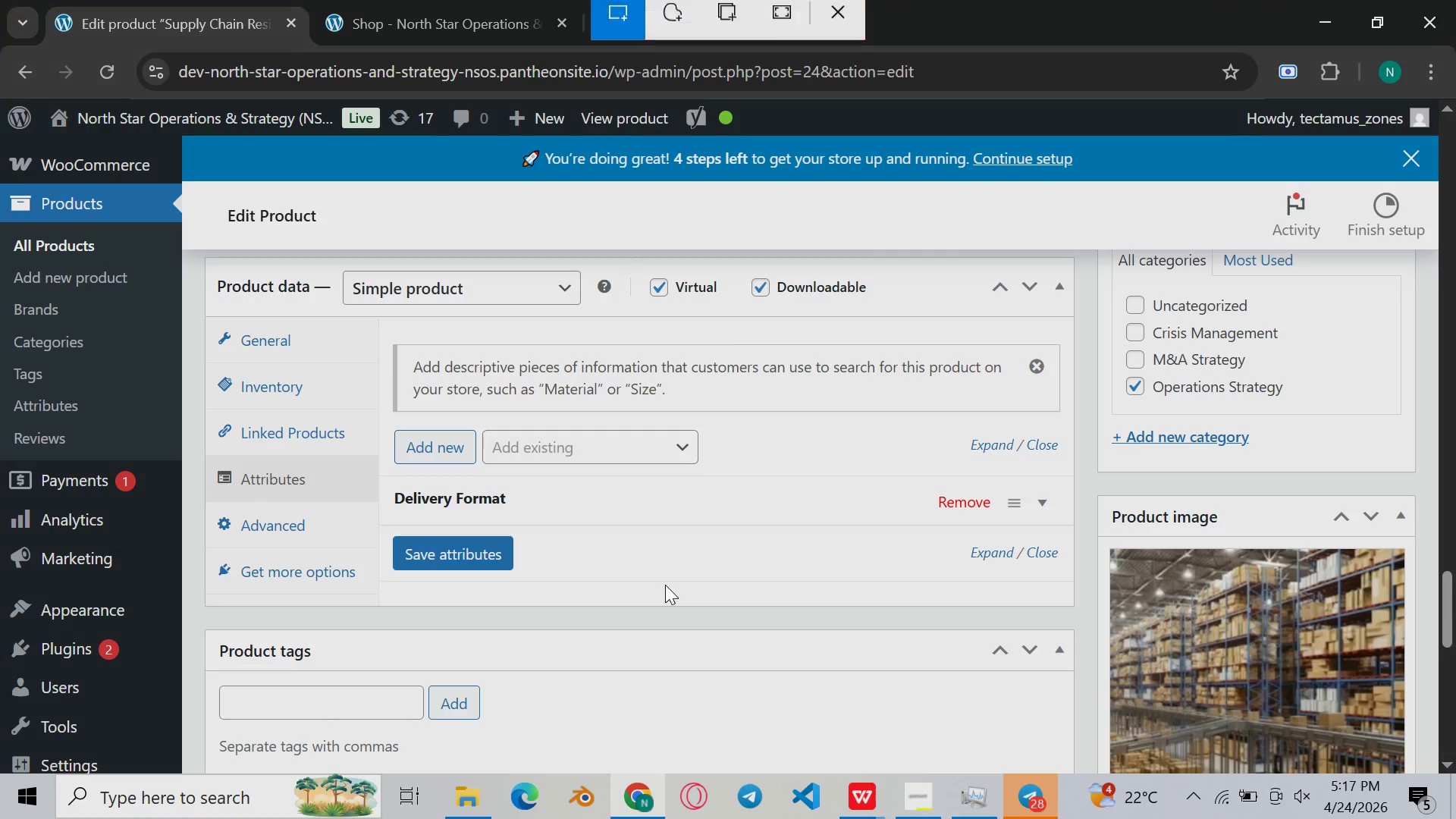 
key(Meta+S)
 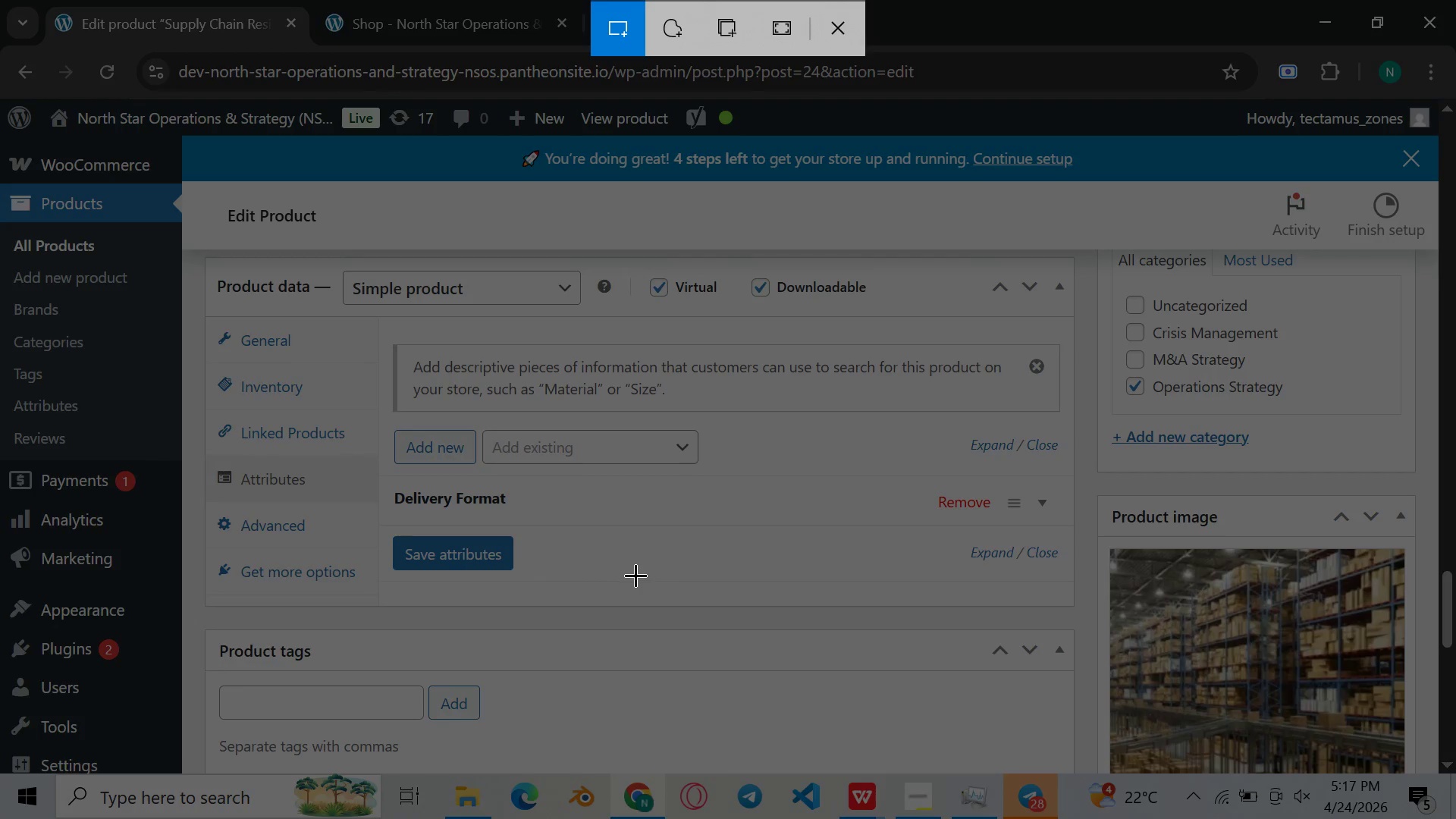 
left_click([644, 578])
 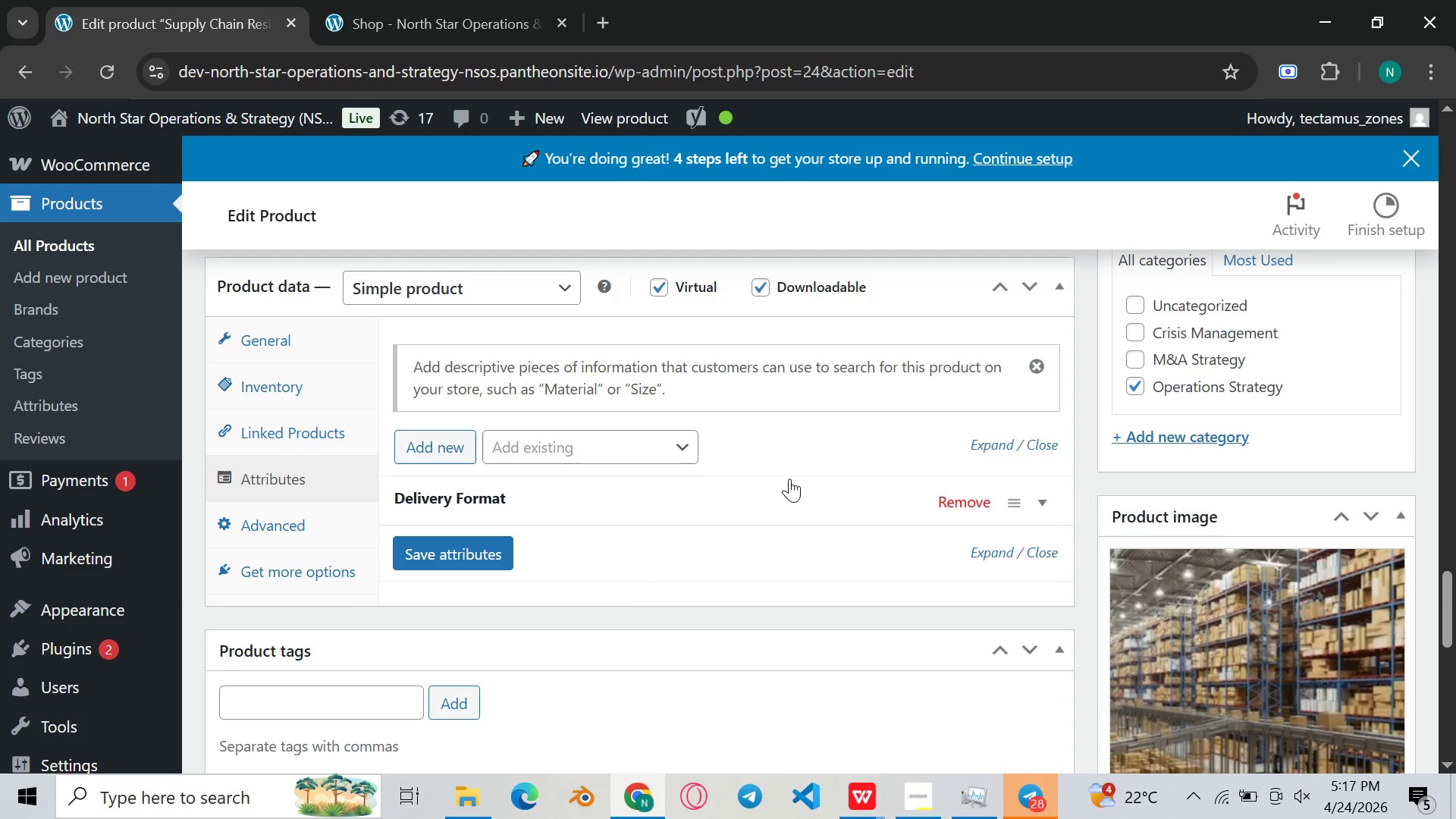 
left_click([783, 482])
 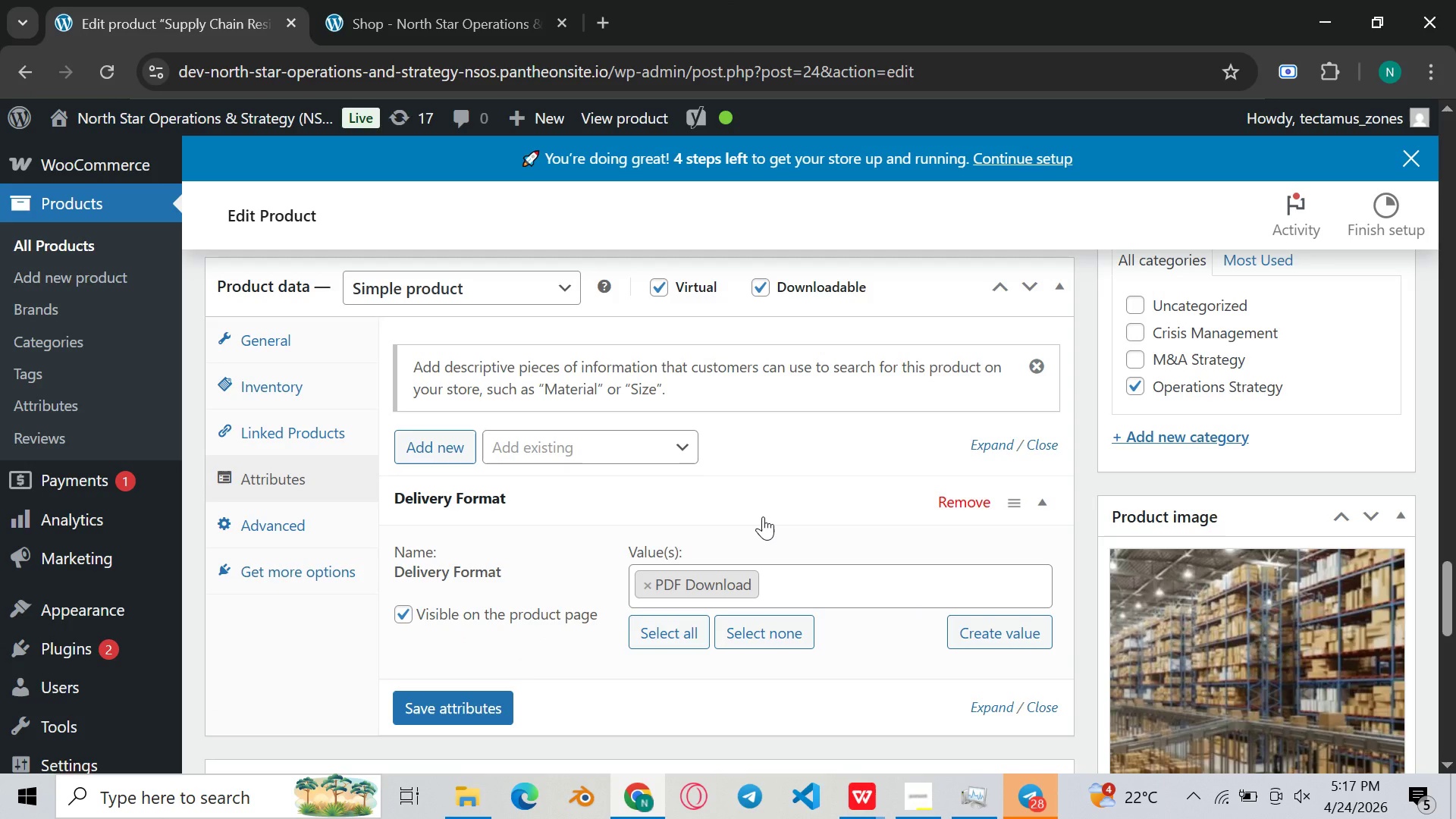 
scroll: coordinate [755, 513], scroll_direction: up, amount: 1.0
 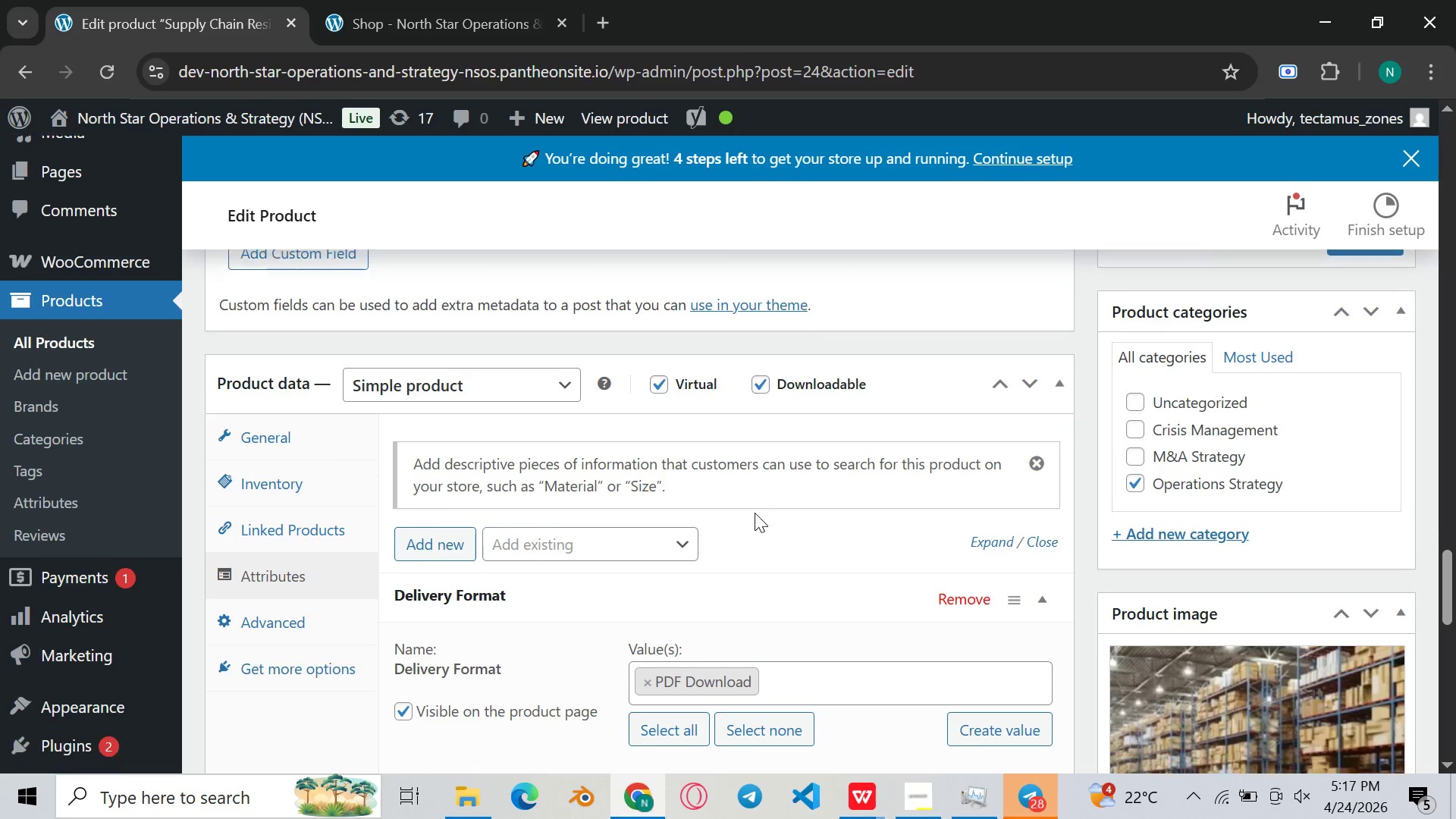 
scroll: coordinate [755, 513], scroll_direction: none, amount: 0.0
 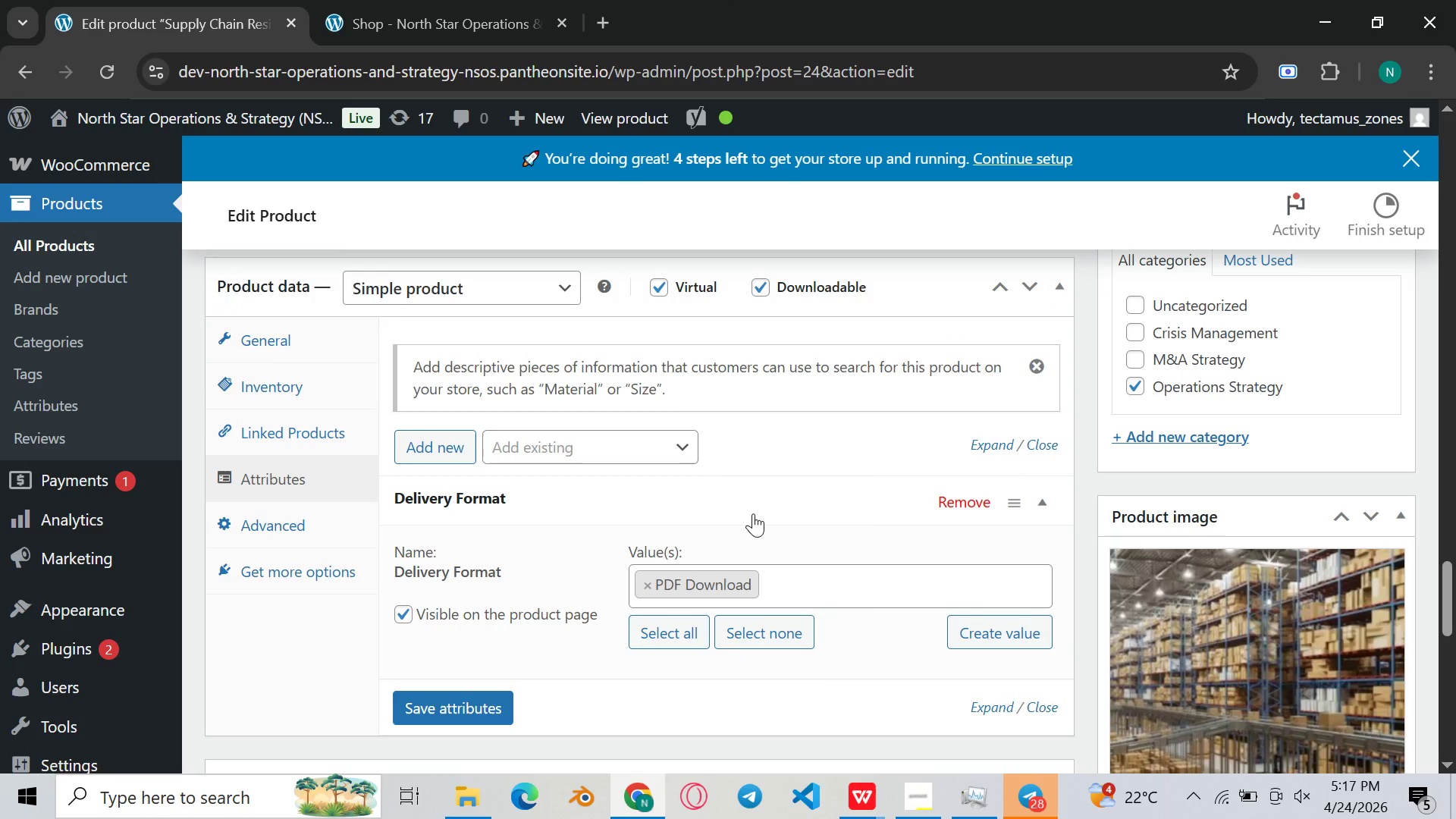 
key(Meta+Shift+S)
 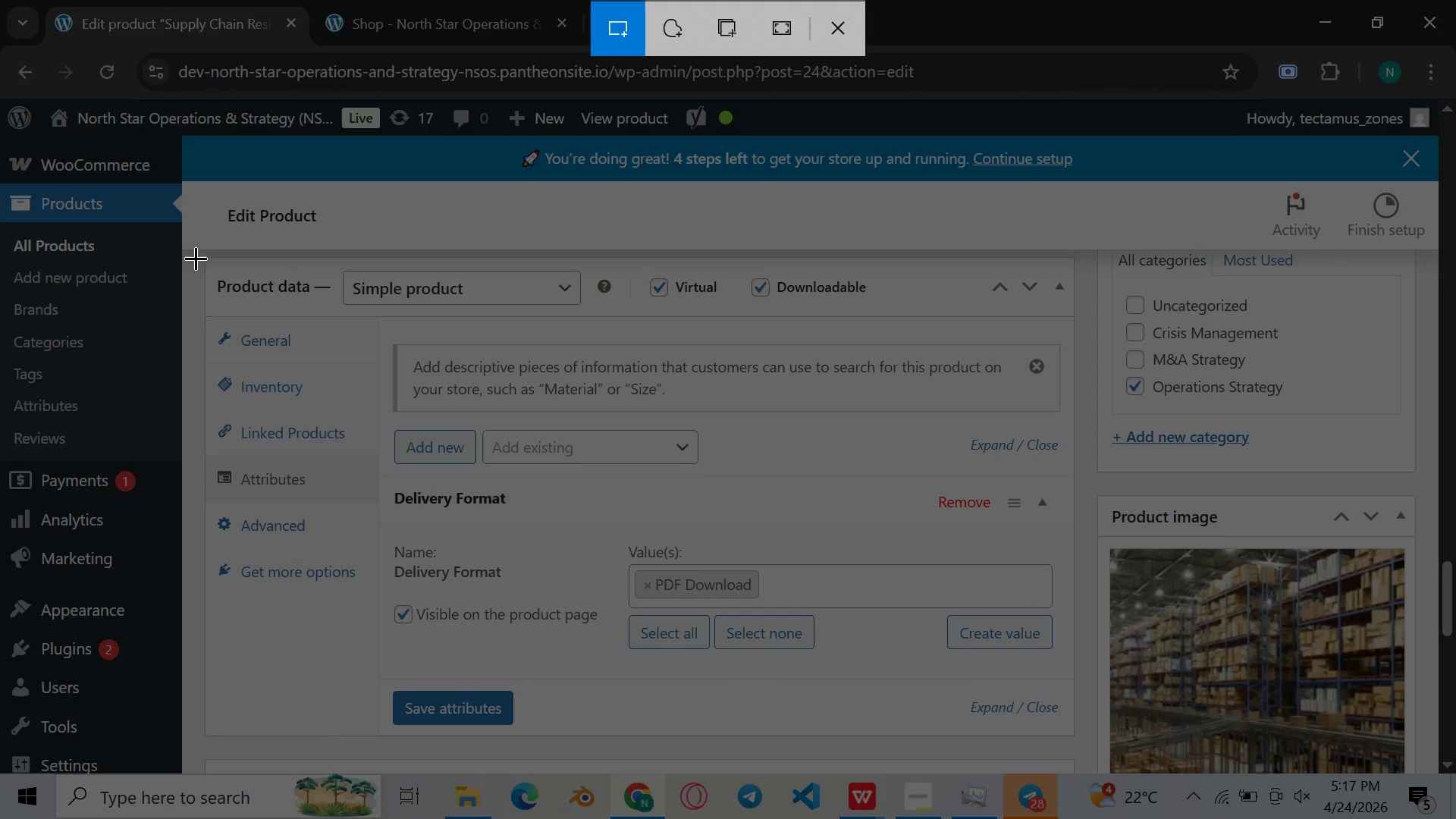 
left_click_drag(start_coordinate=[200, 253], to_coordinate=[1079, 739])
 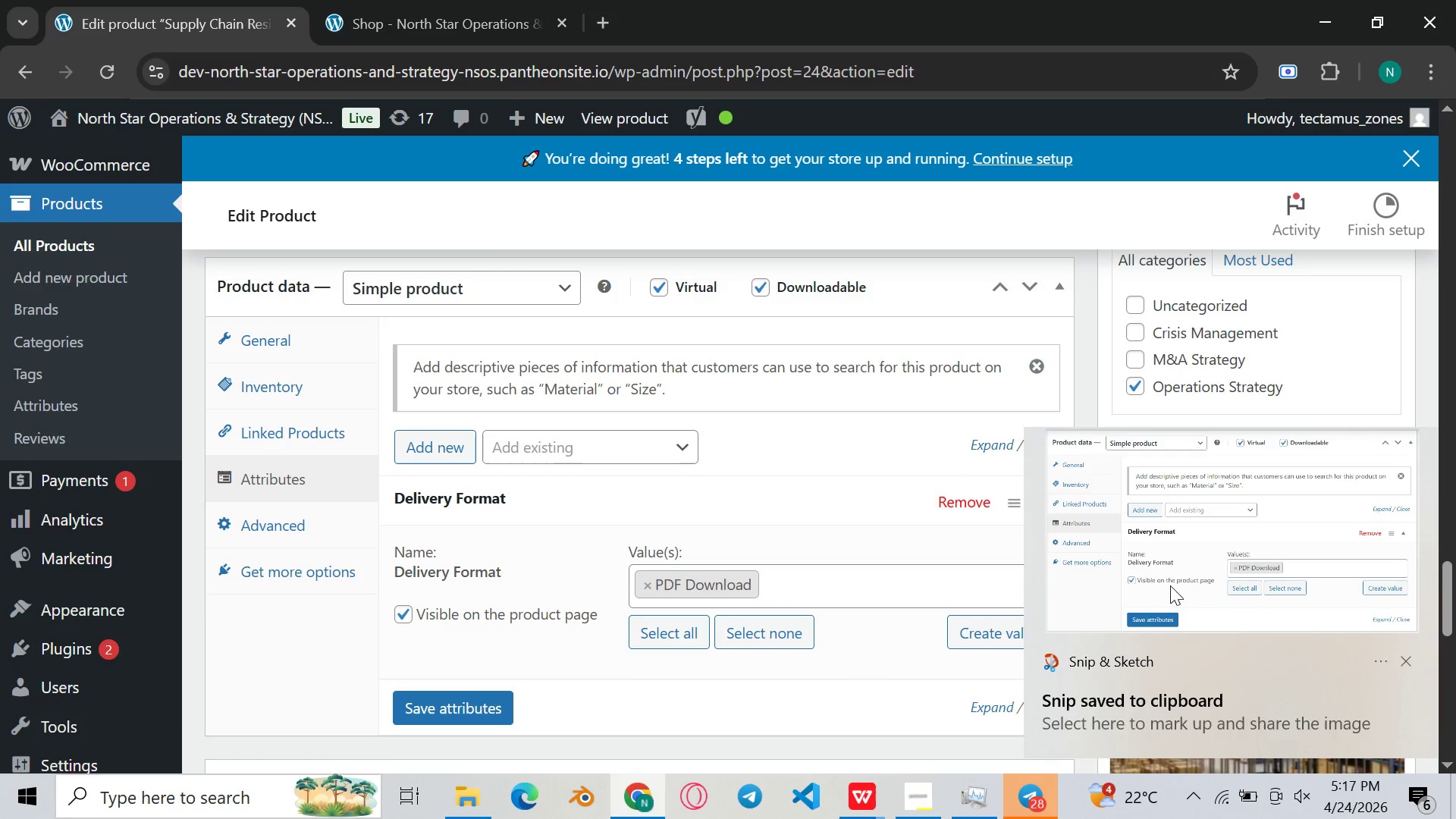 
double_click([1167, 560])
 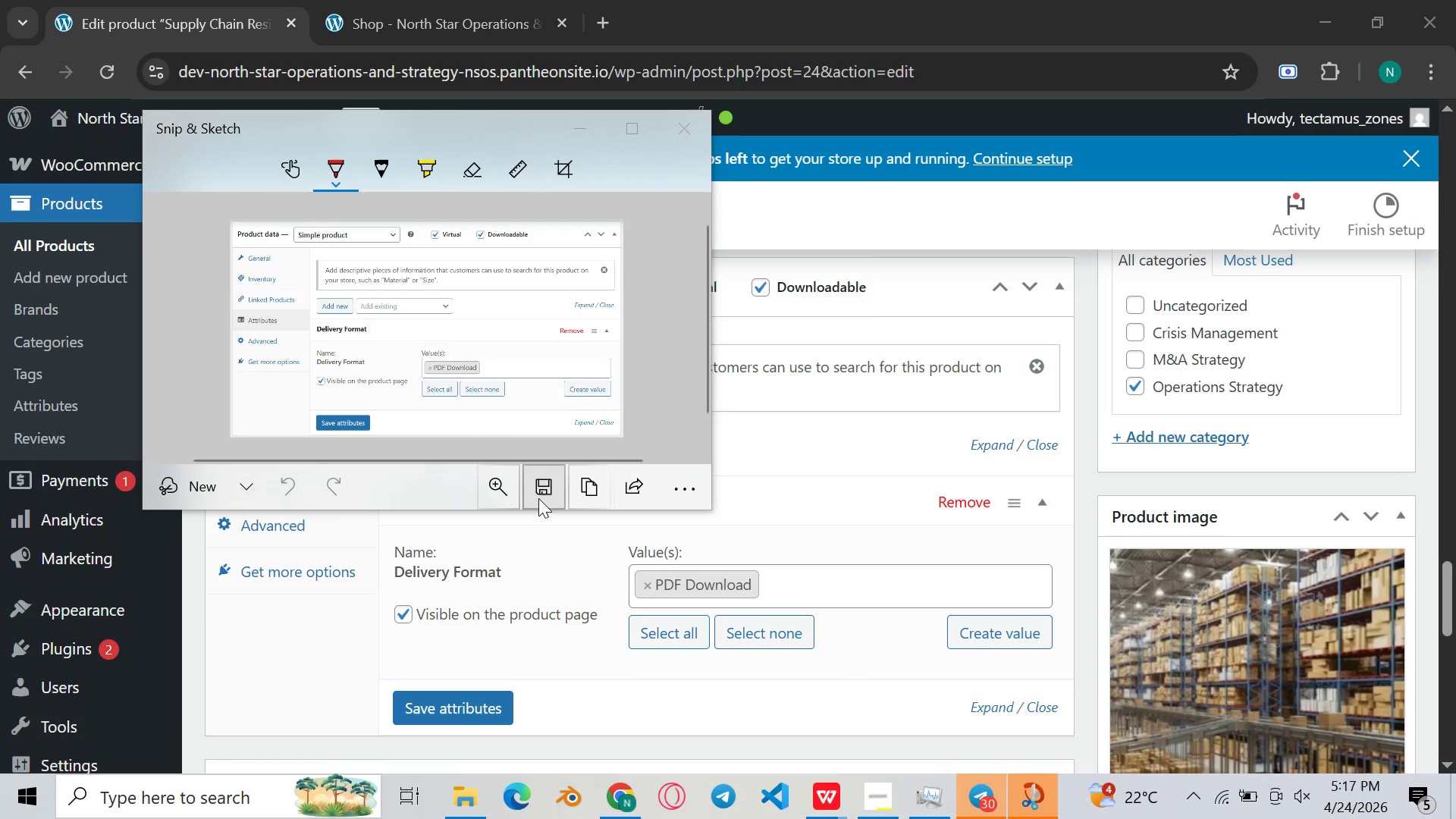 
left_click([550, 486])
 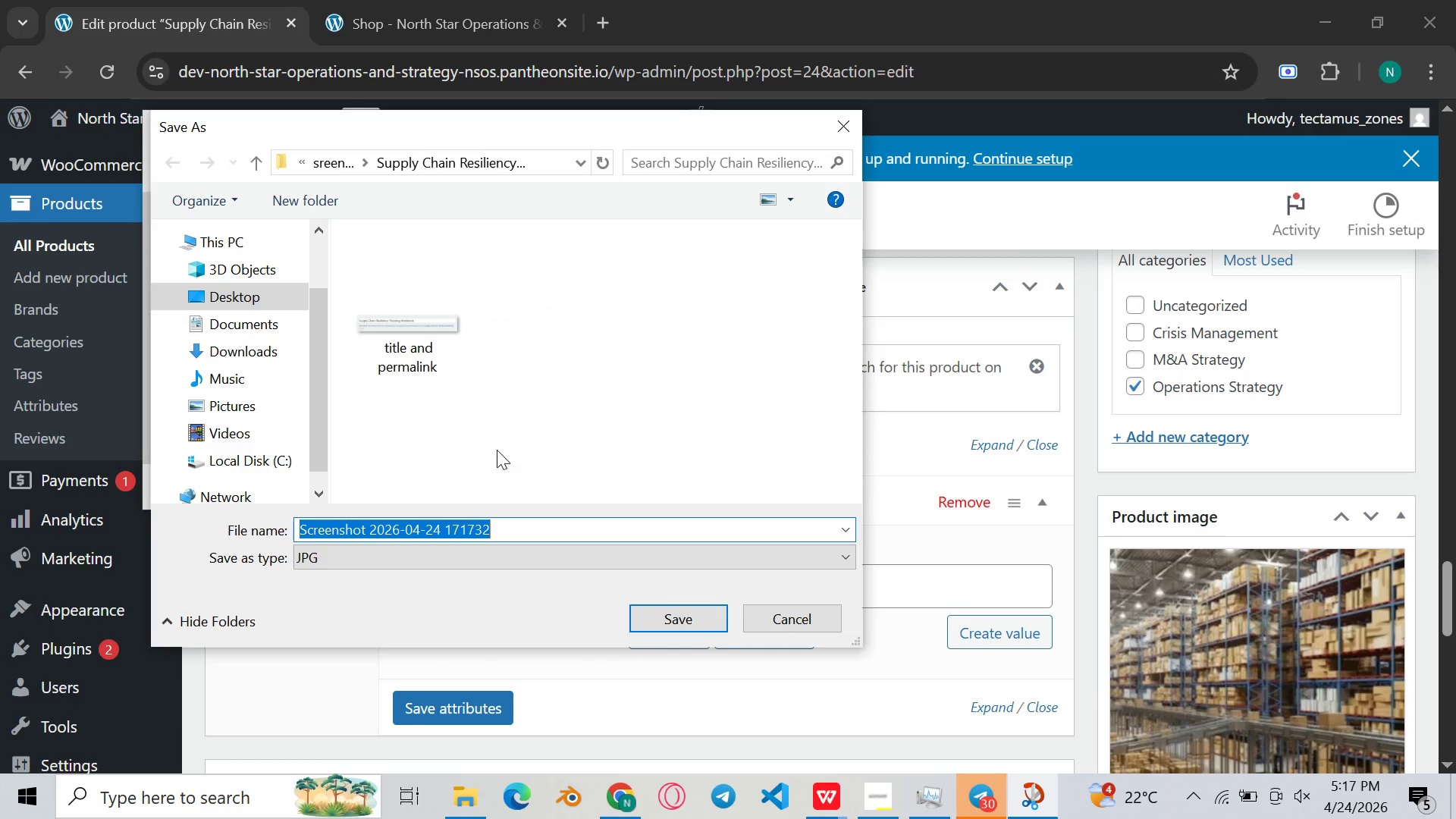 
key(Backspace)
 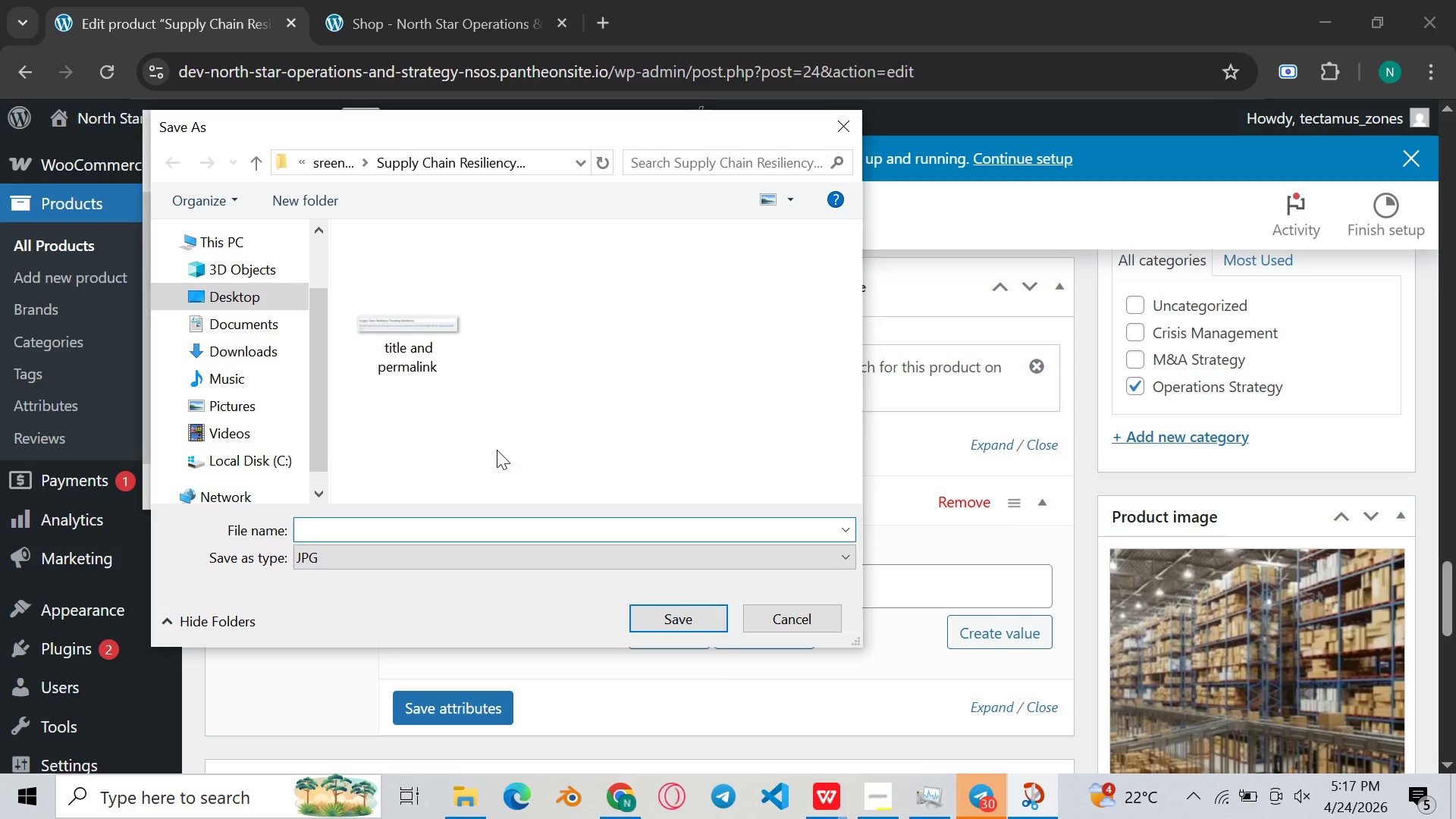 
type(product data - attribute)
 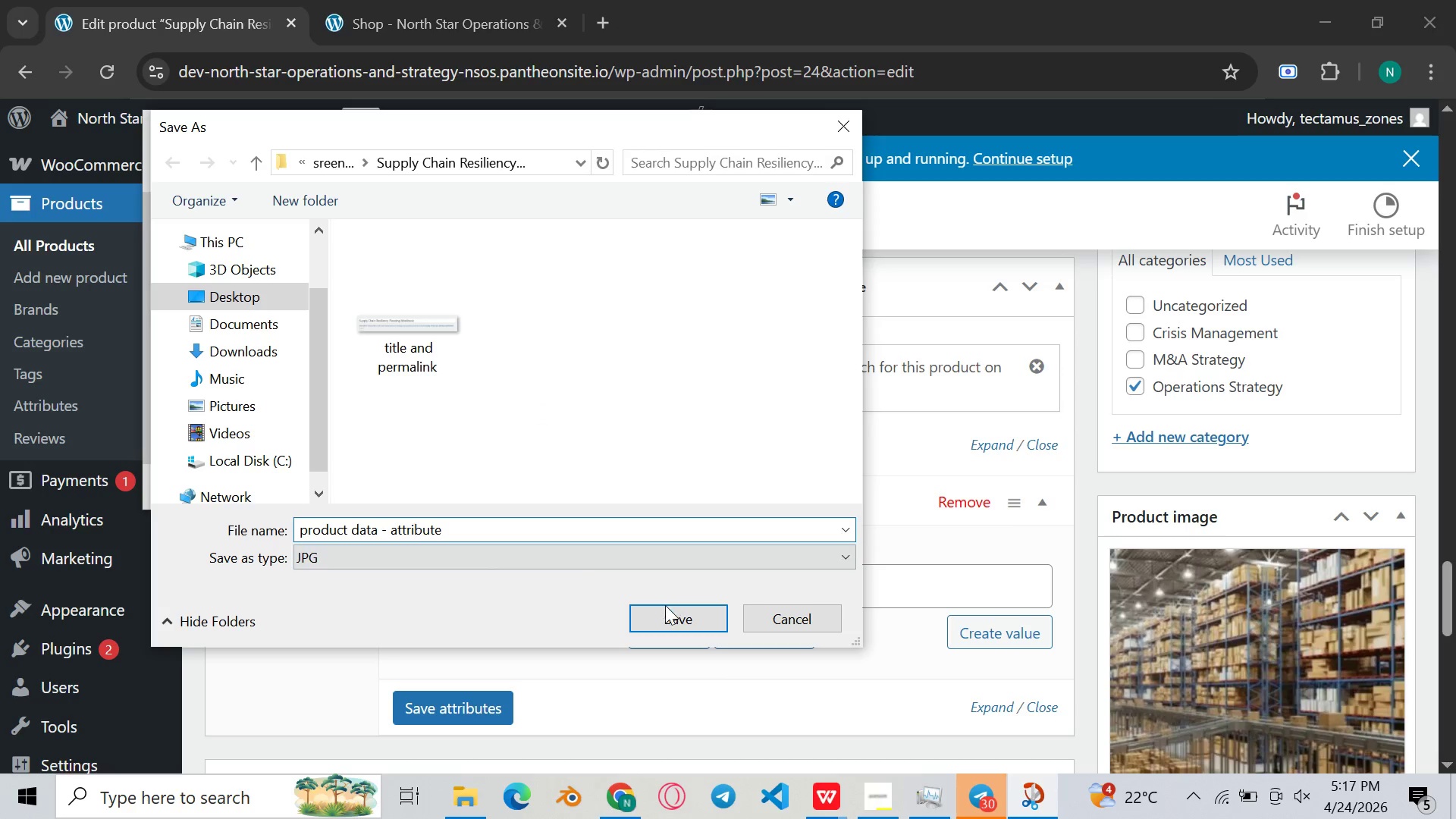 
key(S)
 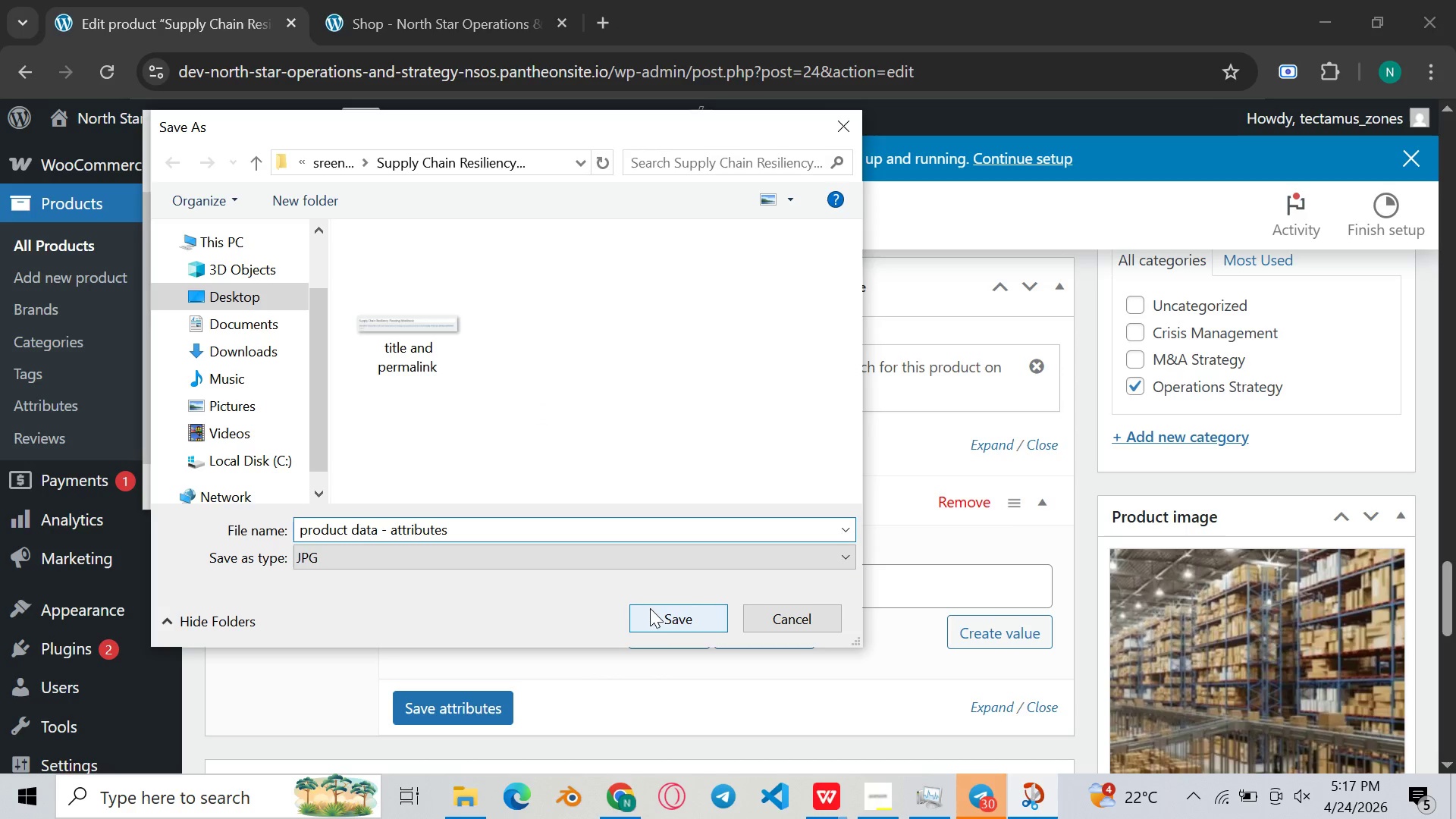 
left_click([661, 615])
 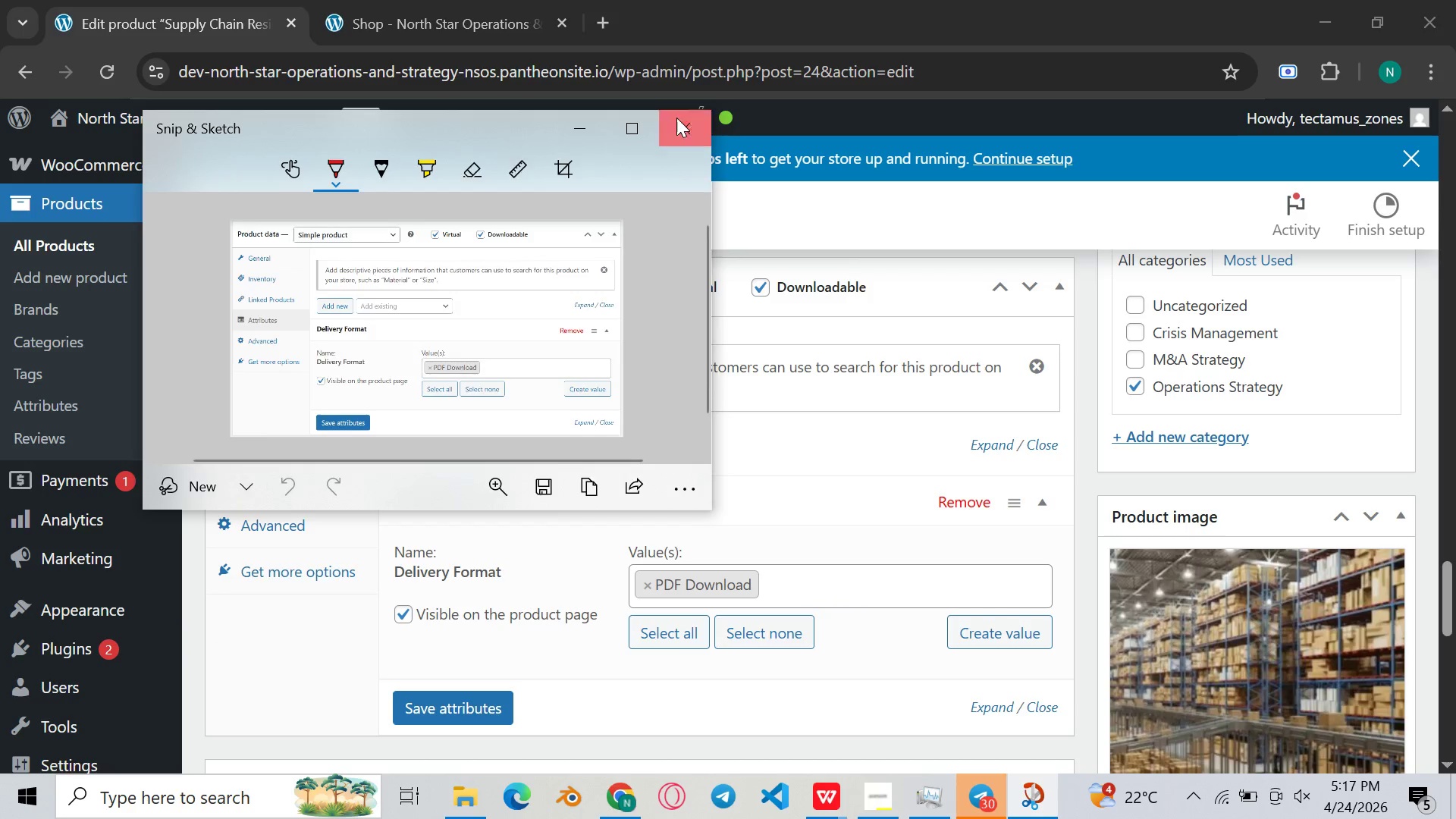 
scroll: coordinate [676, 598], scroll_direction: up, amount: 5.0
 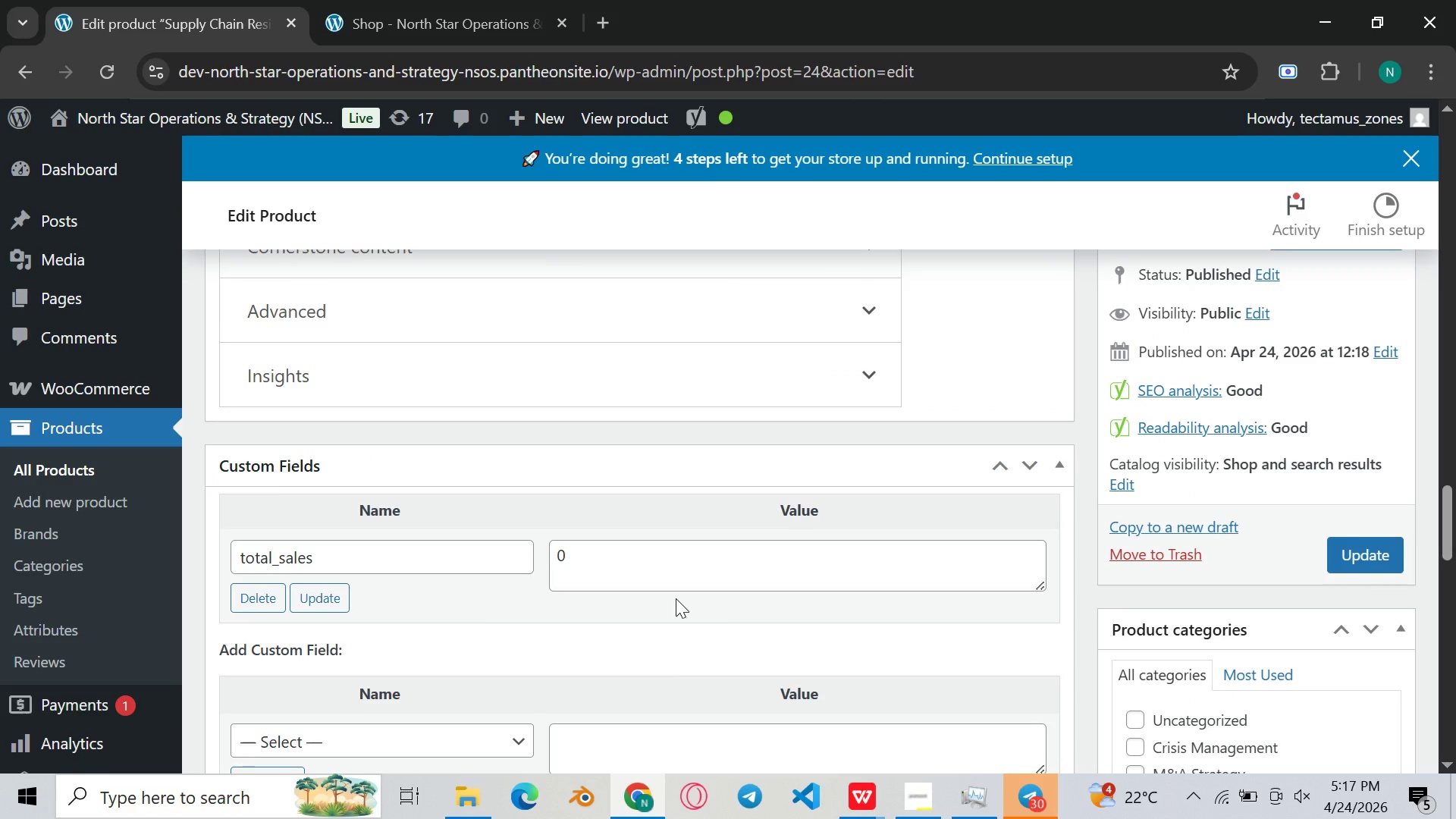 
scroll: coordinate [704, 546], scroll_direction: down, amount: 9.0
 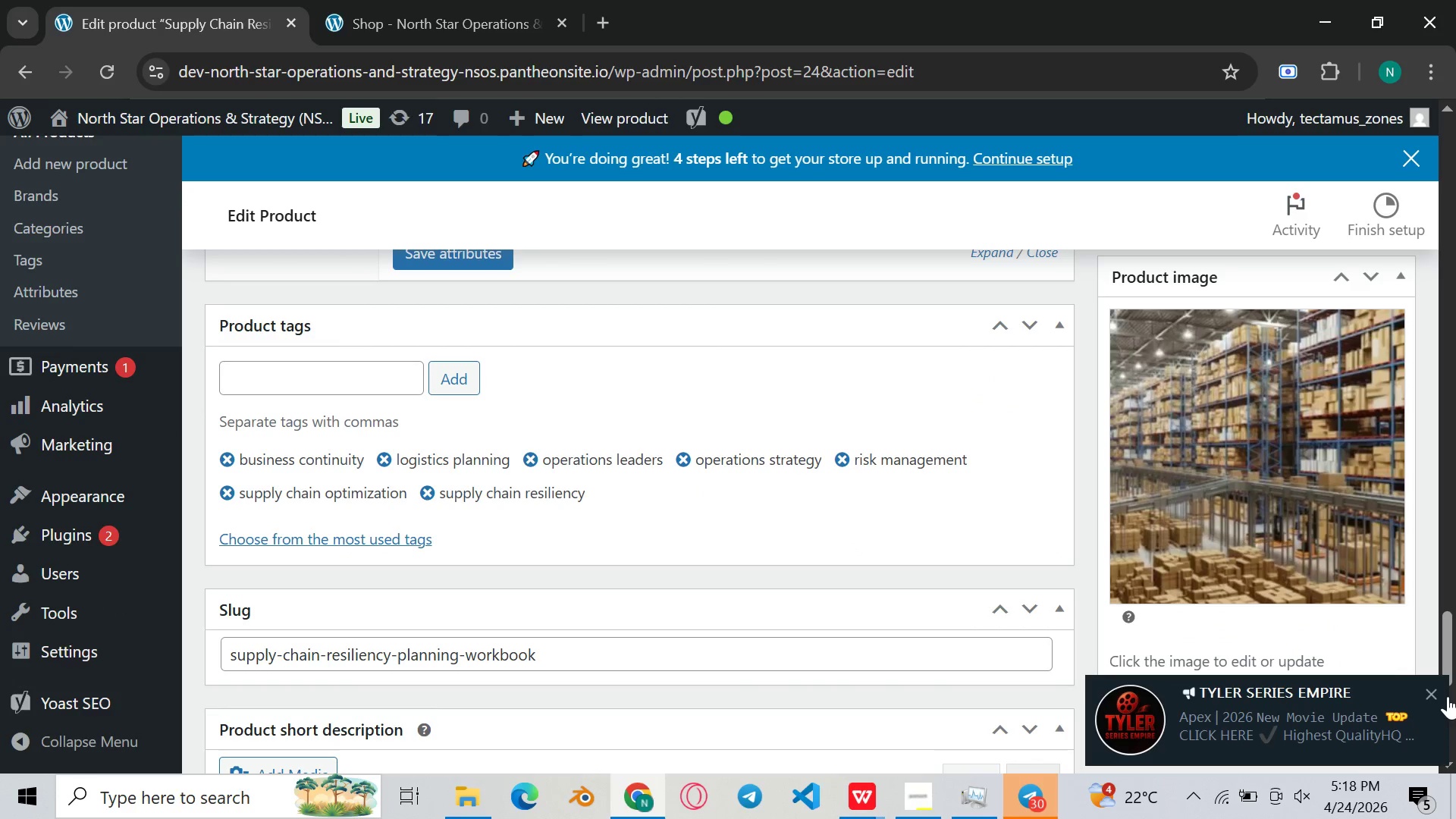 
left_click([1437, 692])
 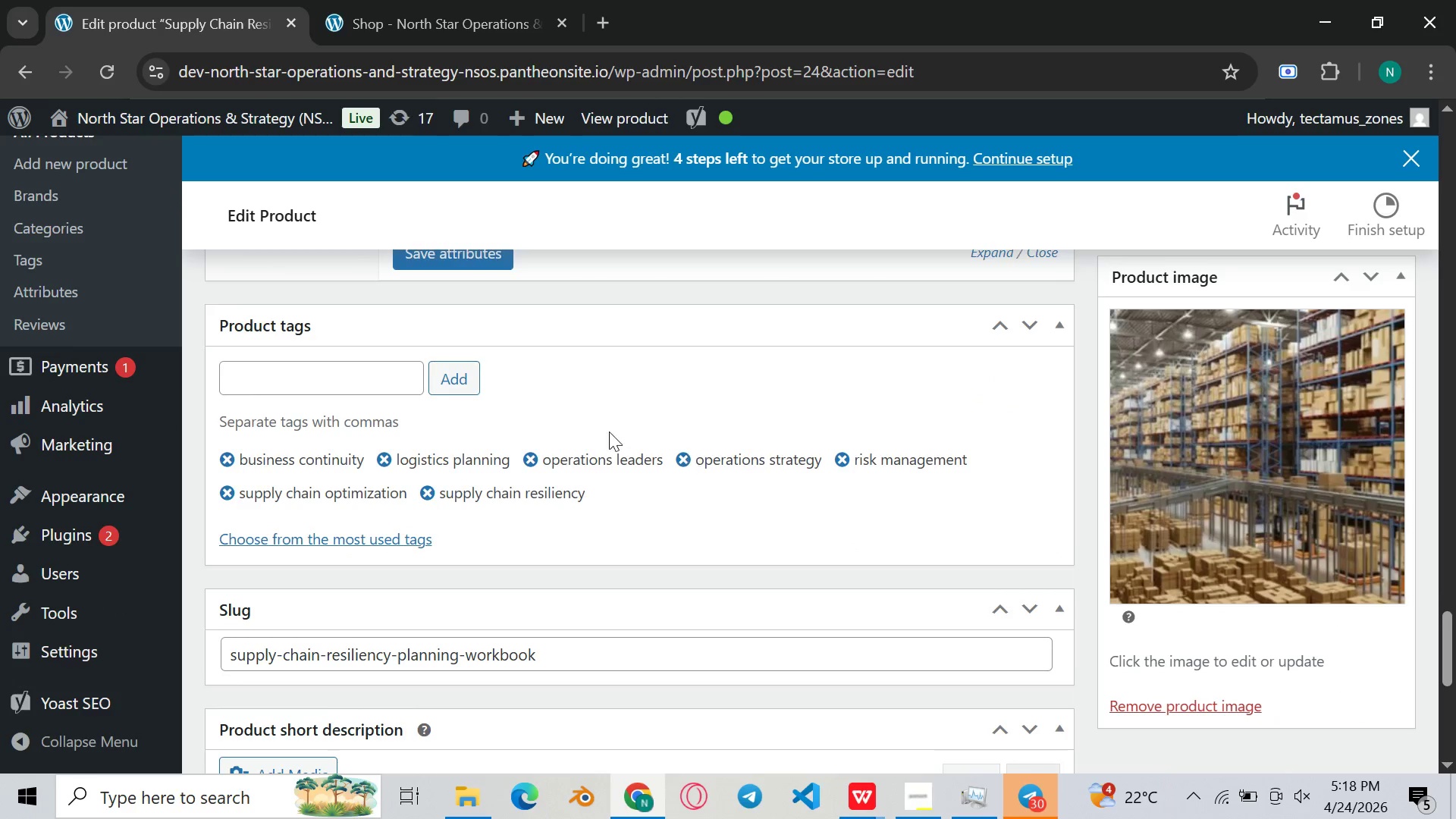 
scroll: coordinate [583, 422], scroll_direction: down, amount: 2.0
 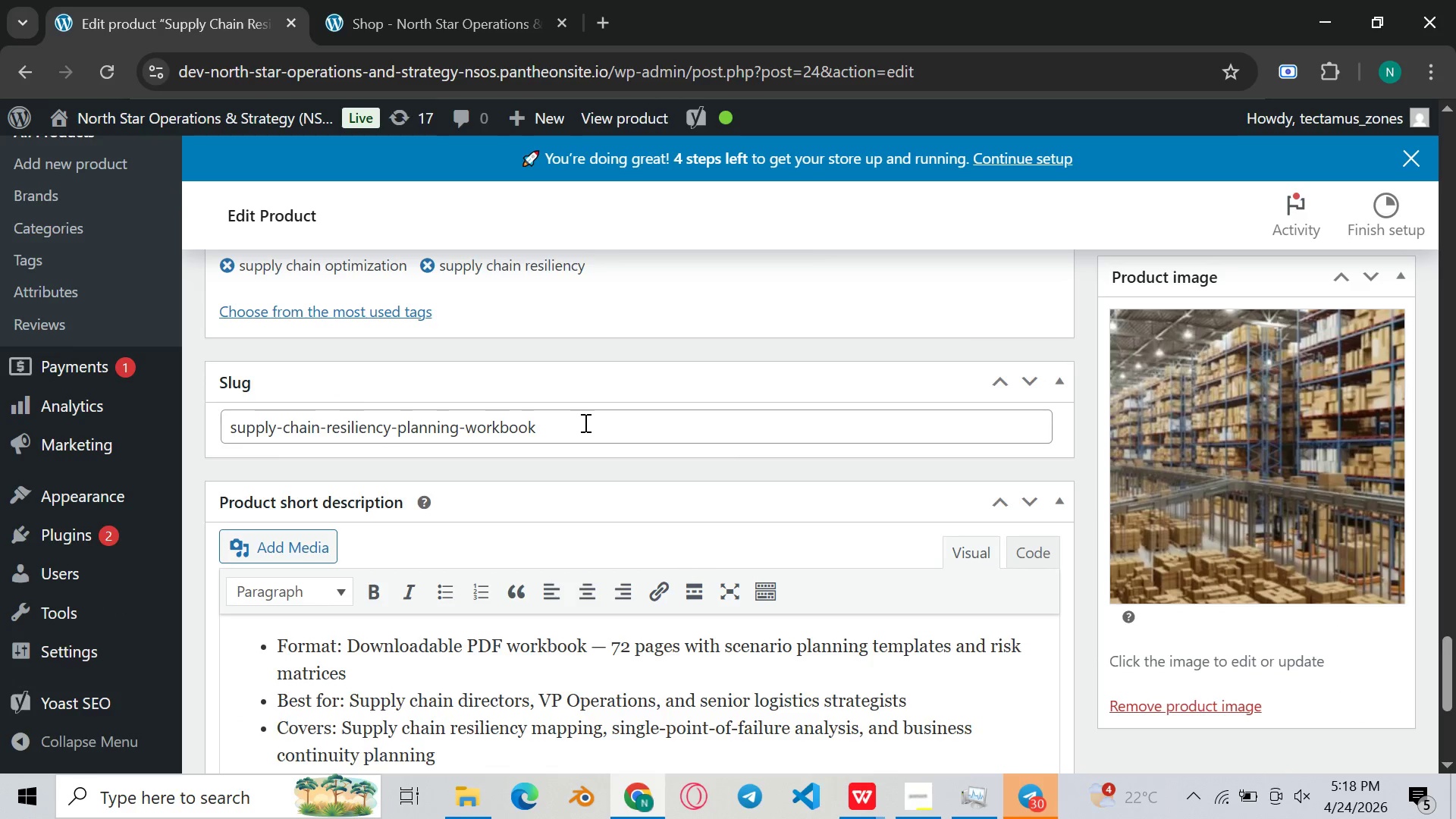 
scroll: coordinate [584, 422], scroll_direction: none, amount: 0.0
 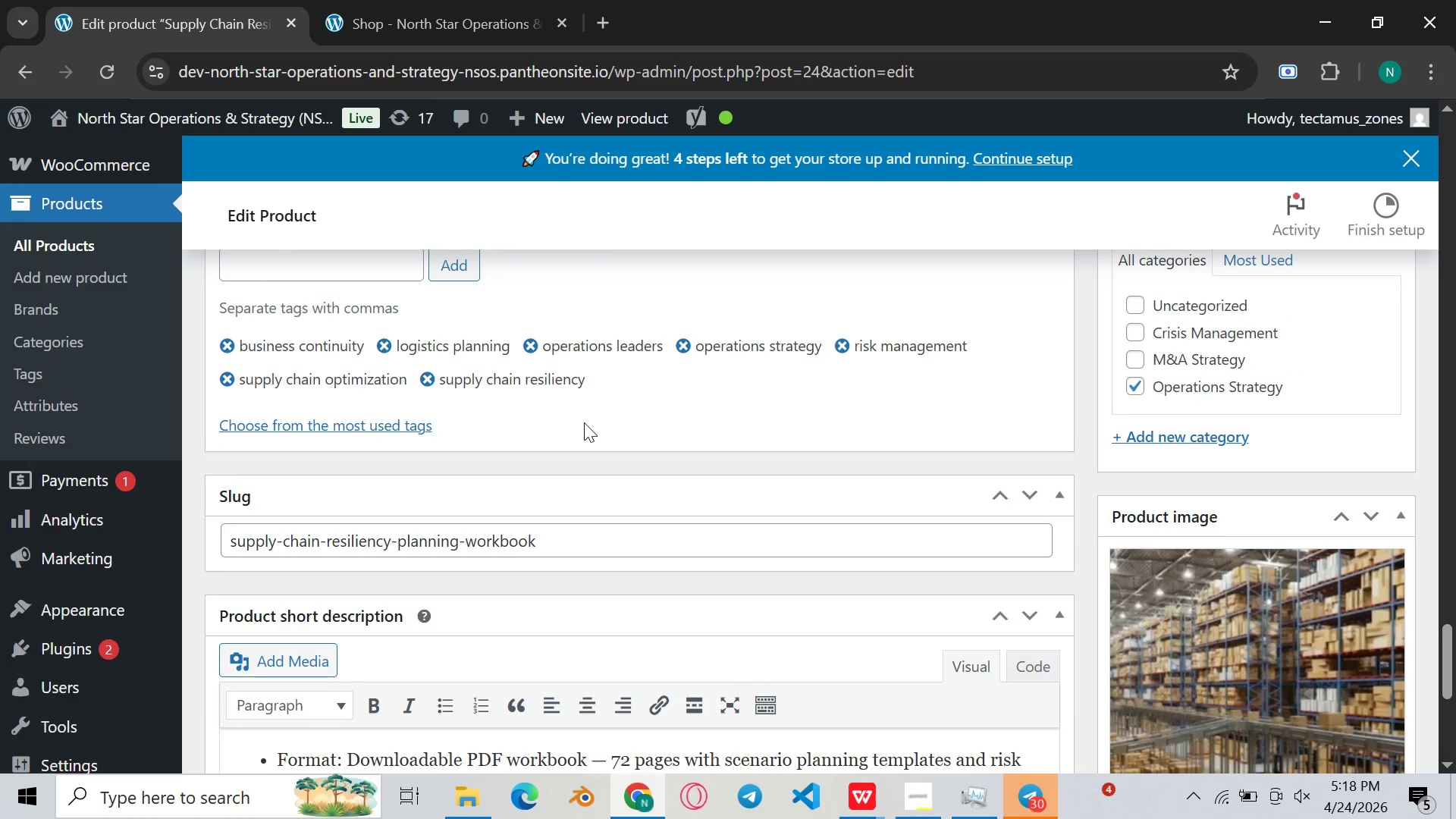 
scroll: coordinate [584, 424], scroll_direction: up, amount: 2.0
 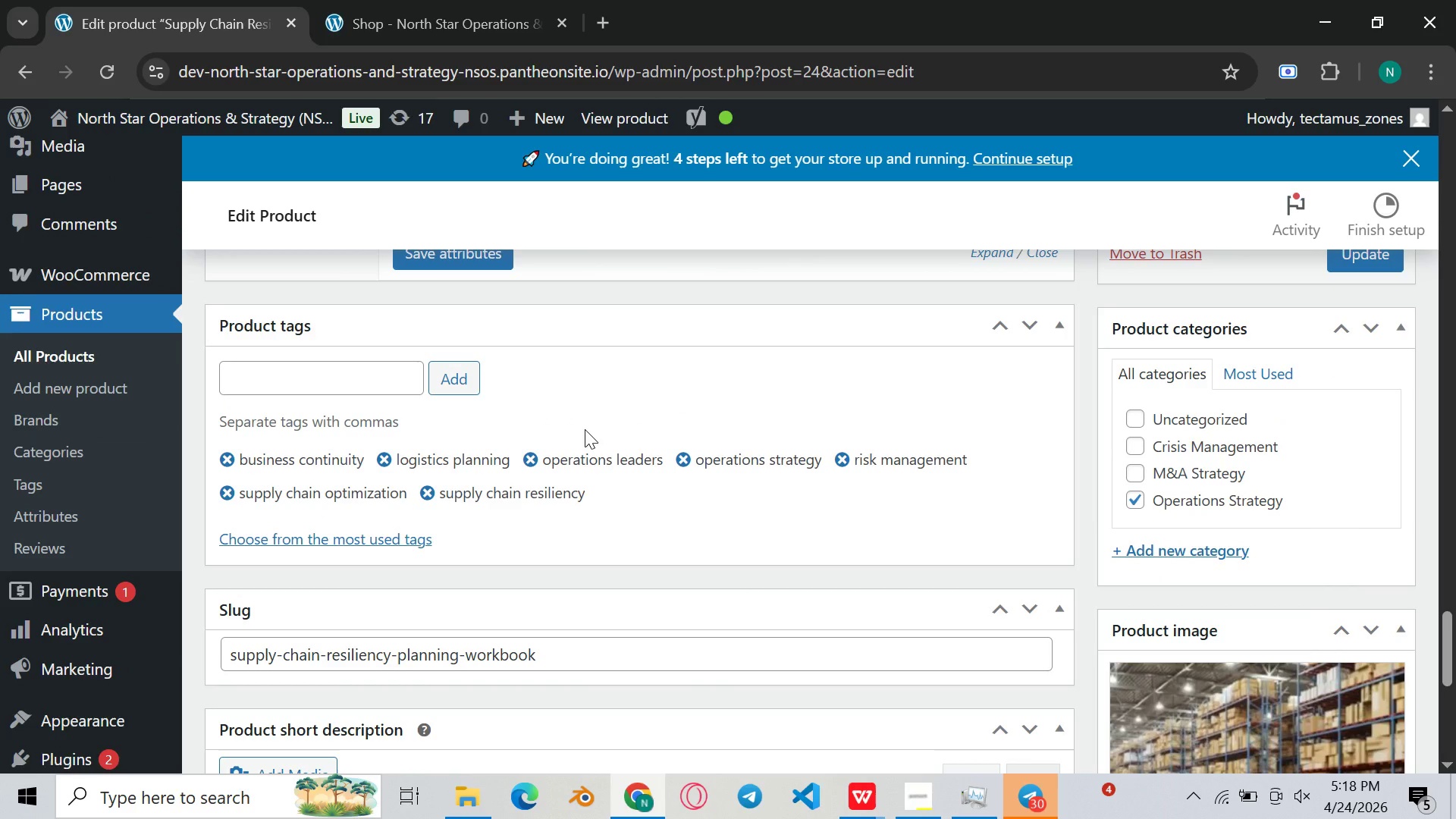 
key(Meta+Shift+S)
 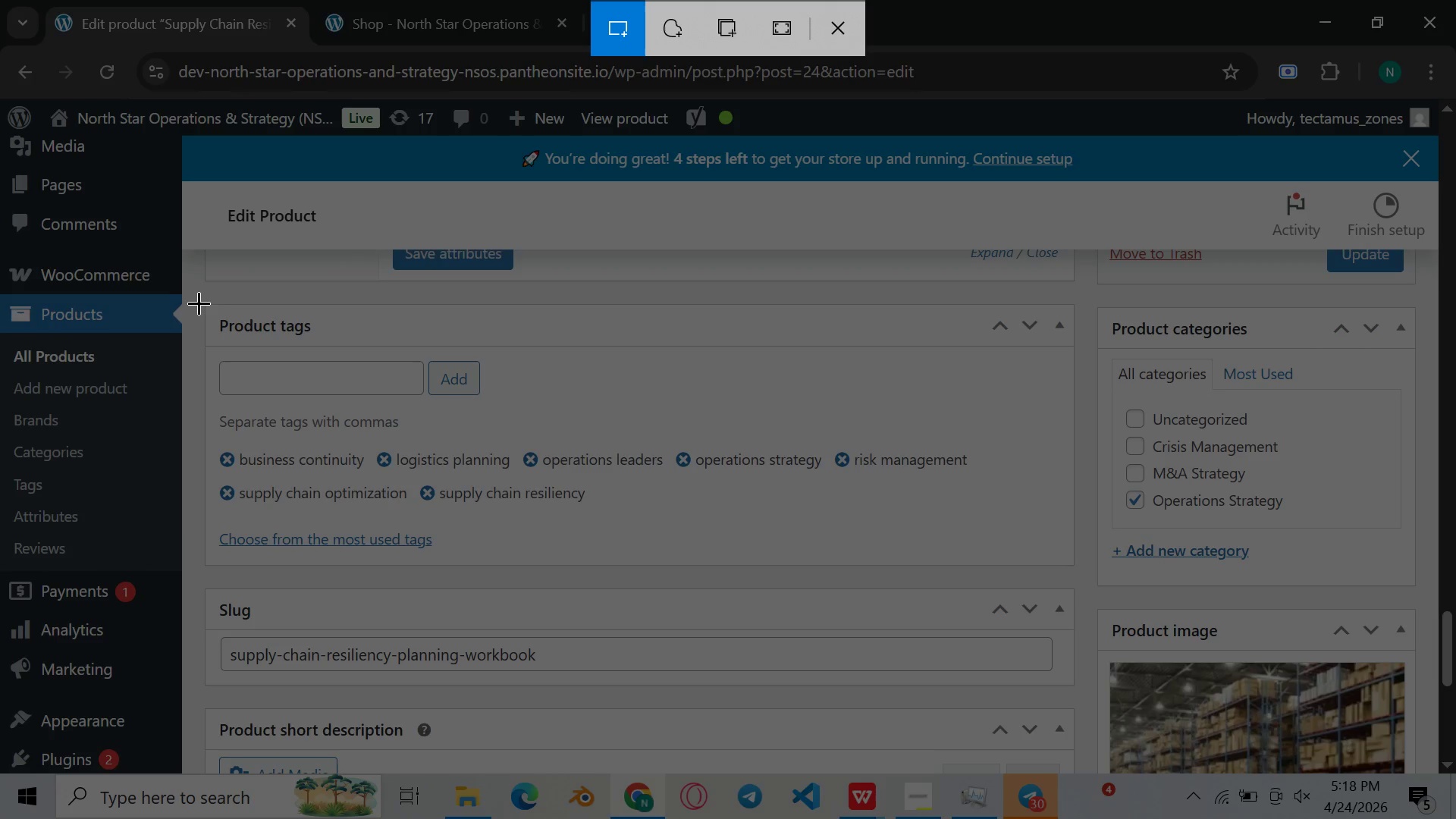 
left_click_drag(start_coordinate=[199, 298], to_coordinate=[1081, 569])
 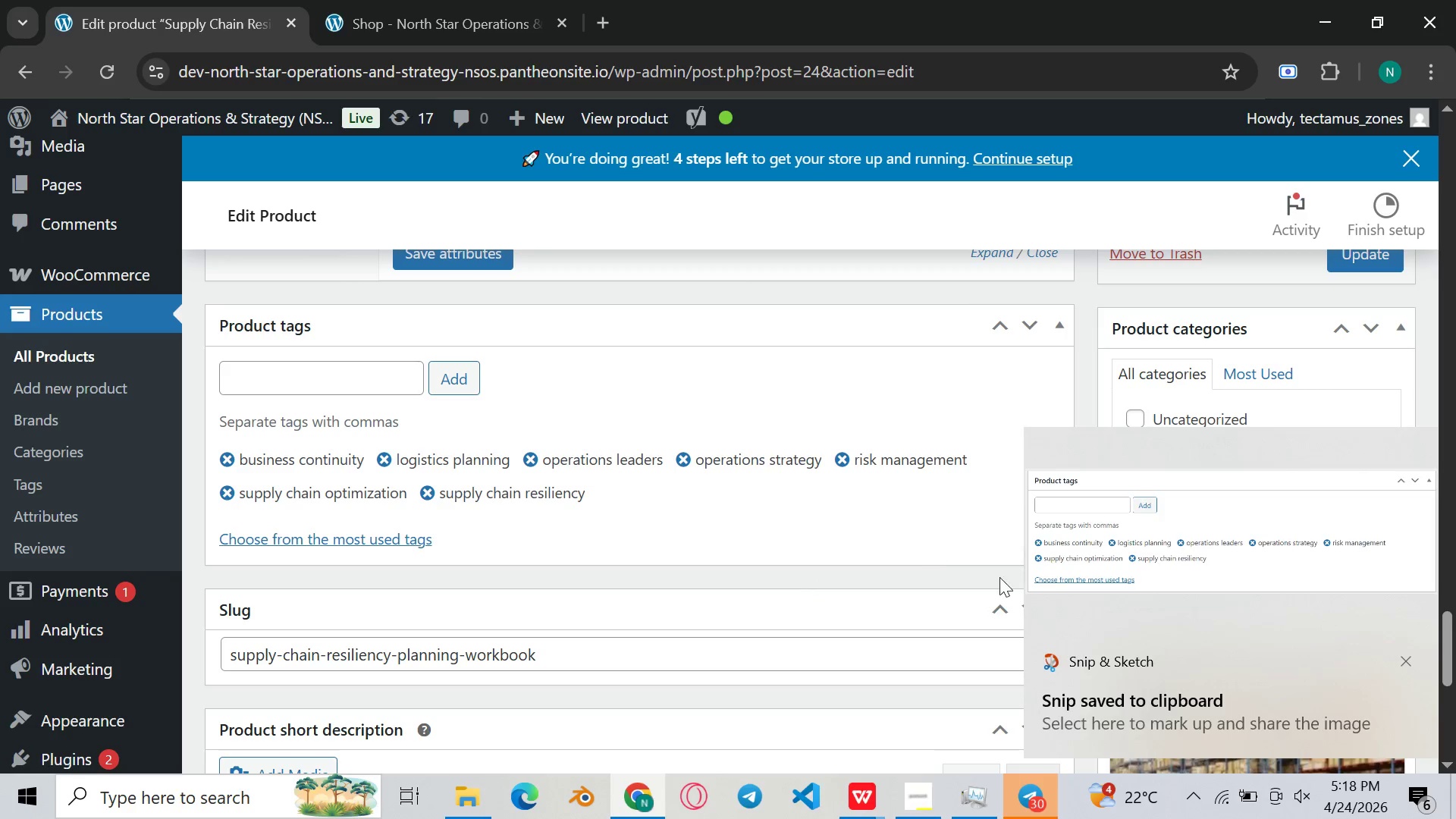 
double_click([1144, 595])
 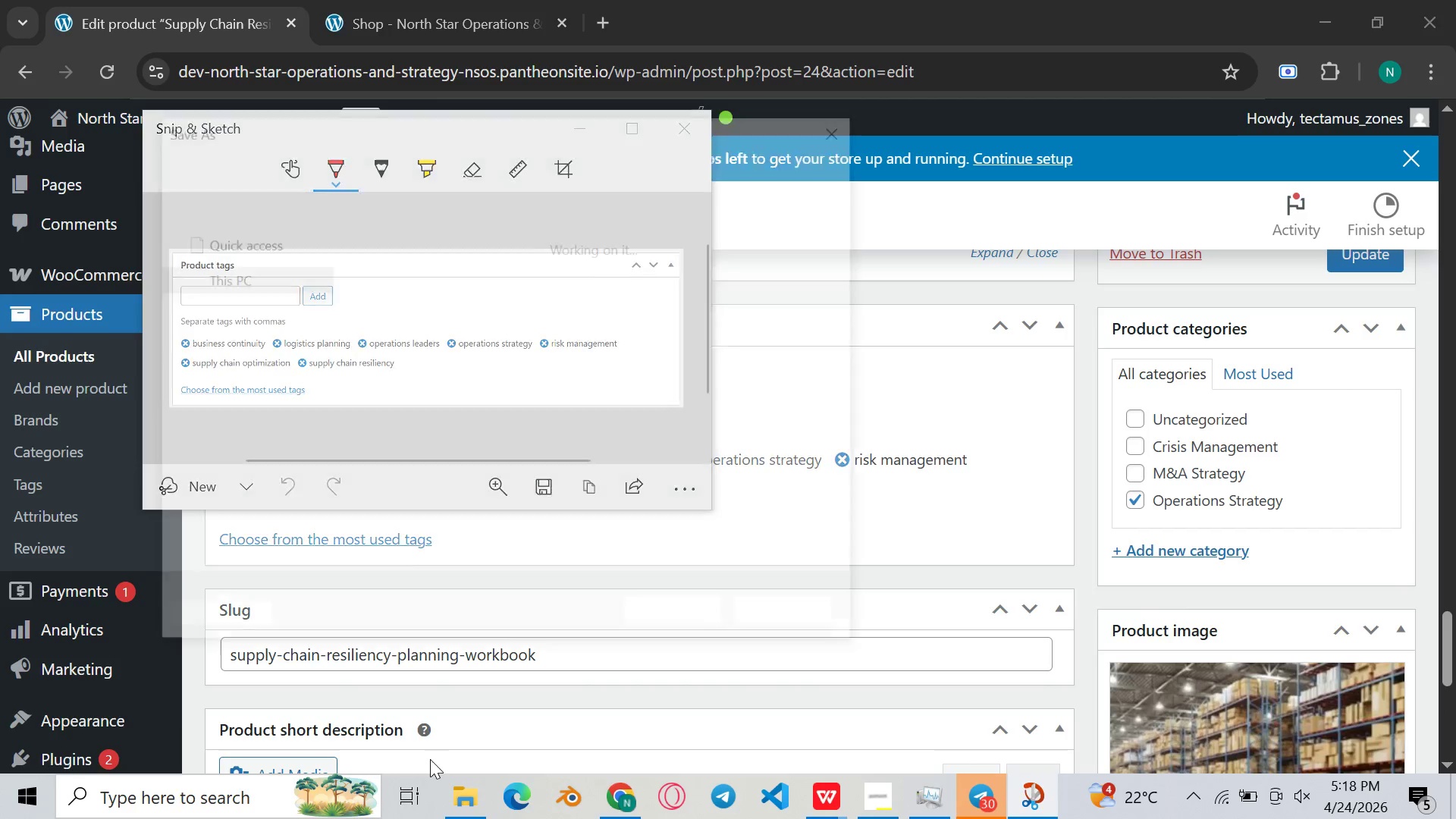 
type(prodcut[PrintScreen])
key(Backspace)
key(Backspace)
key(Backspace)
type(uct tags)
 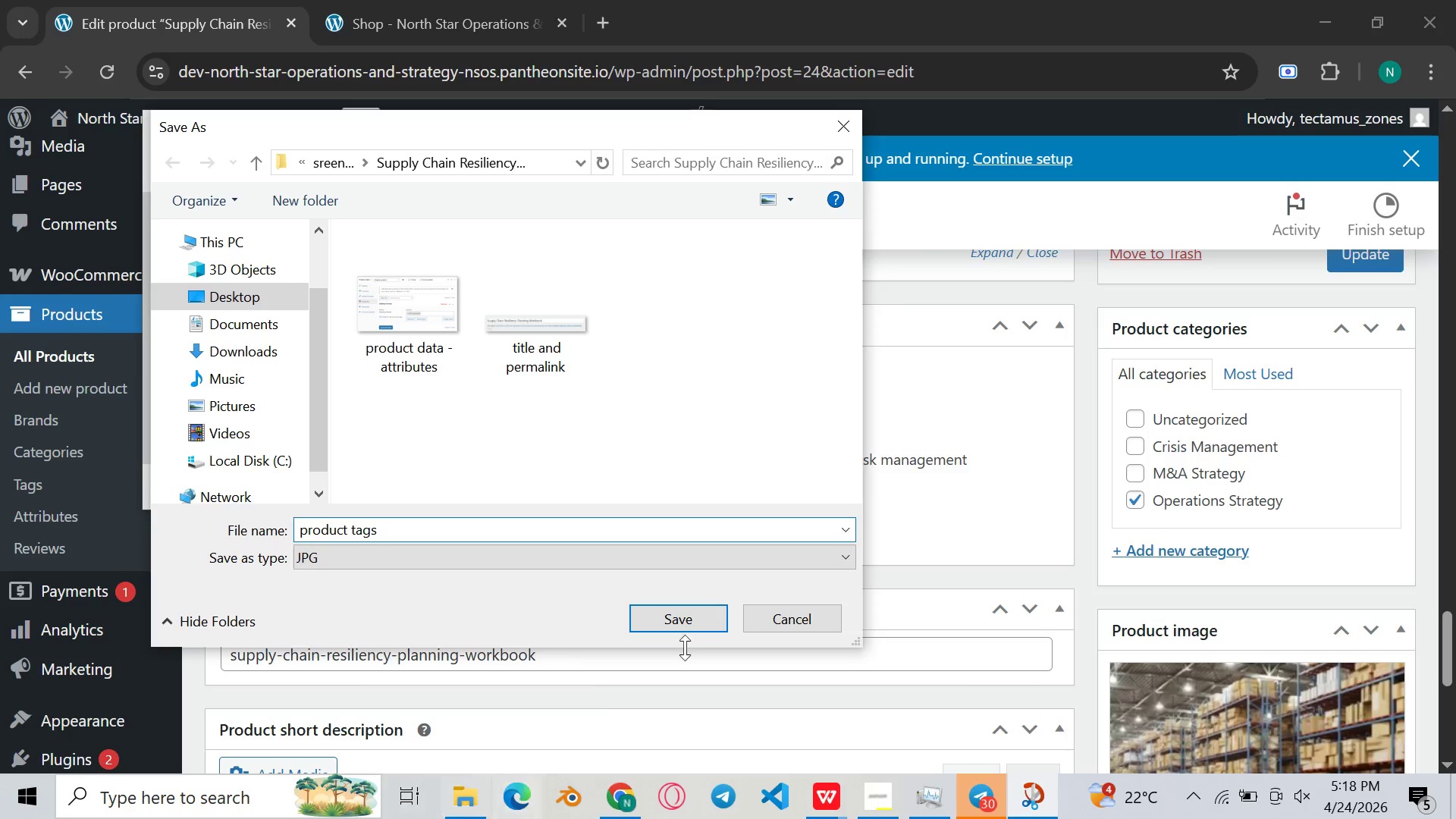 
left_click([692, 631])
 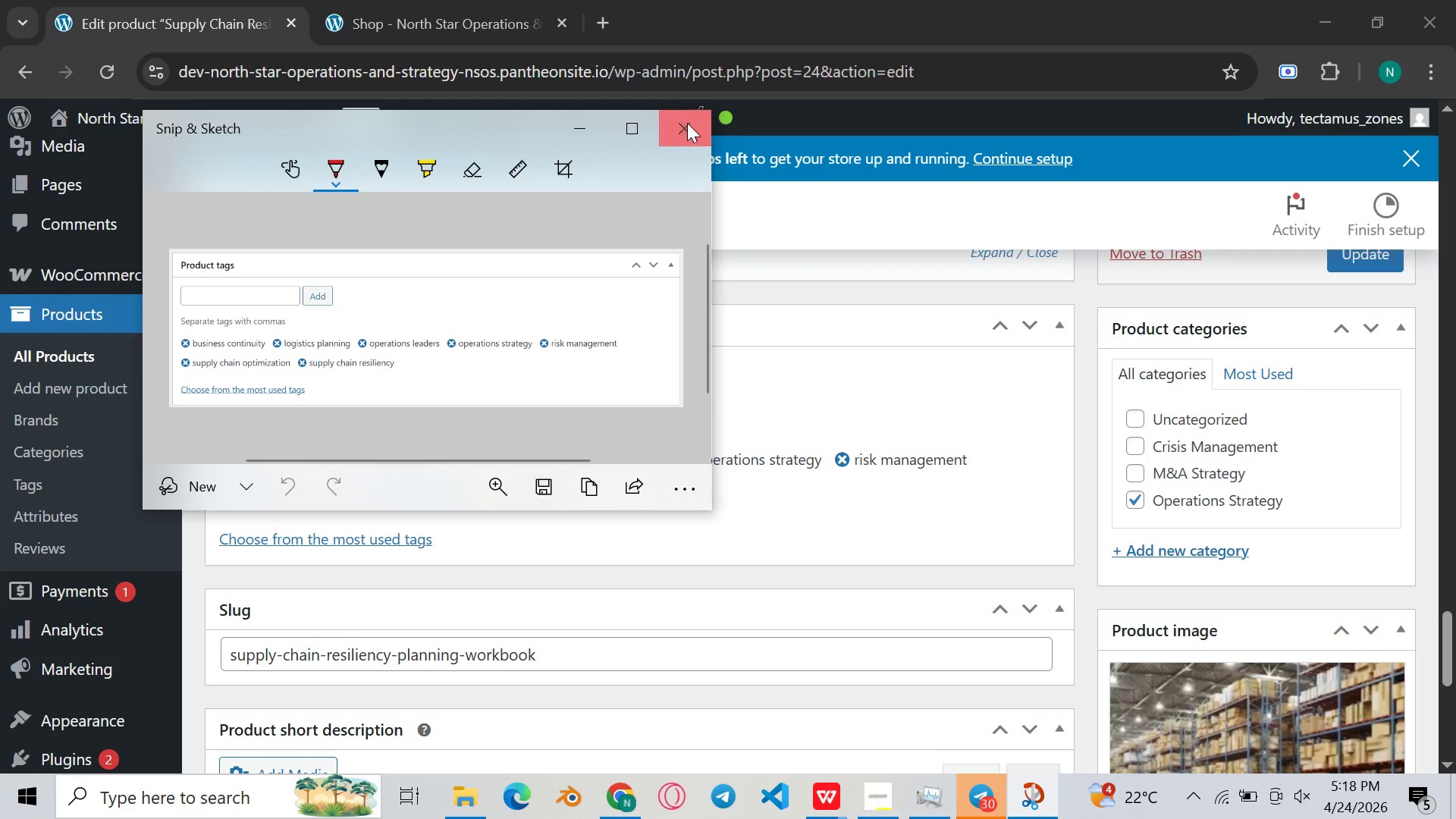 
scroll: coordinate [606, 623], scroll_direction: up, amount: 12.0
 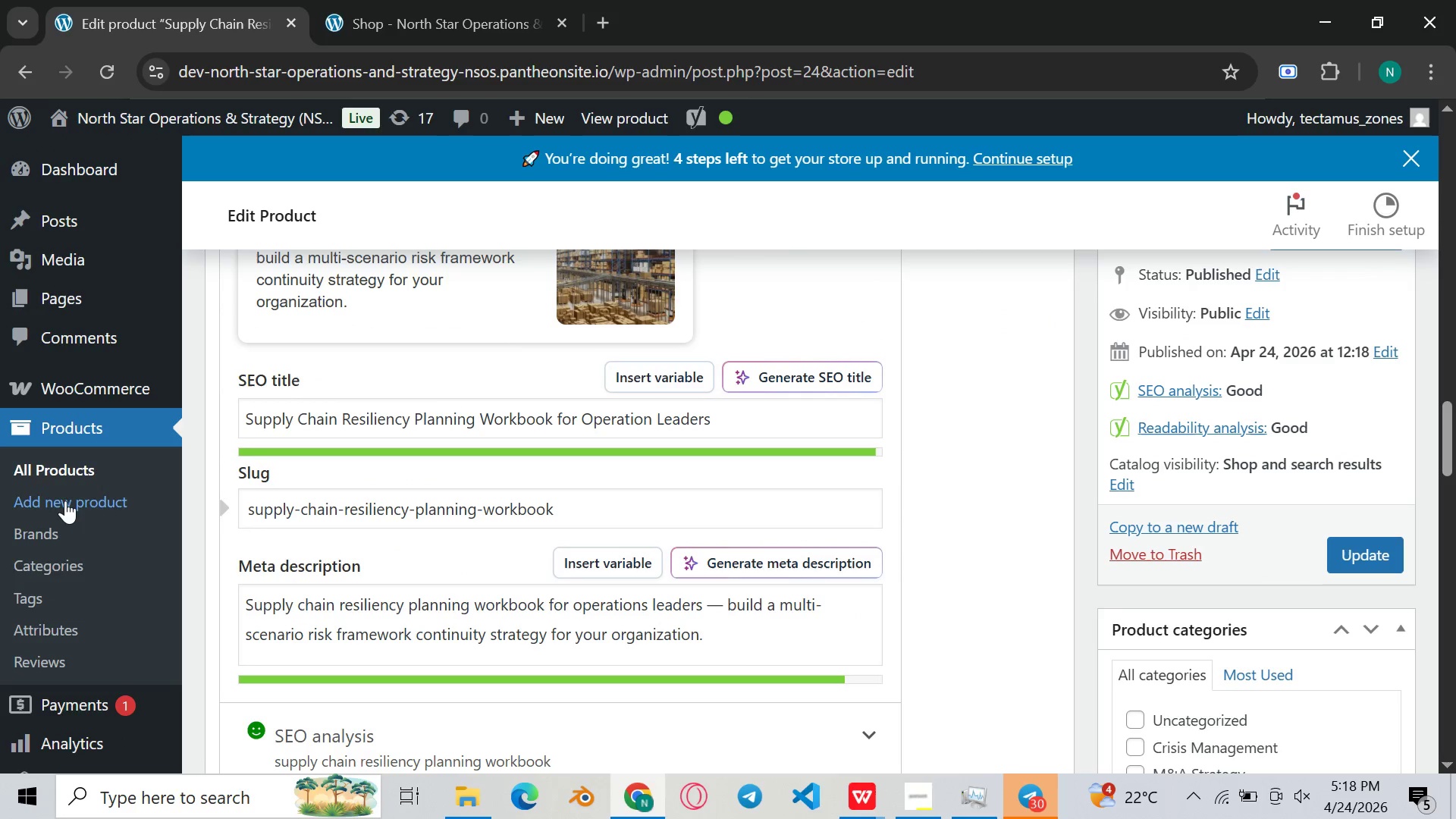 
left_click([61, 470])
 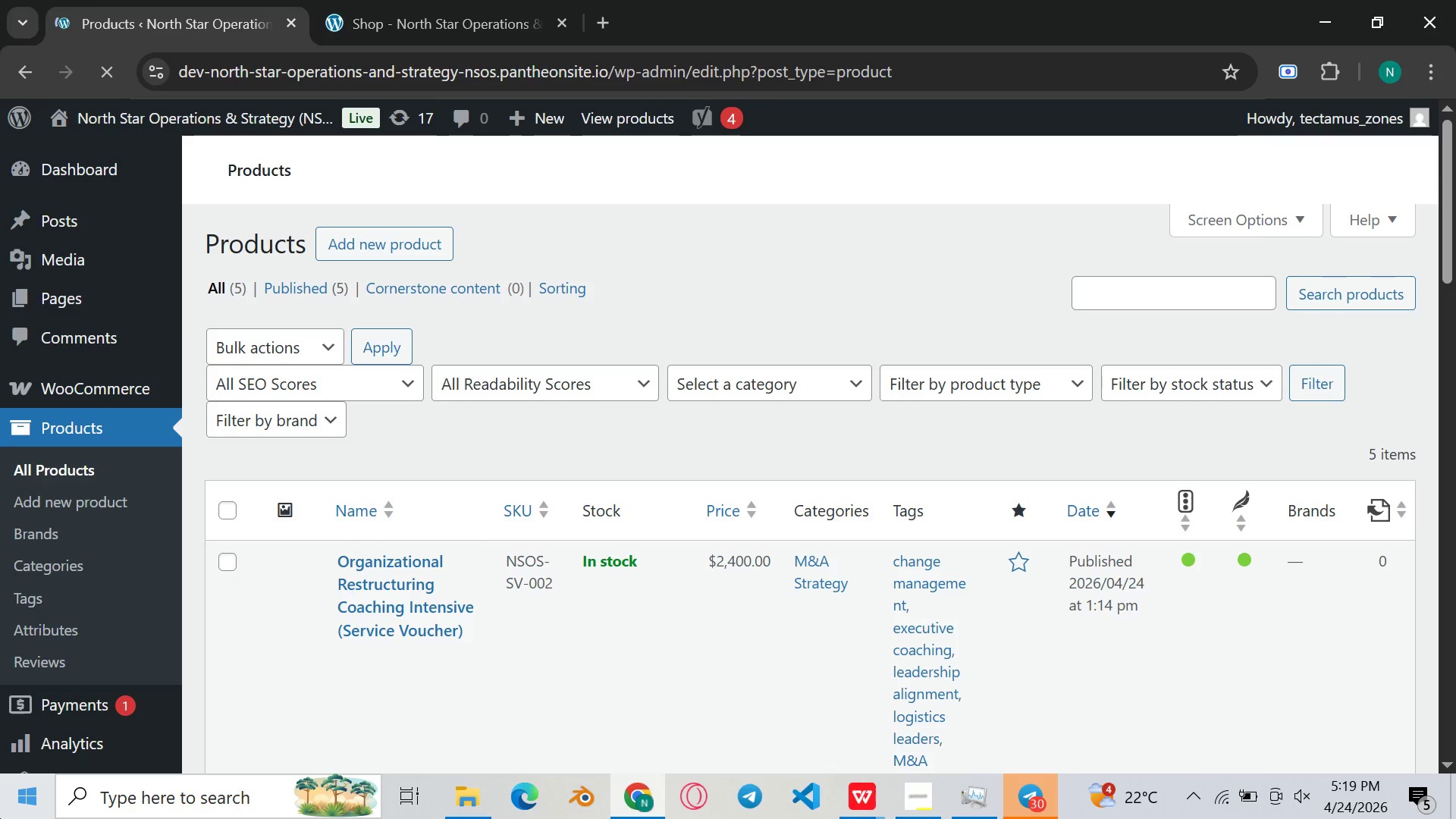 
wait(19.89)
 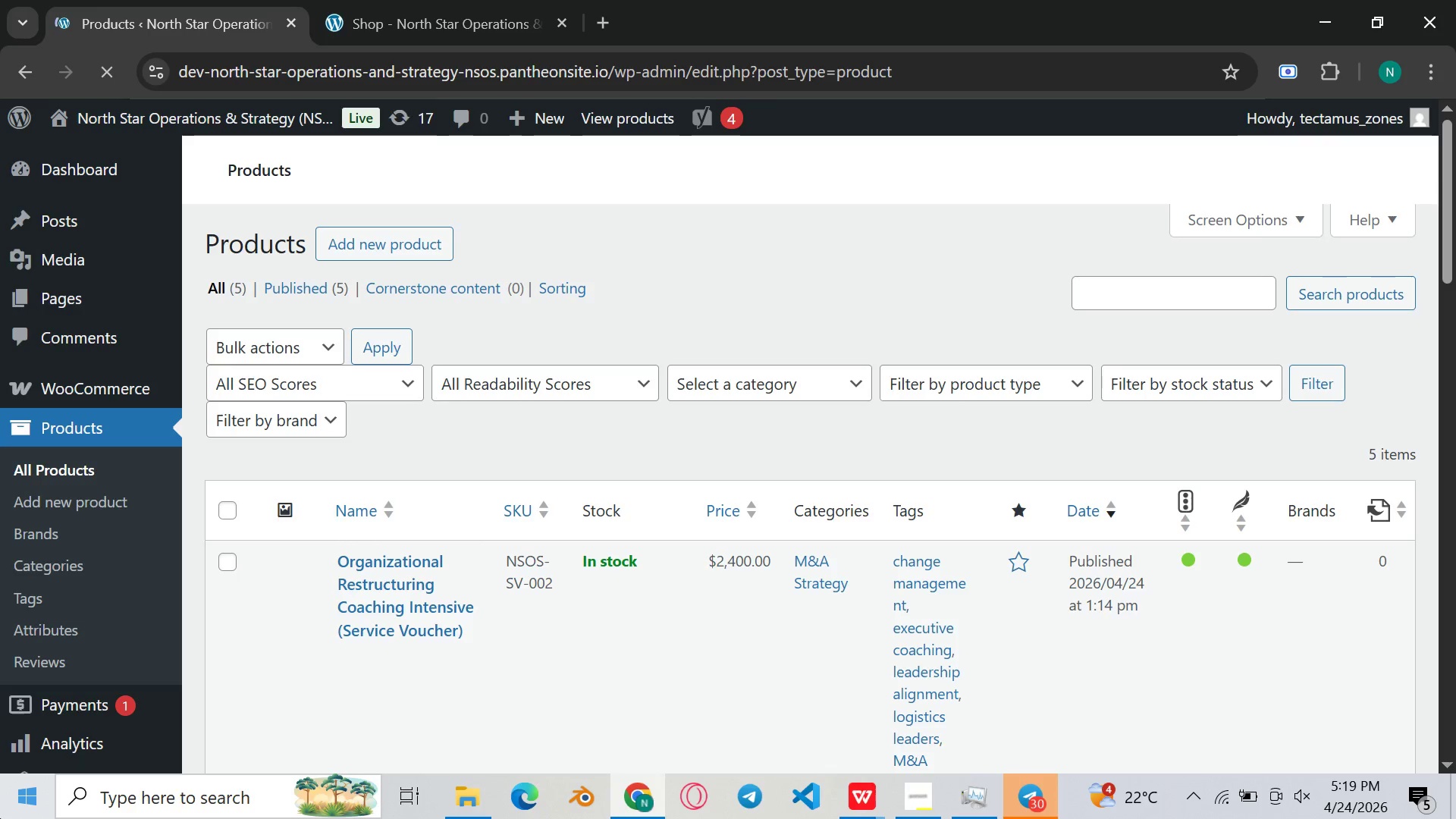 
scroll: coordinate [0, 809], scroll_direction: none, amount: 0.0
 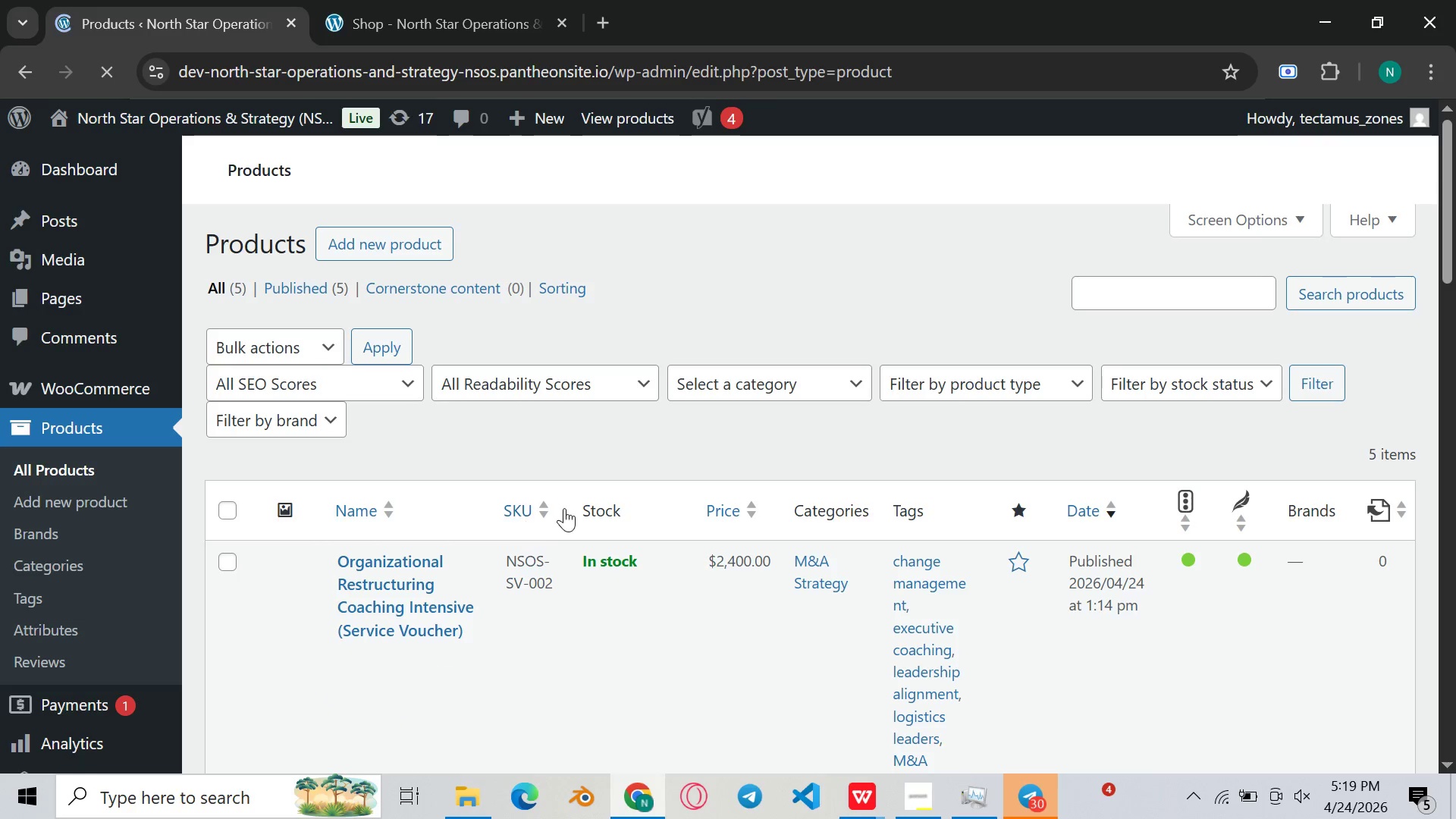 
scroll: coordinate [546, 534], scroll_direction: down, amount: 5.0
 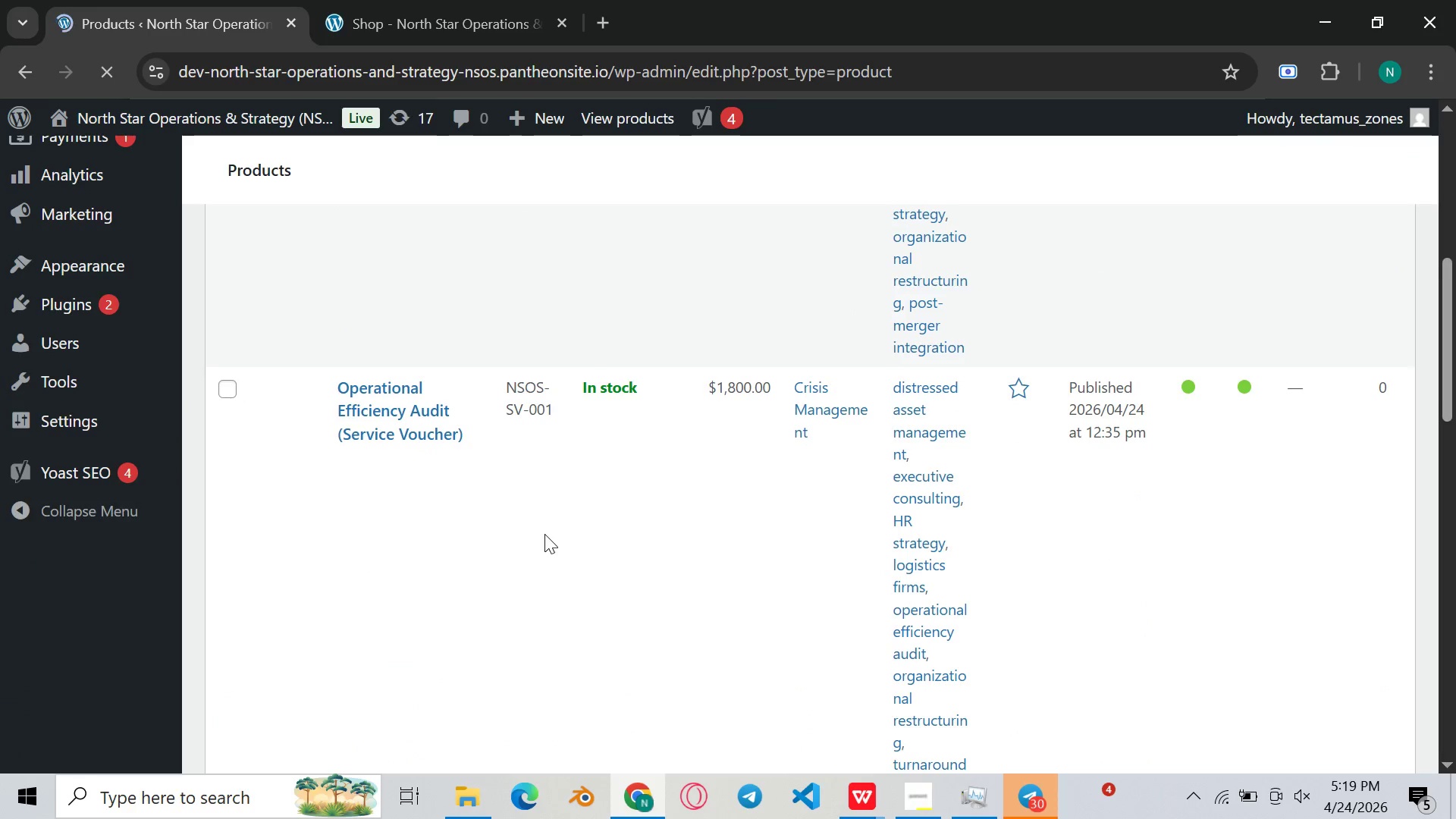 
scroll: coordinate [537, 538], scroll_direction: none, amount: 0.0
 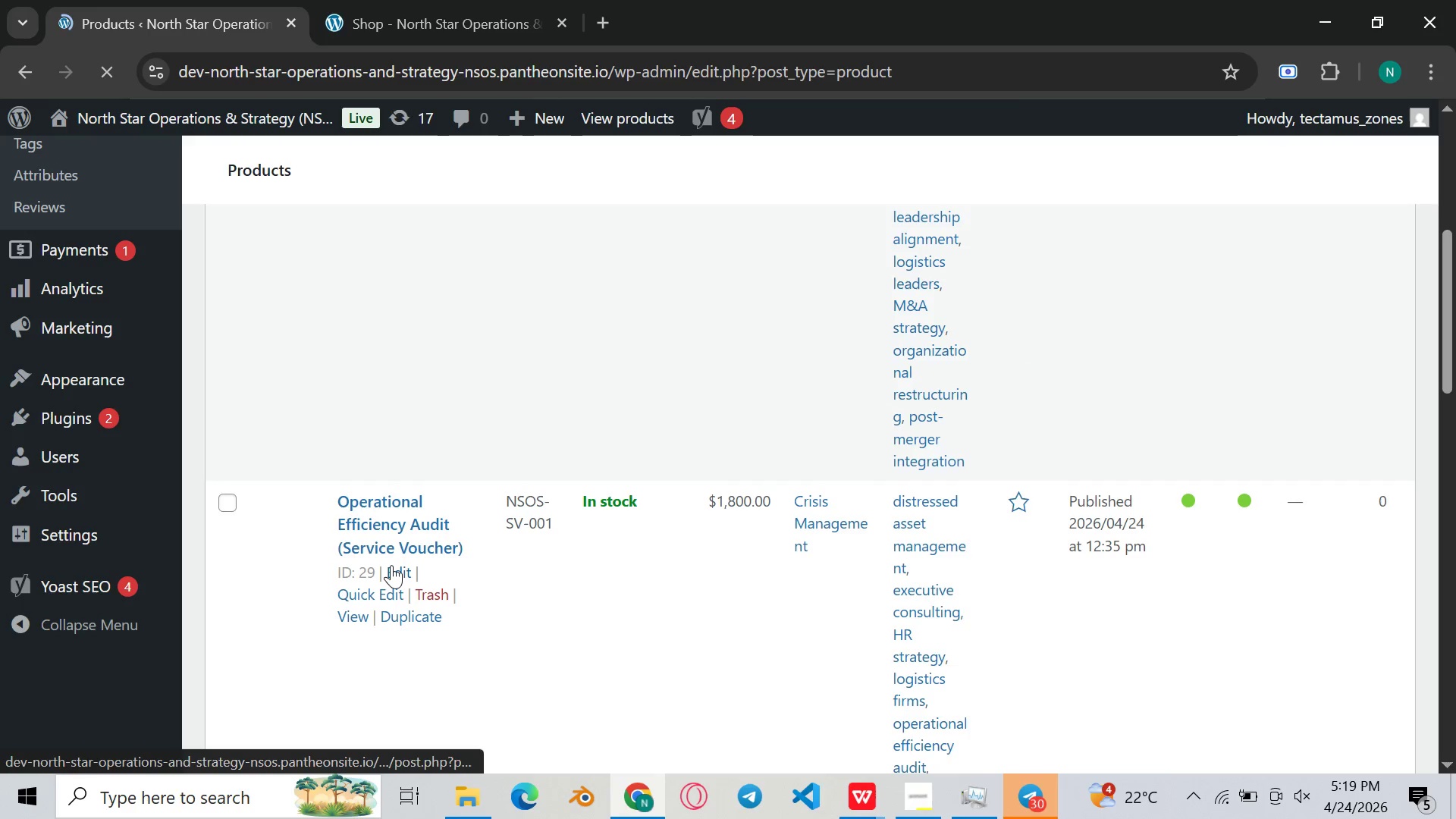 
left_click([391, 565])
 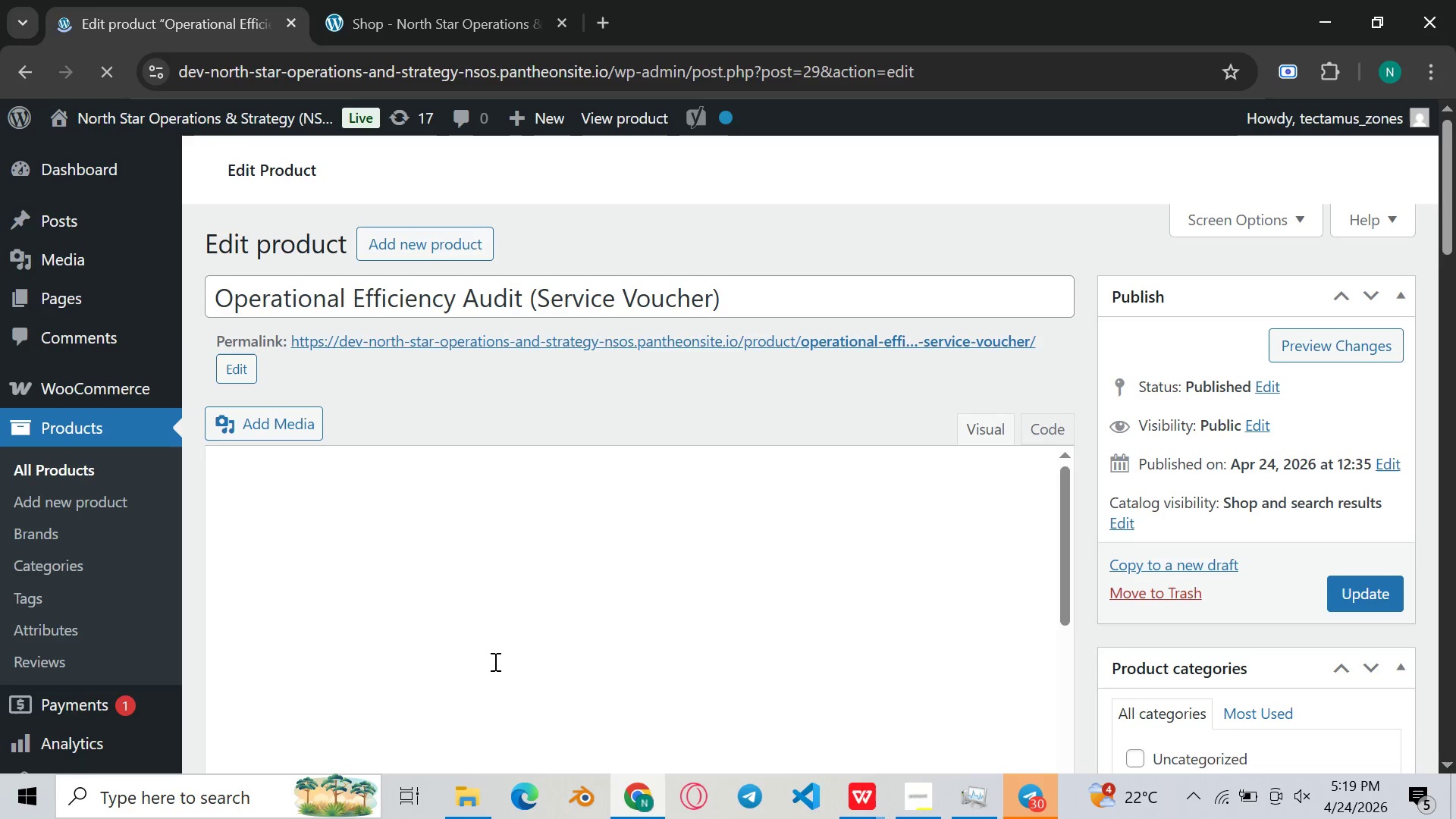 
wait(16.47)
 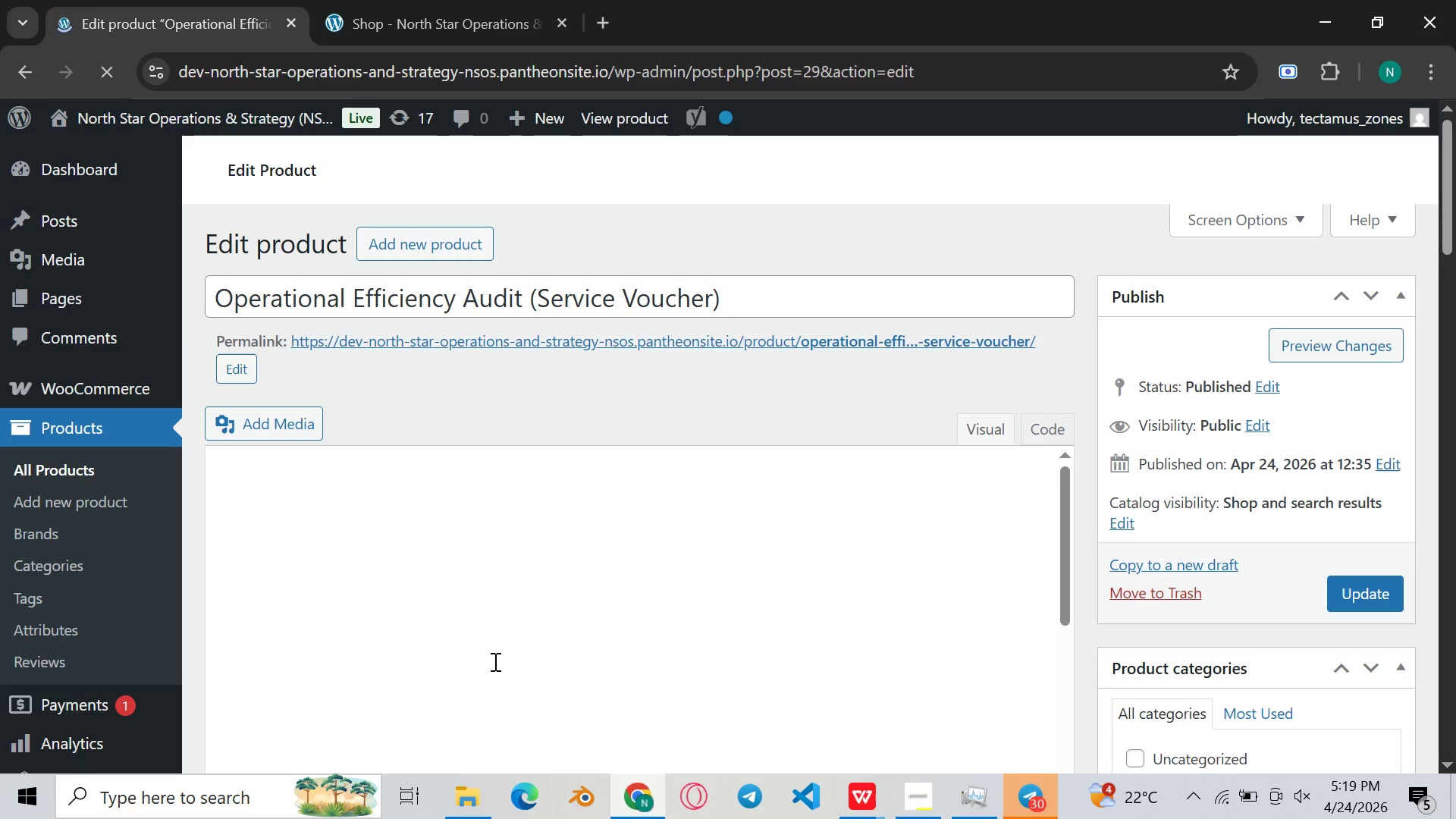 
left_click_drag(start_coordinate=[788, 324], to_coordinate=[790, 328])
 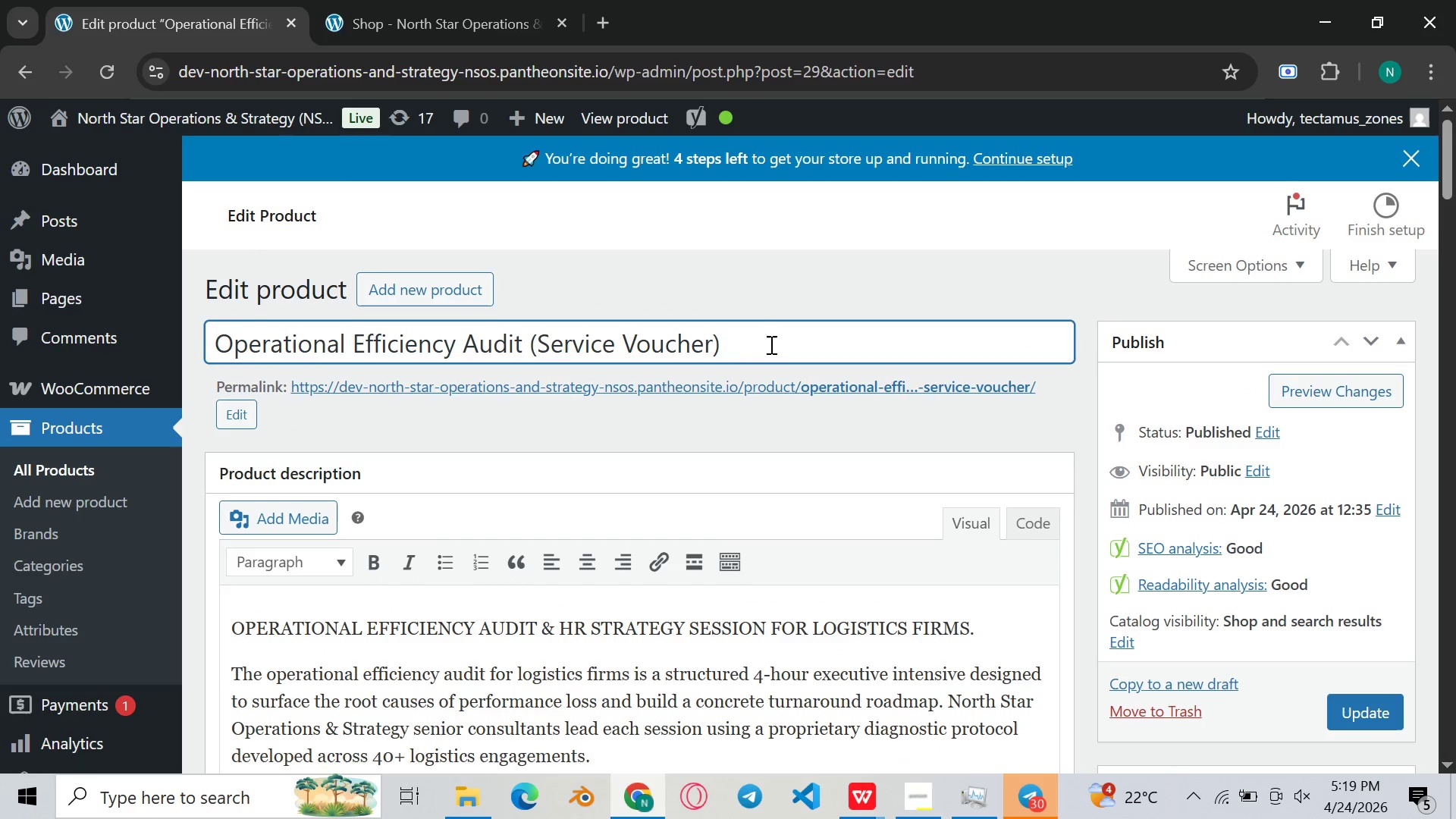 
key(Control+A)
 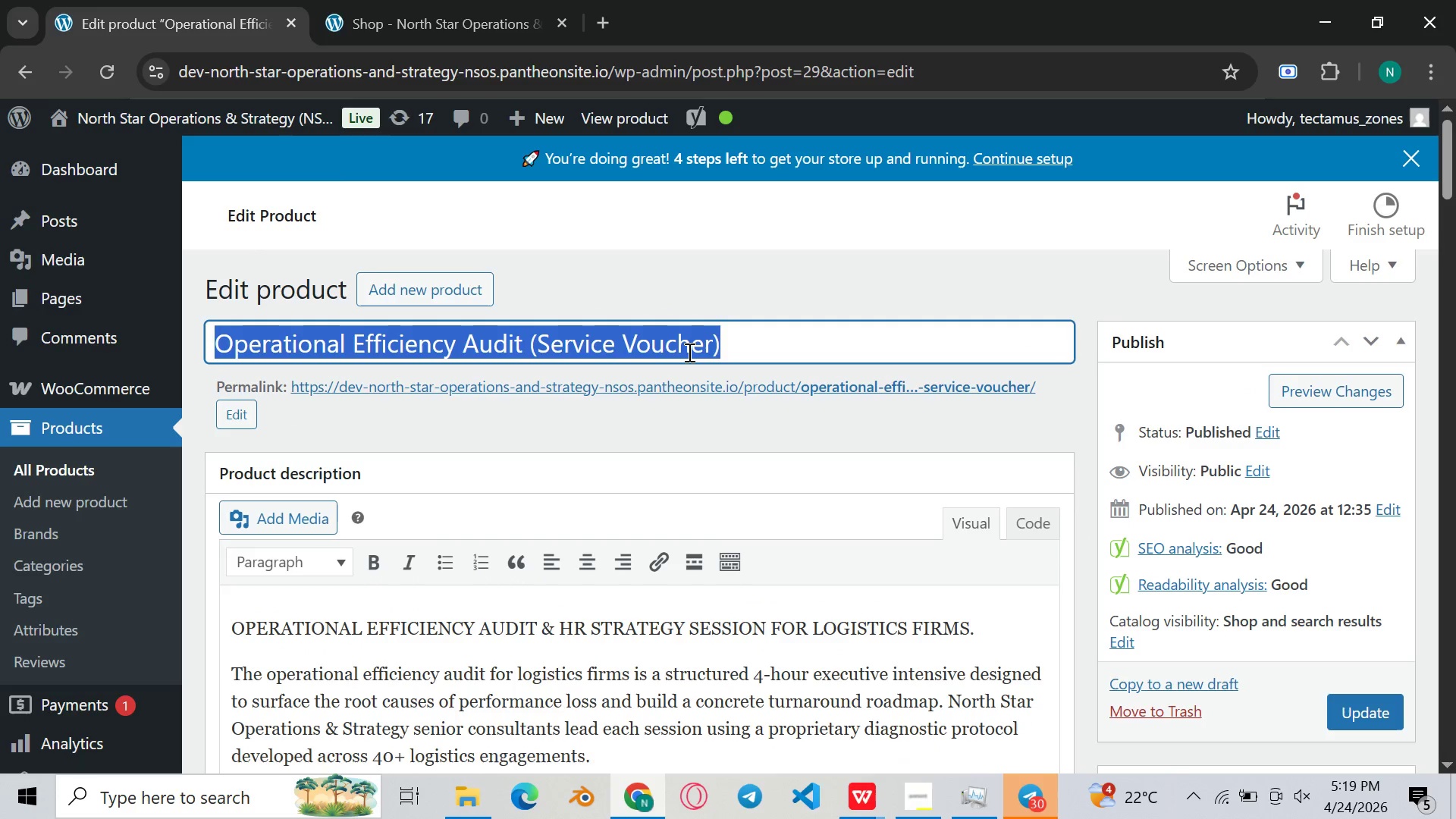 
right_click([688, 352])
 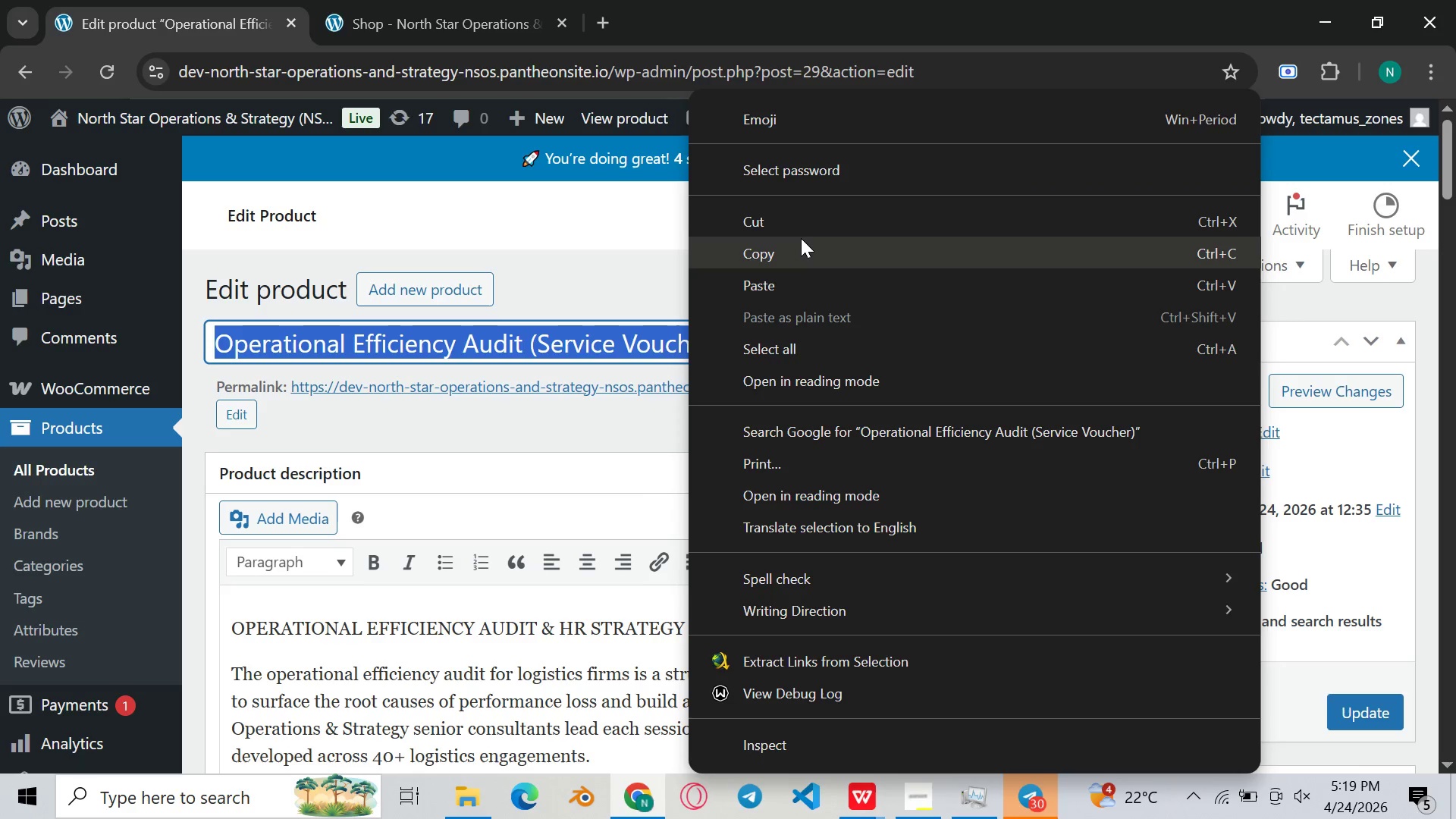 
left_click([800, 243])
 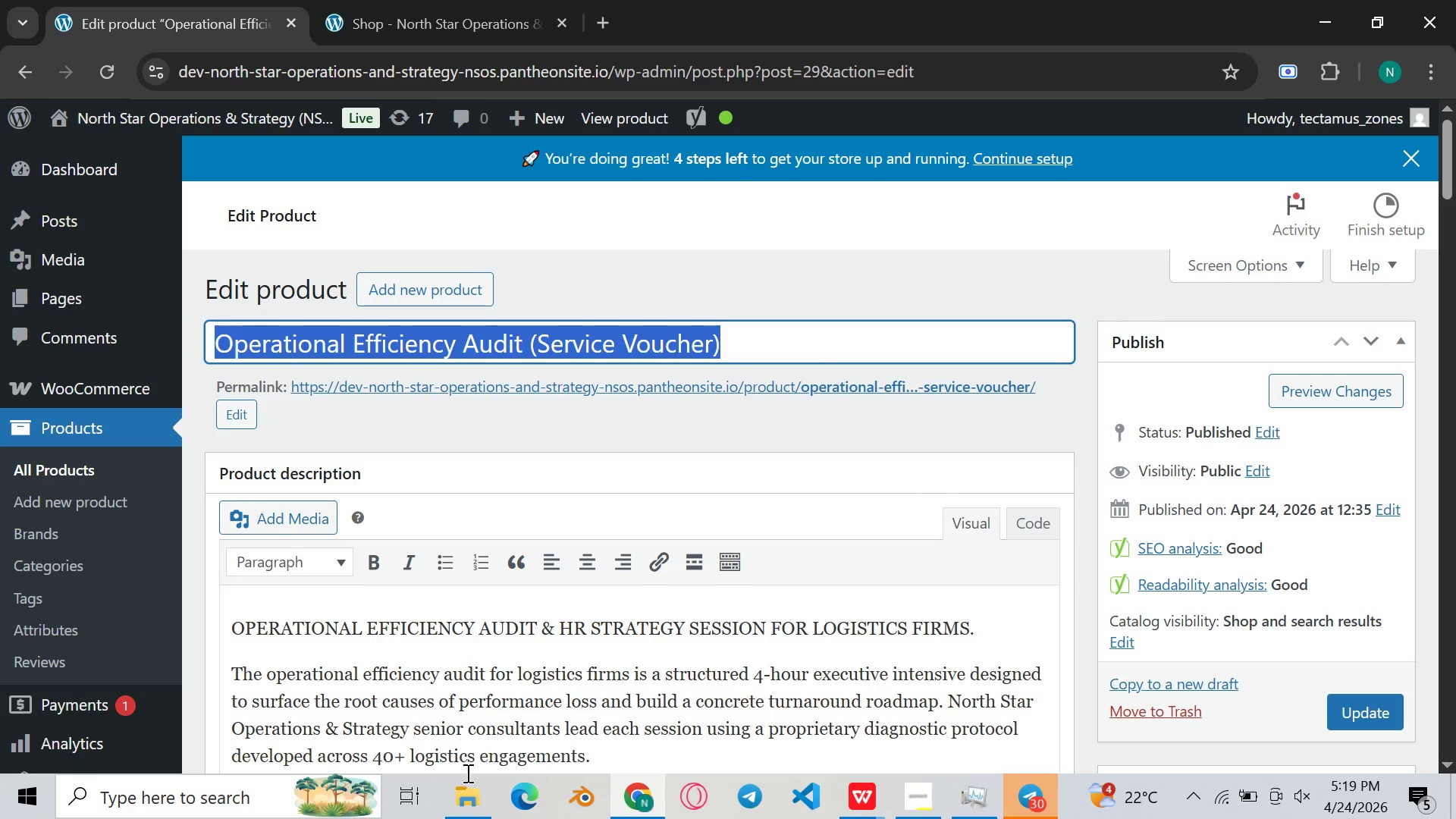 
left_click([466, 795])
 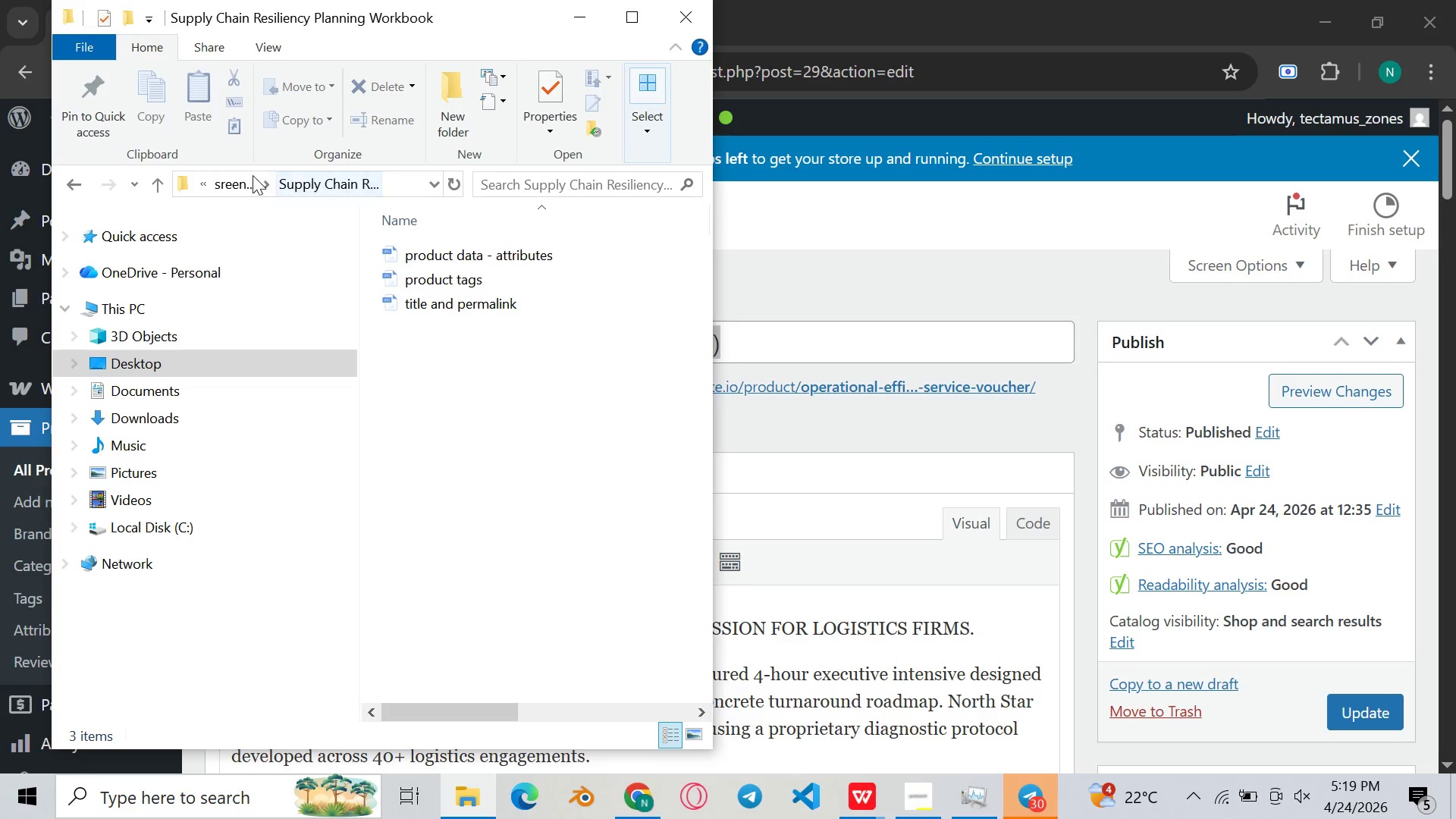 
left_click([234, 187])
 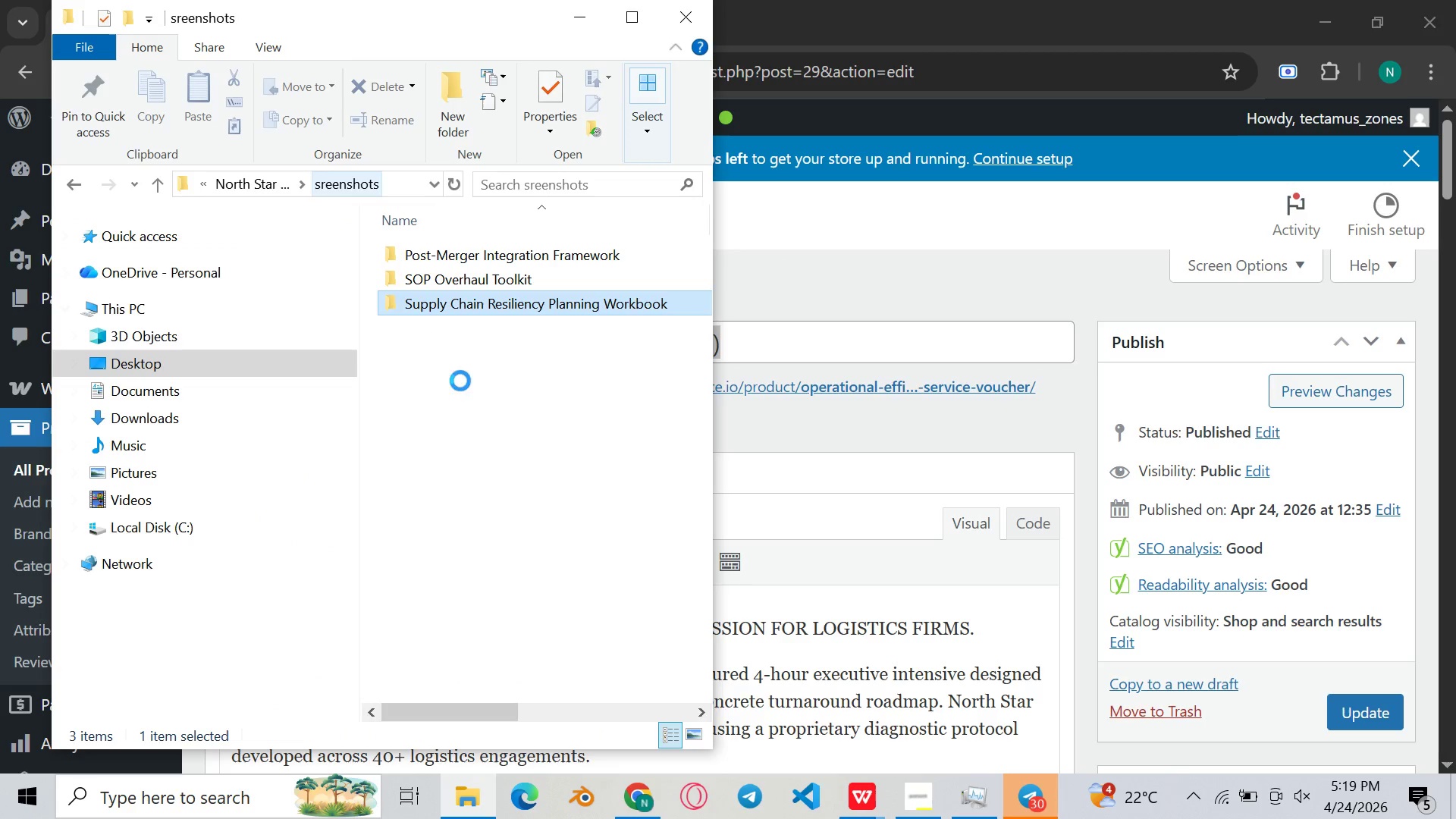 
right_click([460, 384])
 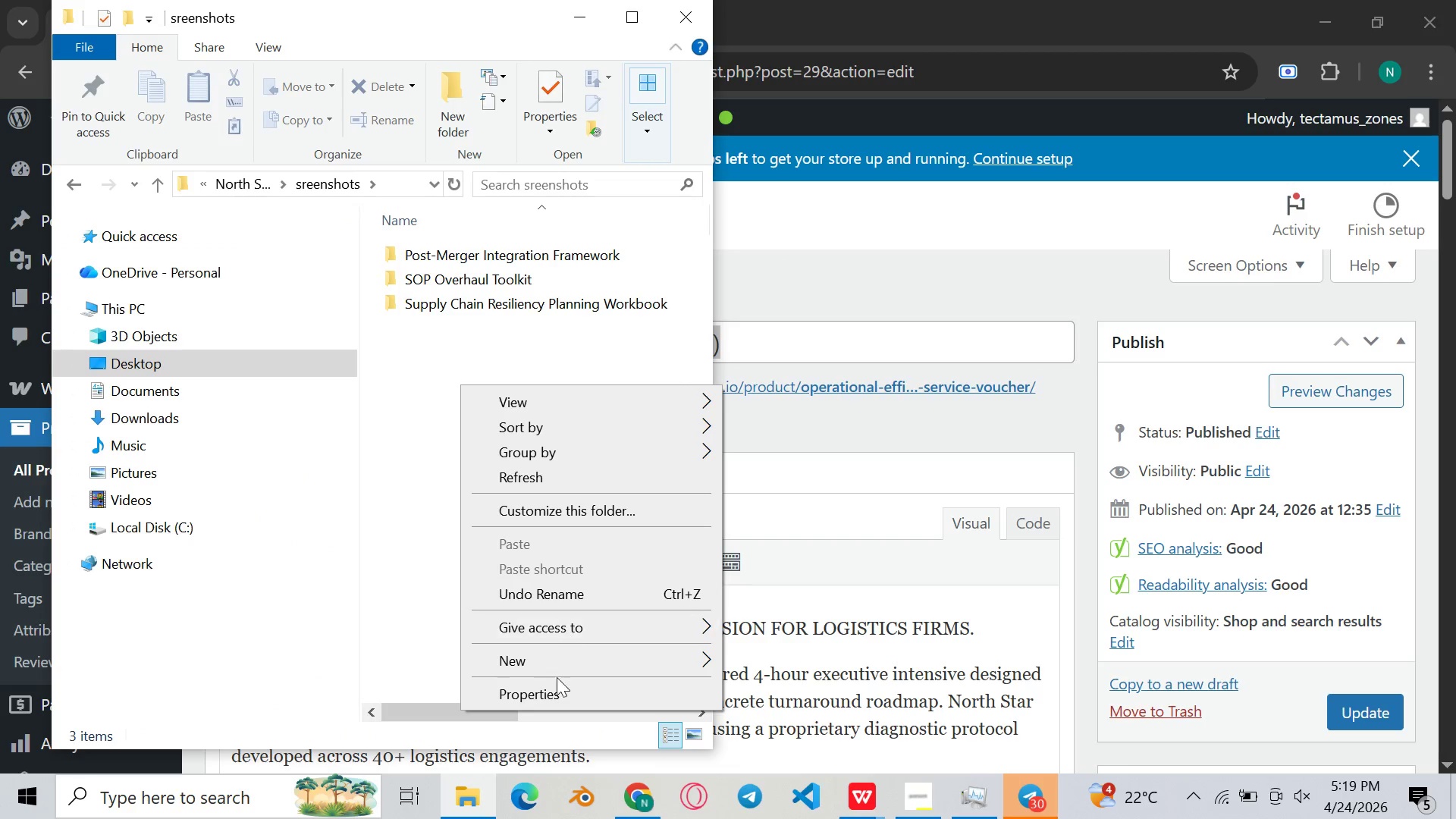 
left_click([555, 650])
 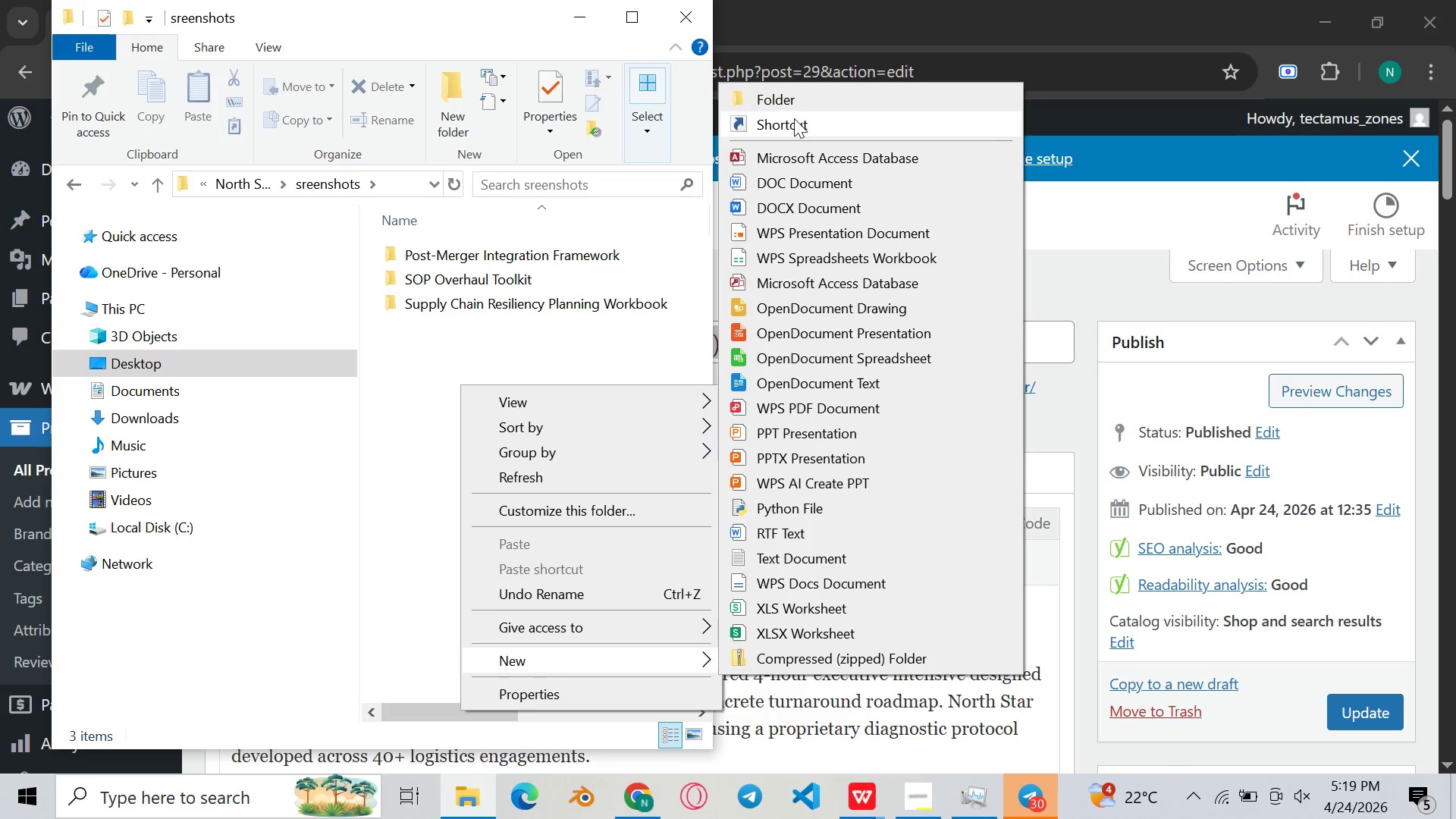 
left_click_drag(start_coordinate=[795, 89], to_coordinate=[795, 93])
 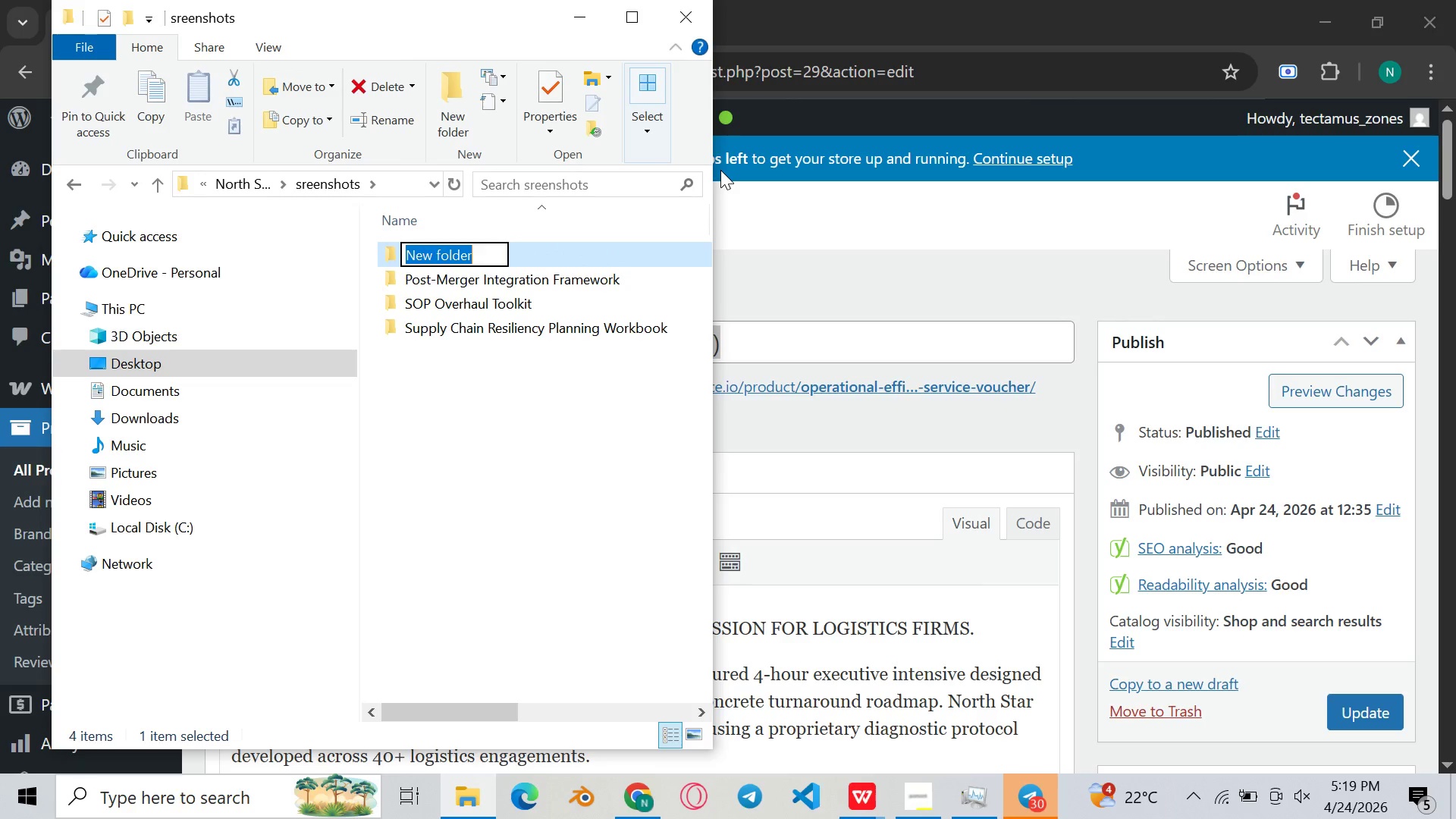 
key(Backspace)
 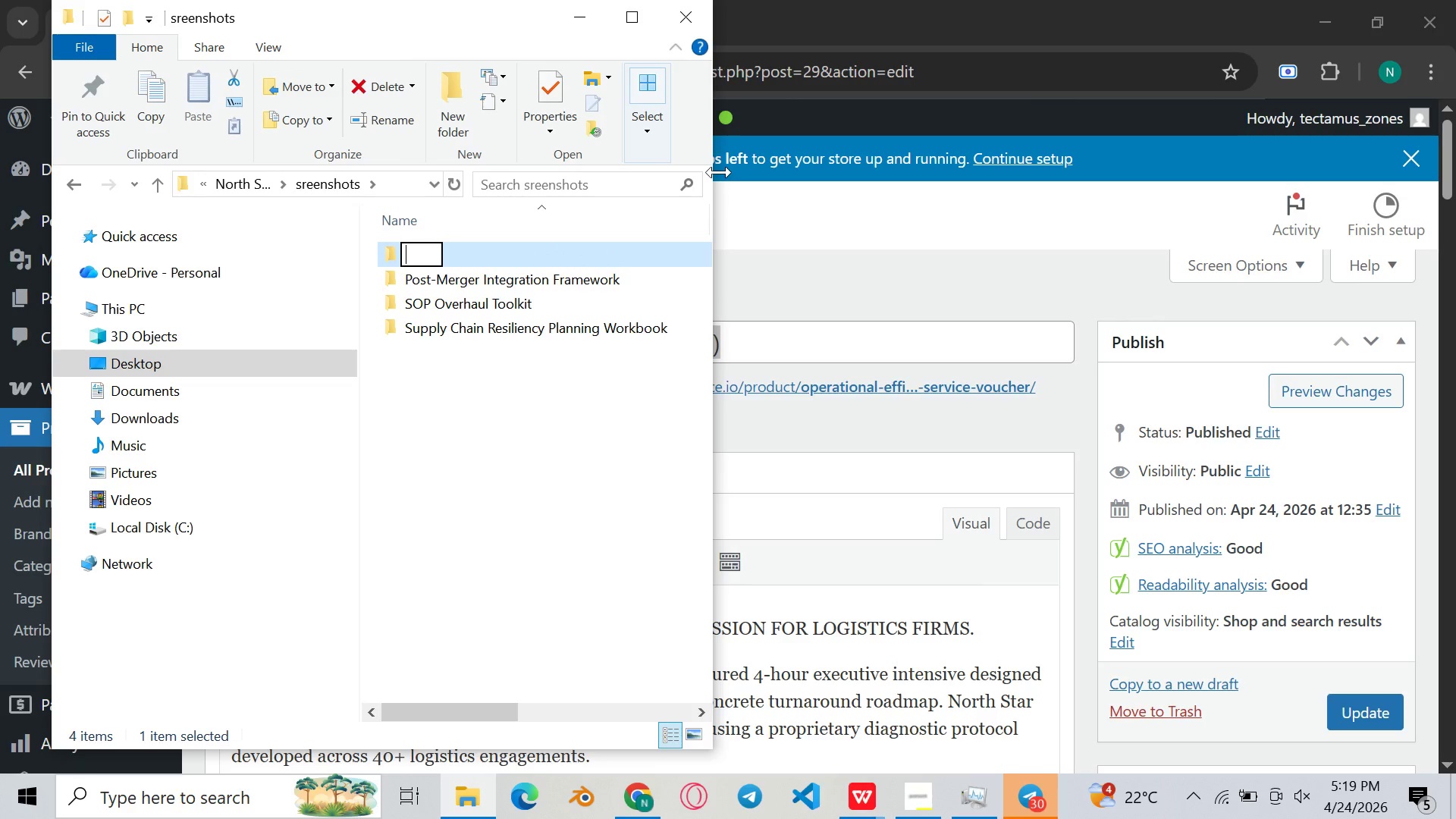 
key(Control+V)
 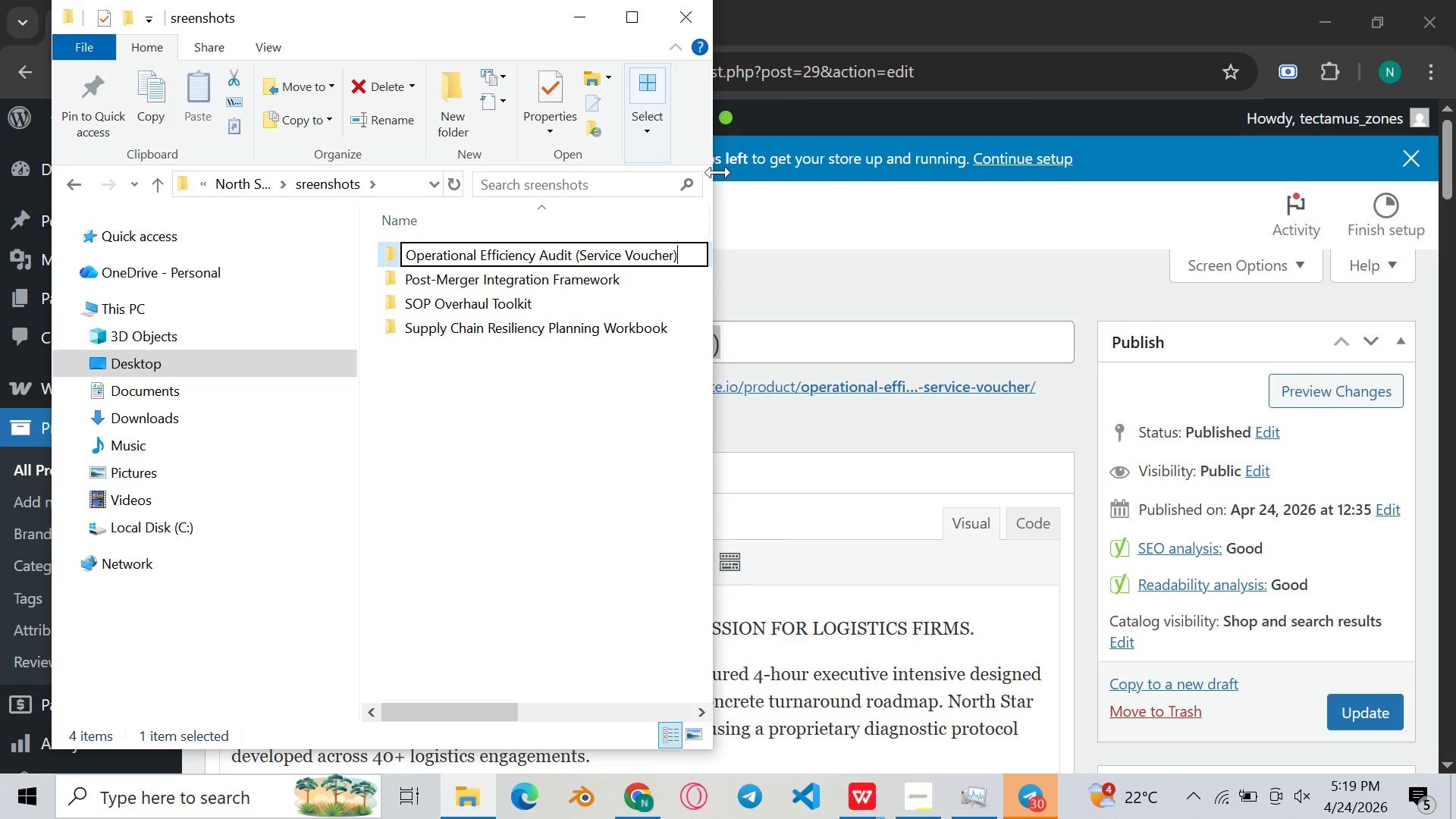 
key(Control+Enter)
 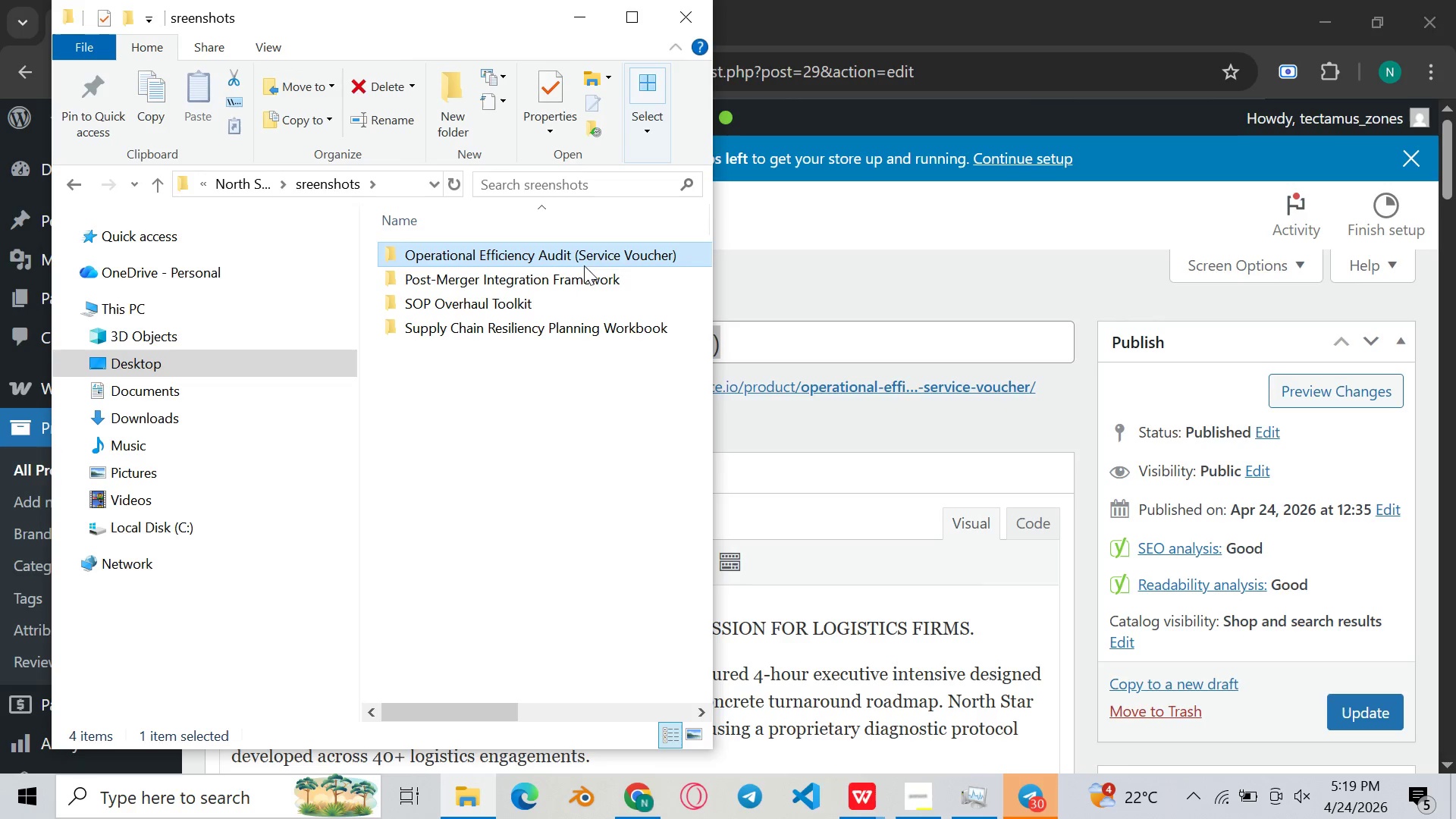 
double_click([595, 243])
 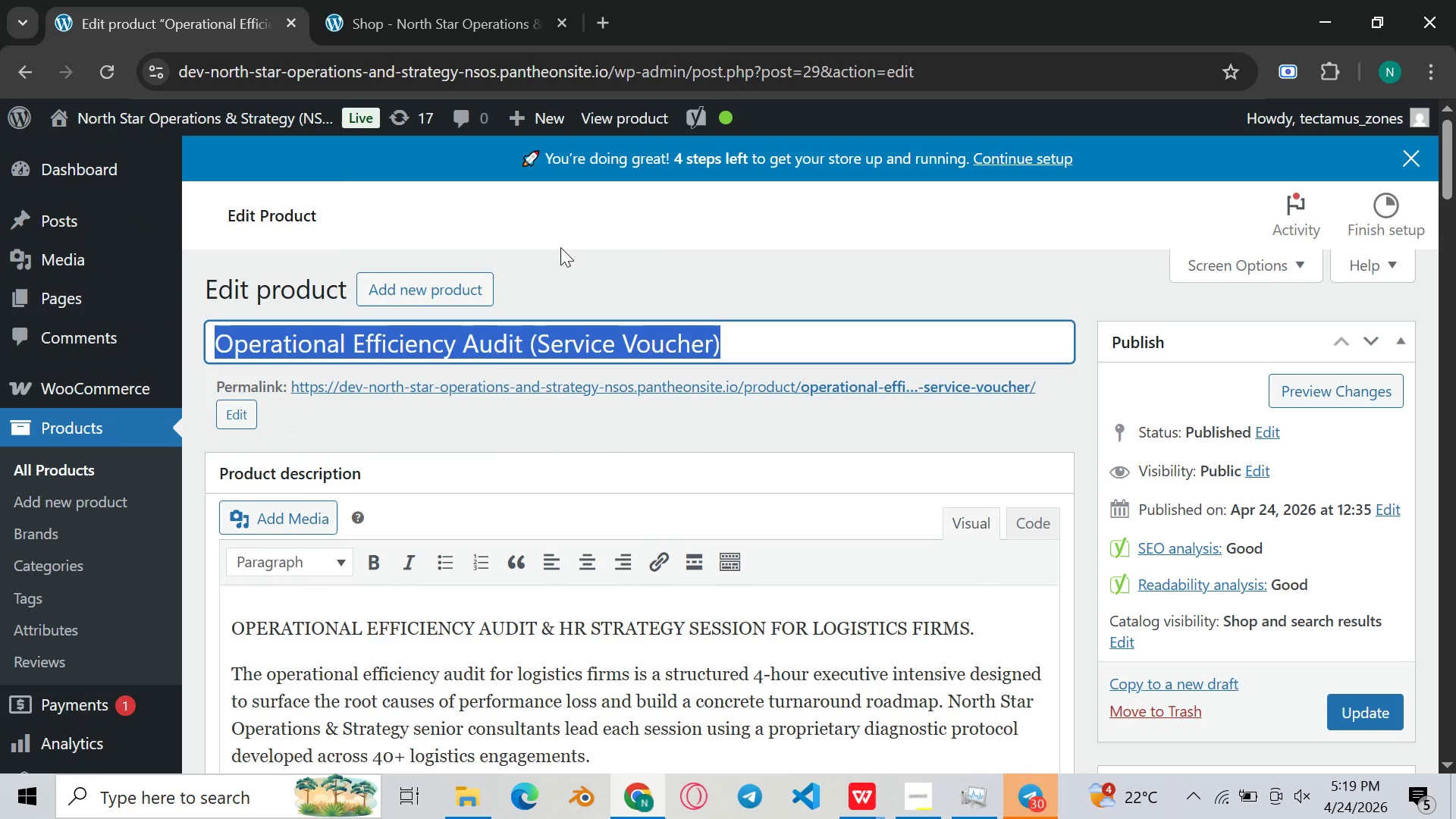 
scroll: coordinate [467, 401], scroll_direction: none, amount: 0.0
 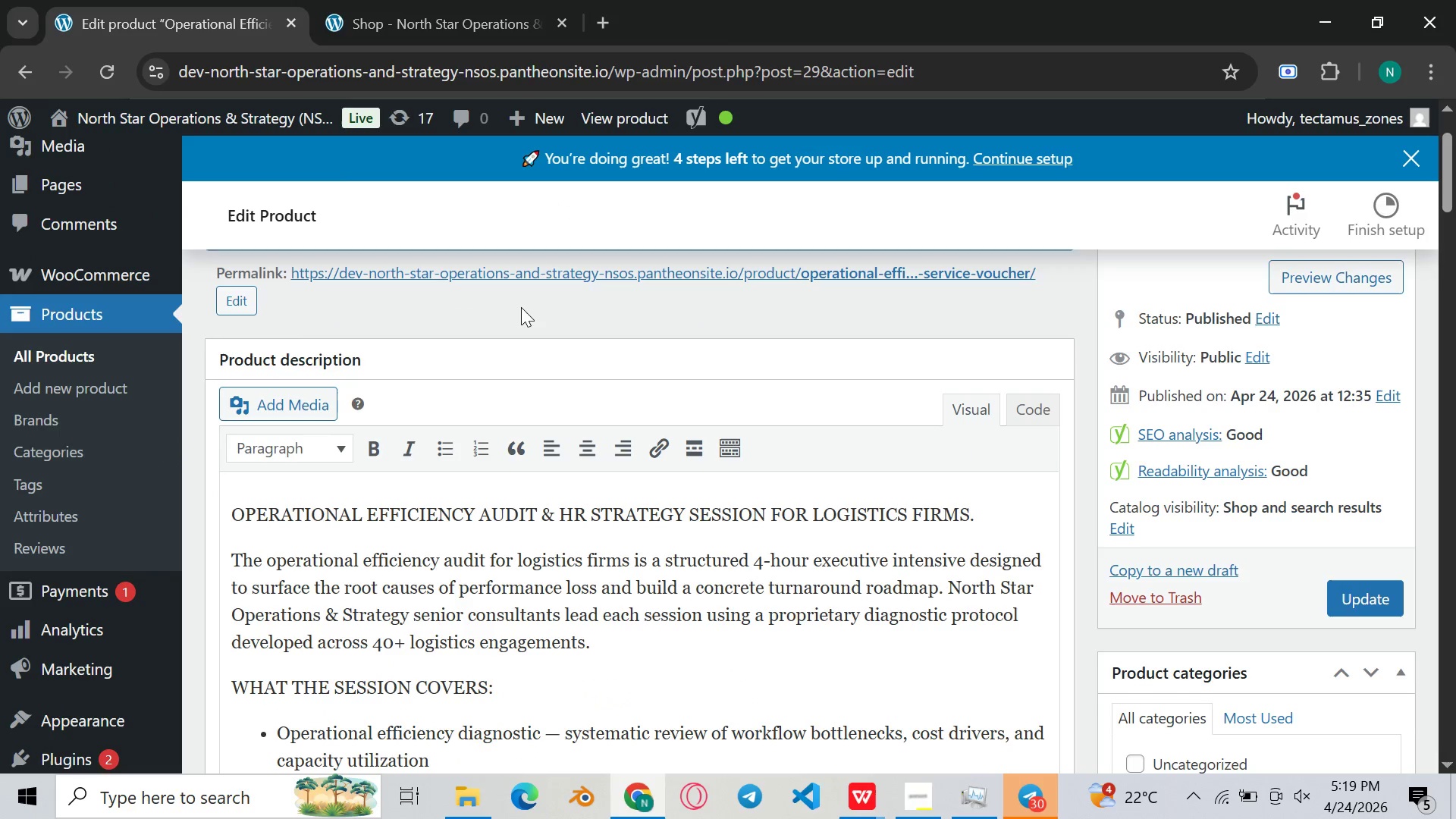 
left_click([521, 307])
 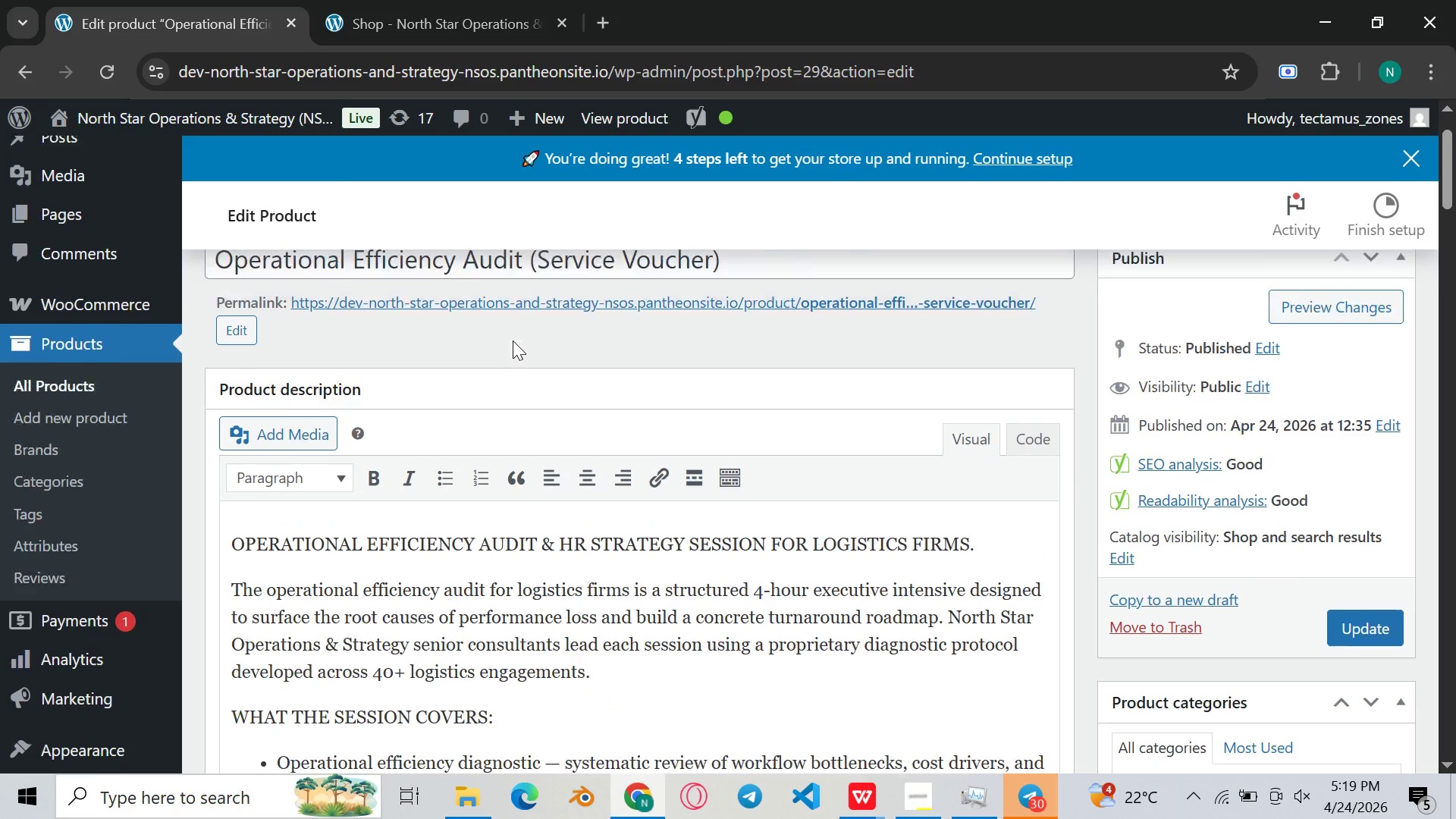 
scroll: coordinate [513, 340], scroll_direction: none, amount: 0.0
 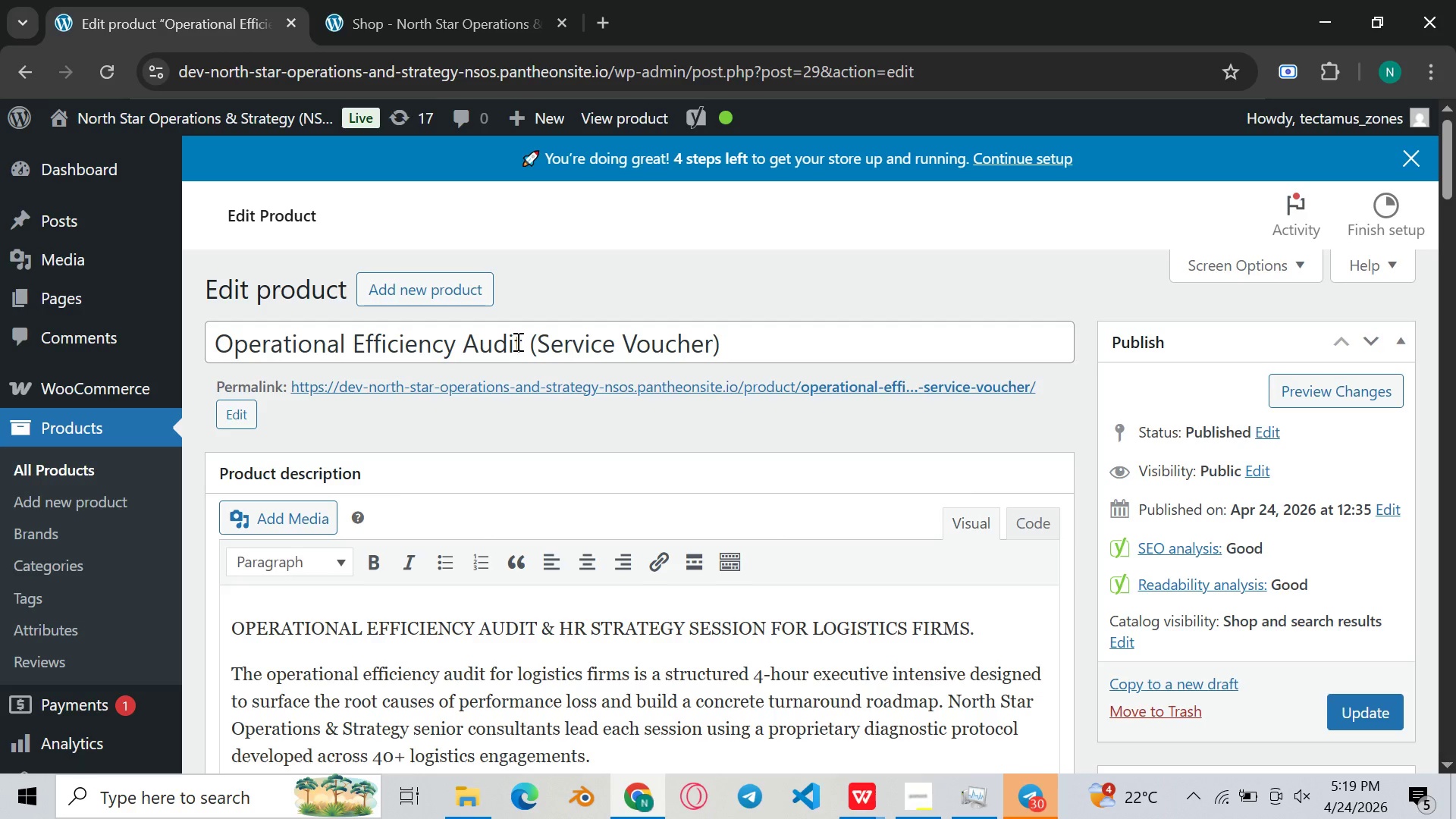 
key(Meta+Shift+S)
 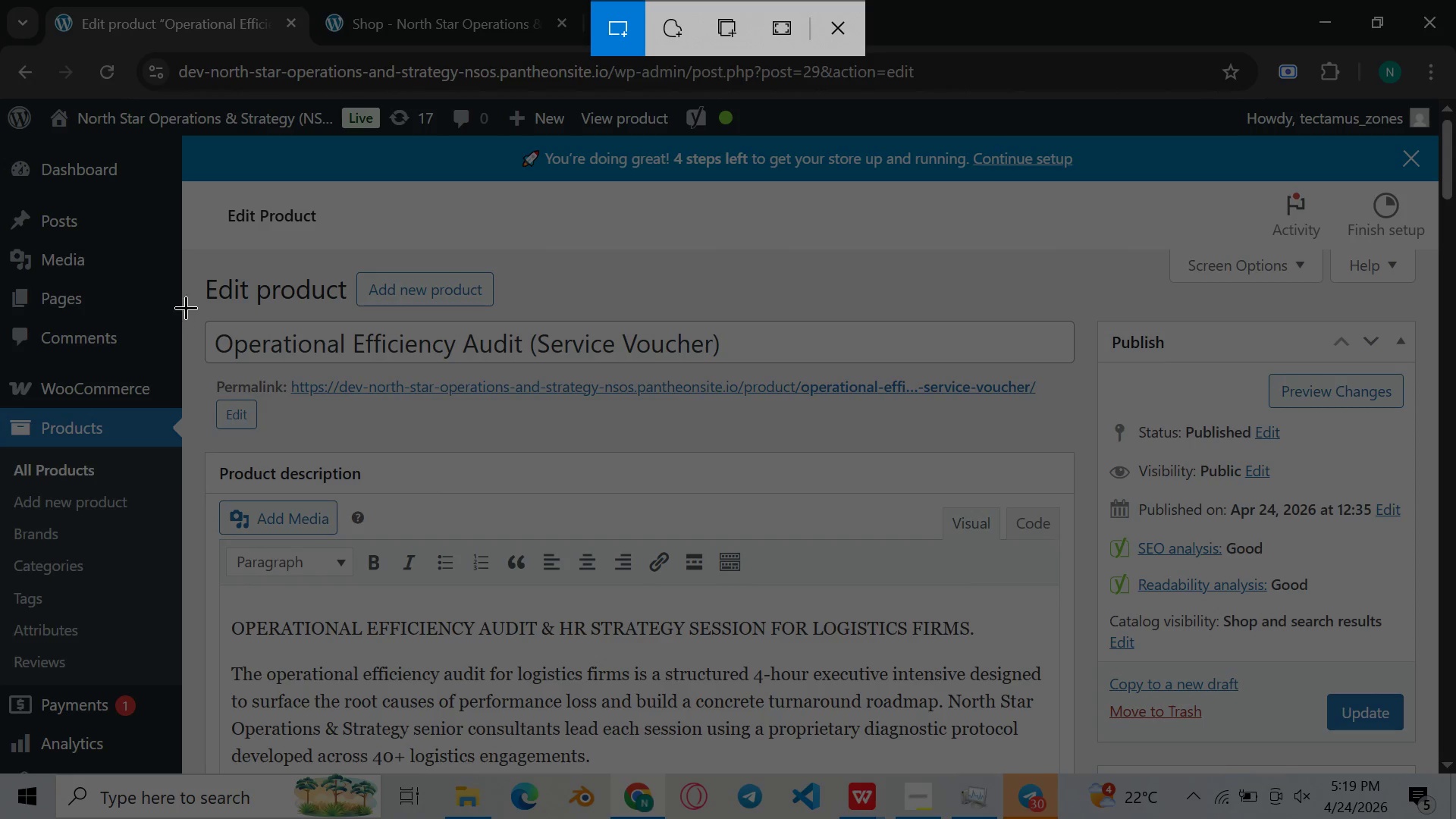 
left_click_drag(start_coordinate=[202, 306], to_coordinate=[1084, 431])
 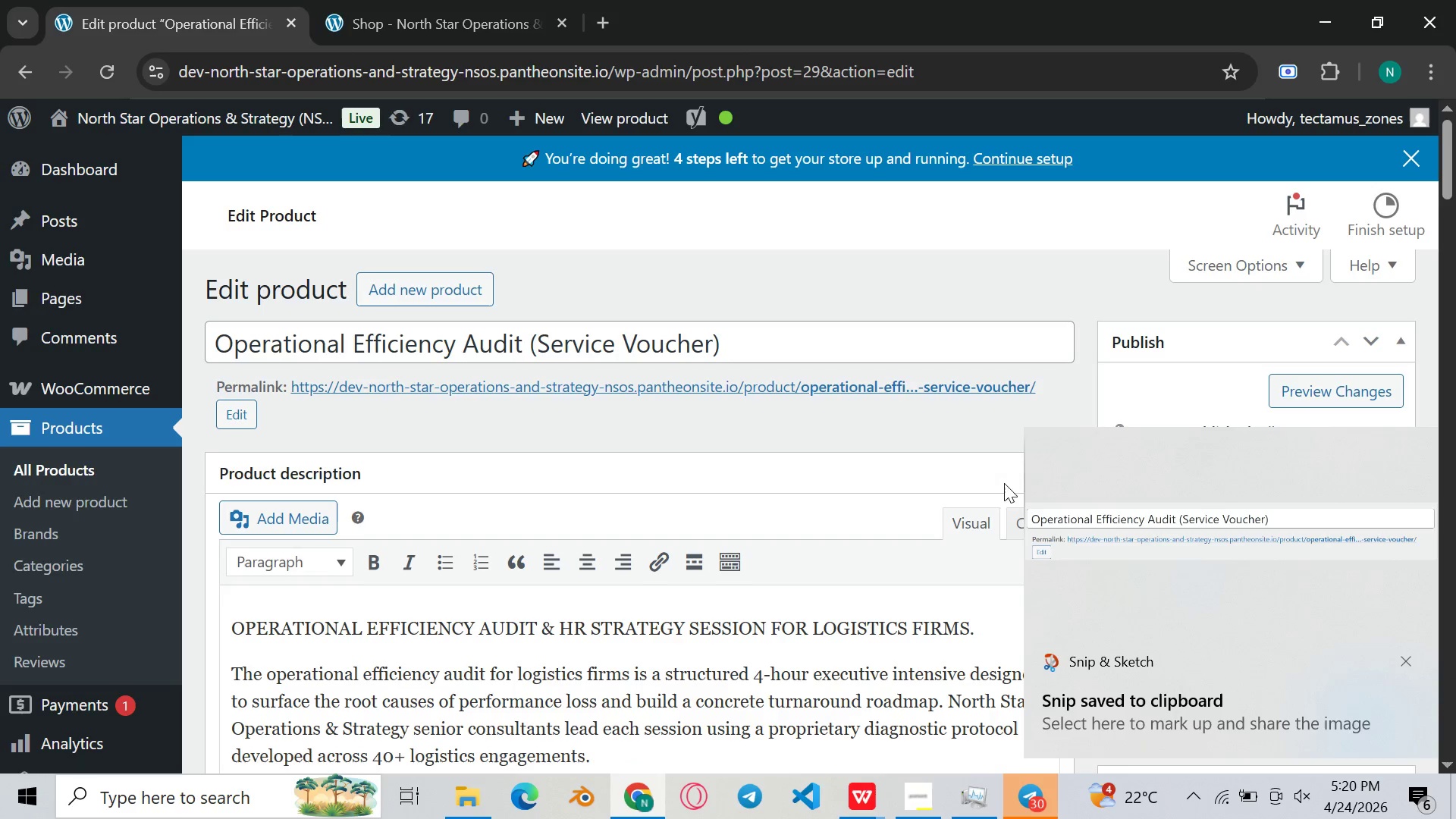 
double_click([1201, 552])
 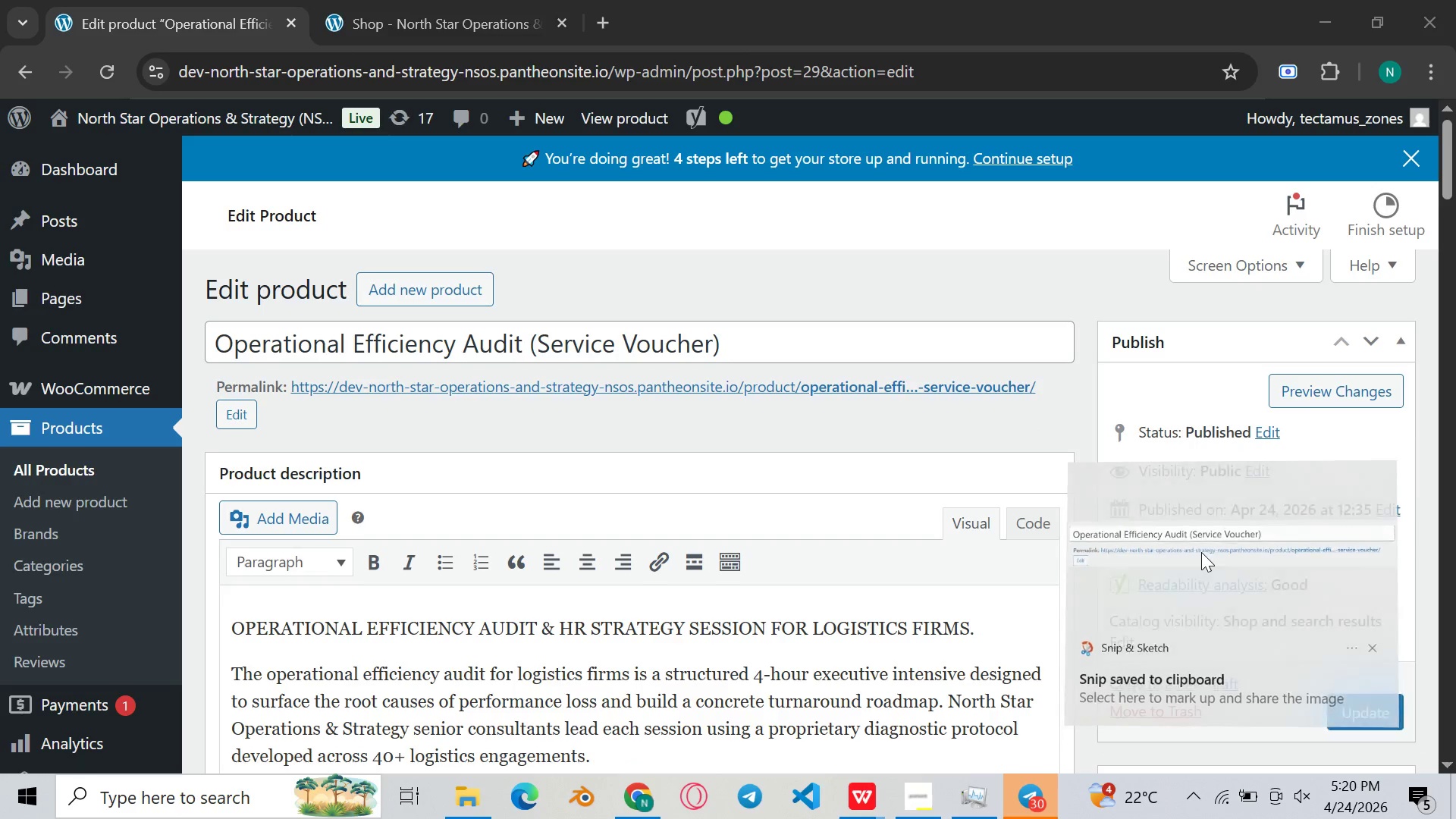 
triple_click([1201, 552])
 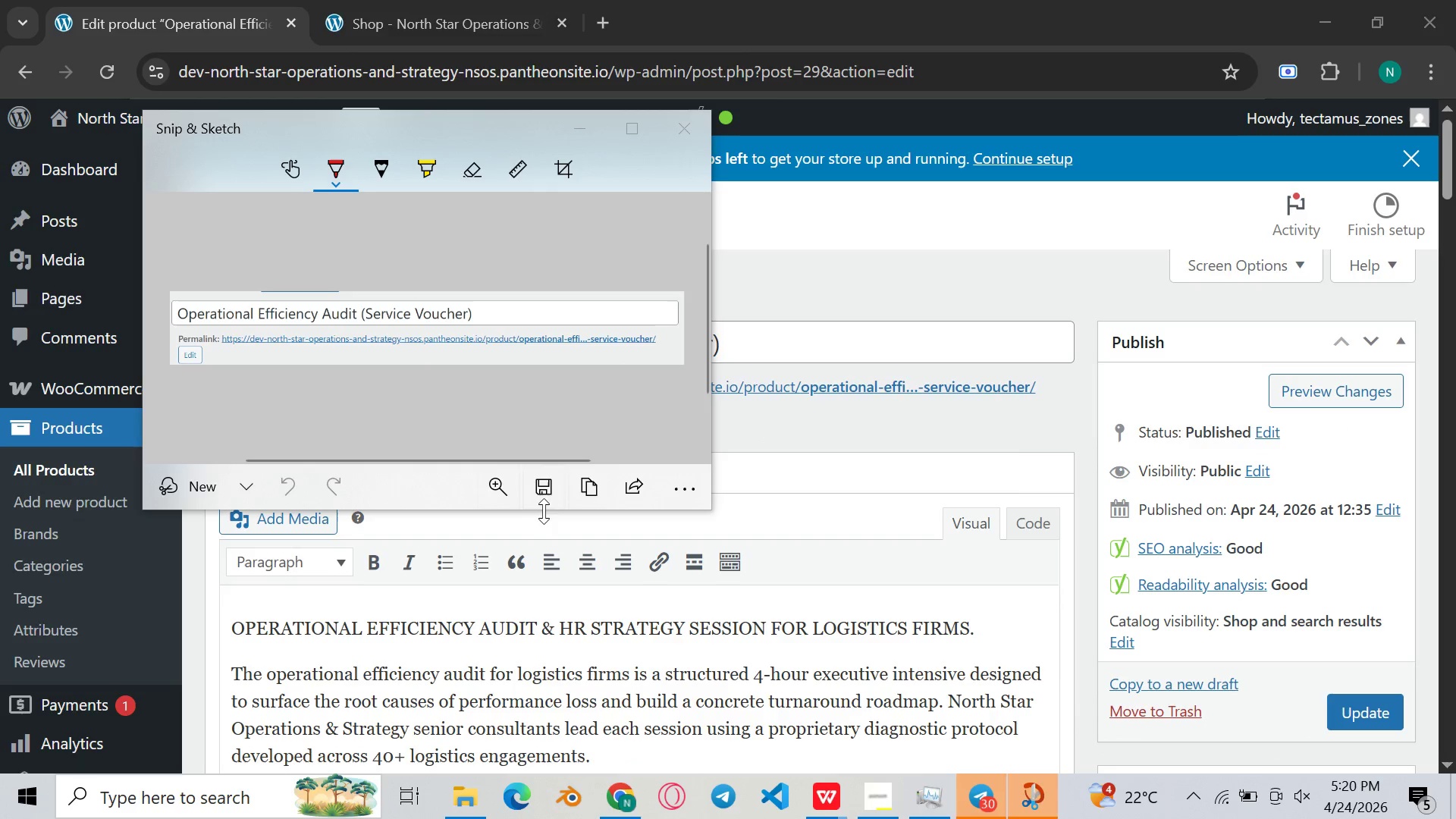 
left_click([548, 497])
 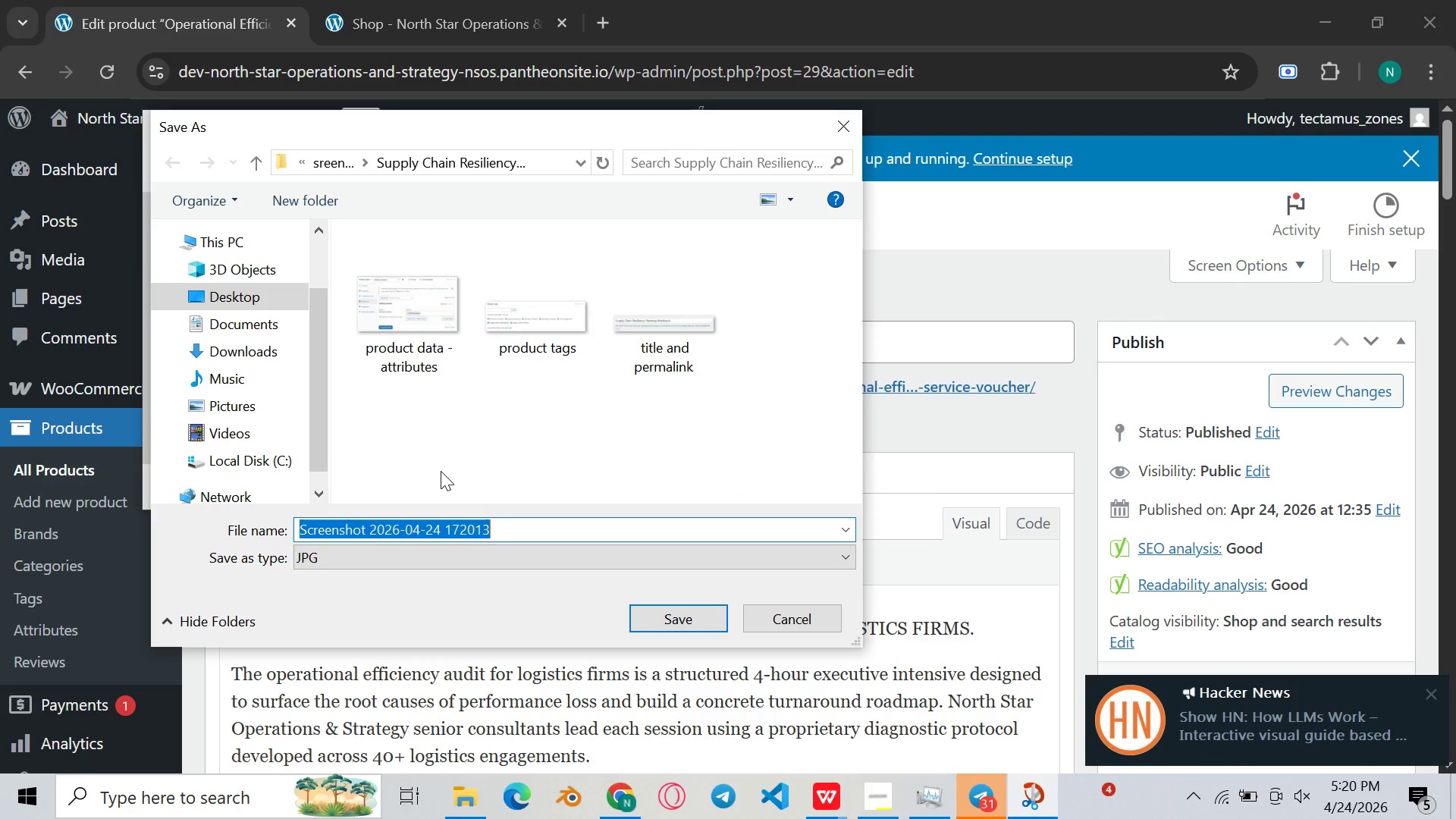 
wait(5.66)
 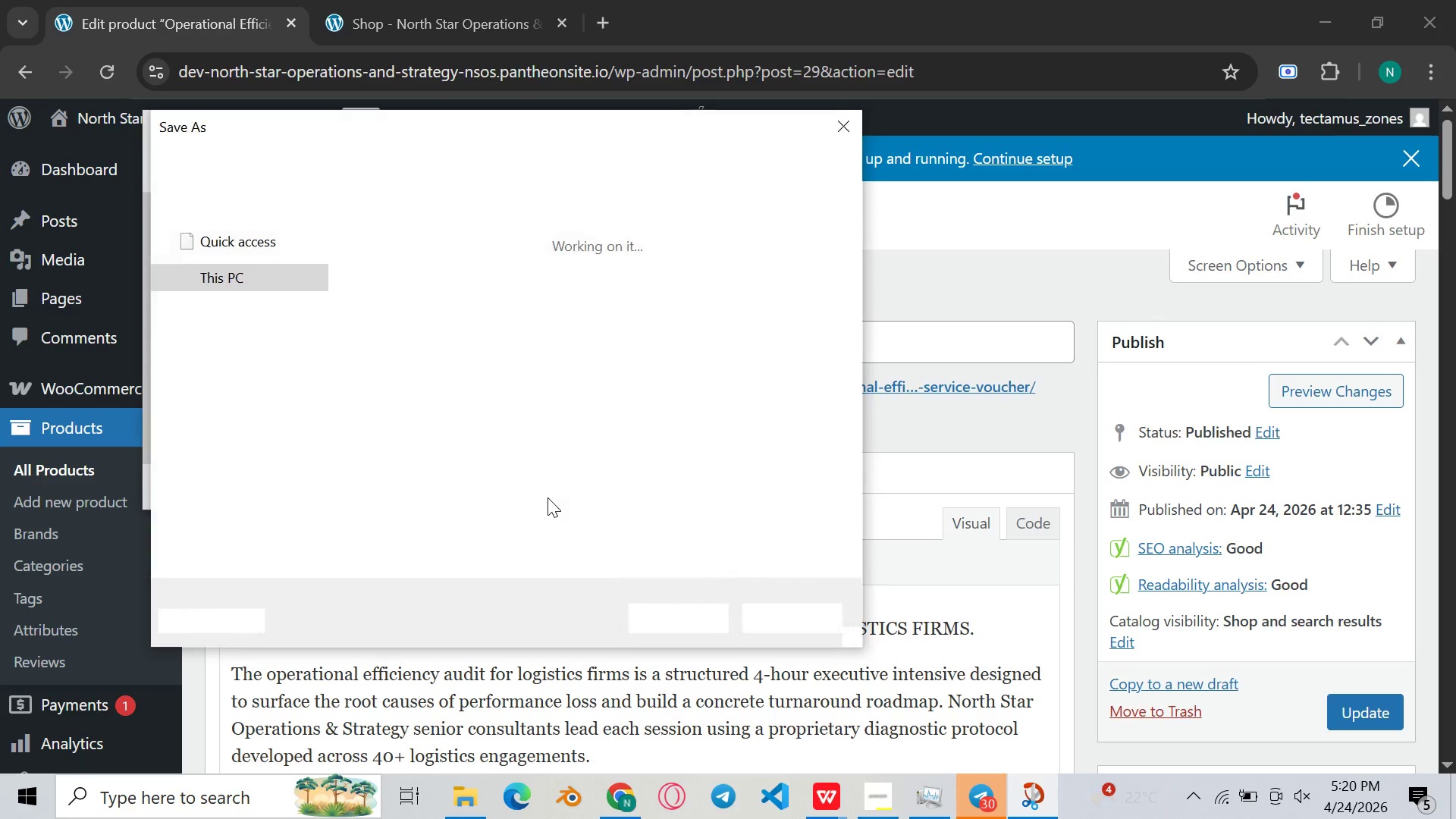 
left_click([321, 159])
 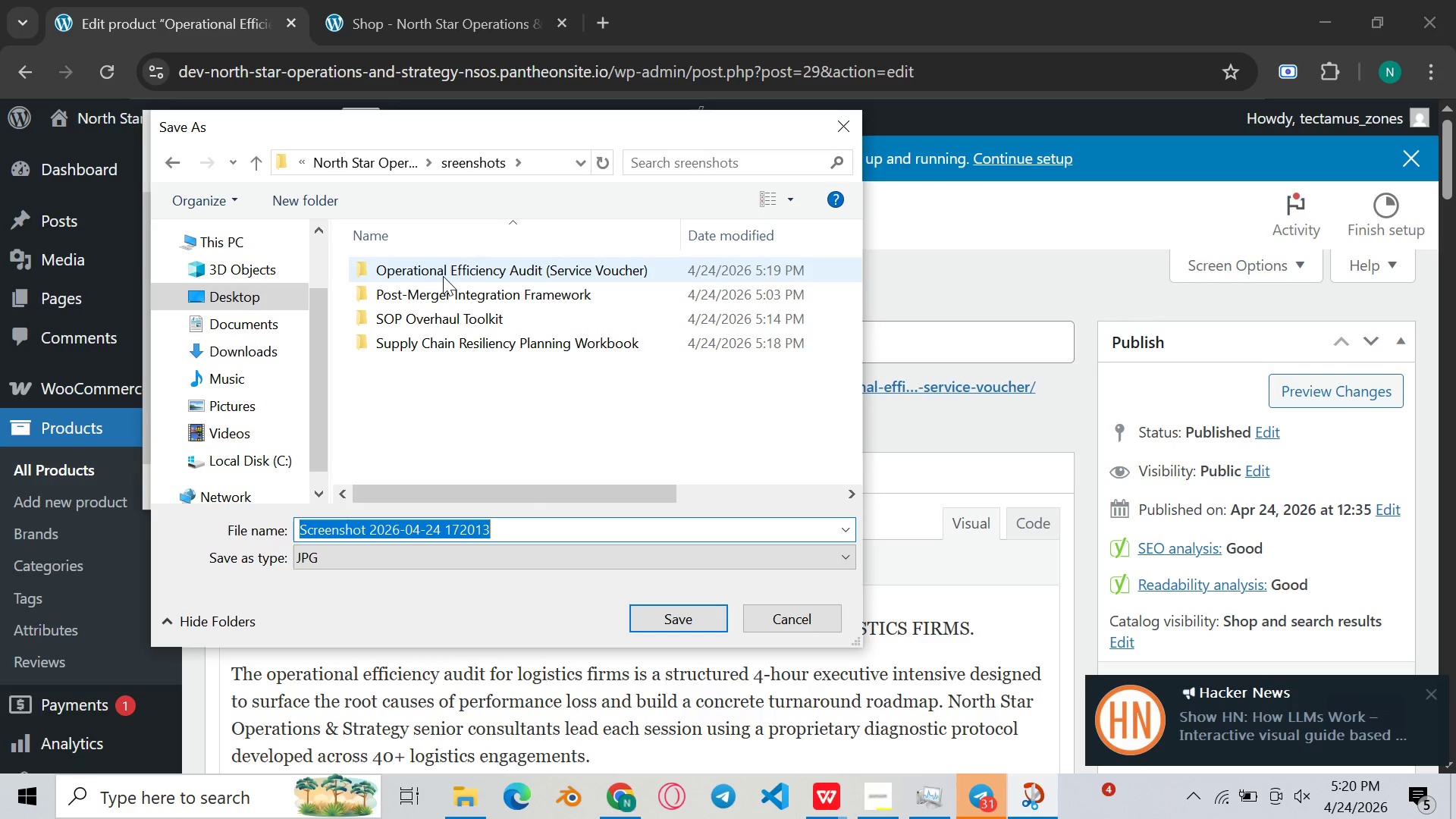 
double_click([444, 276])
 